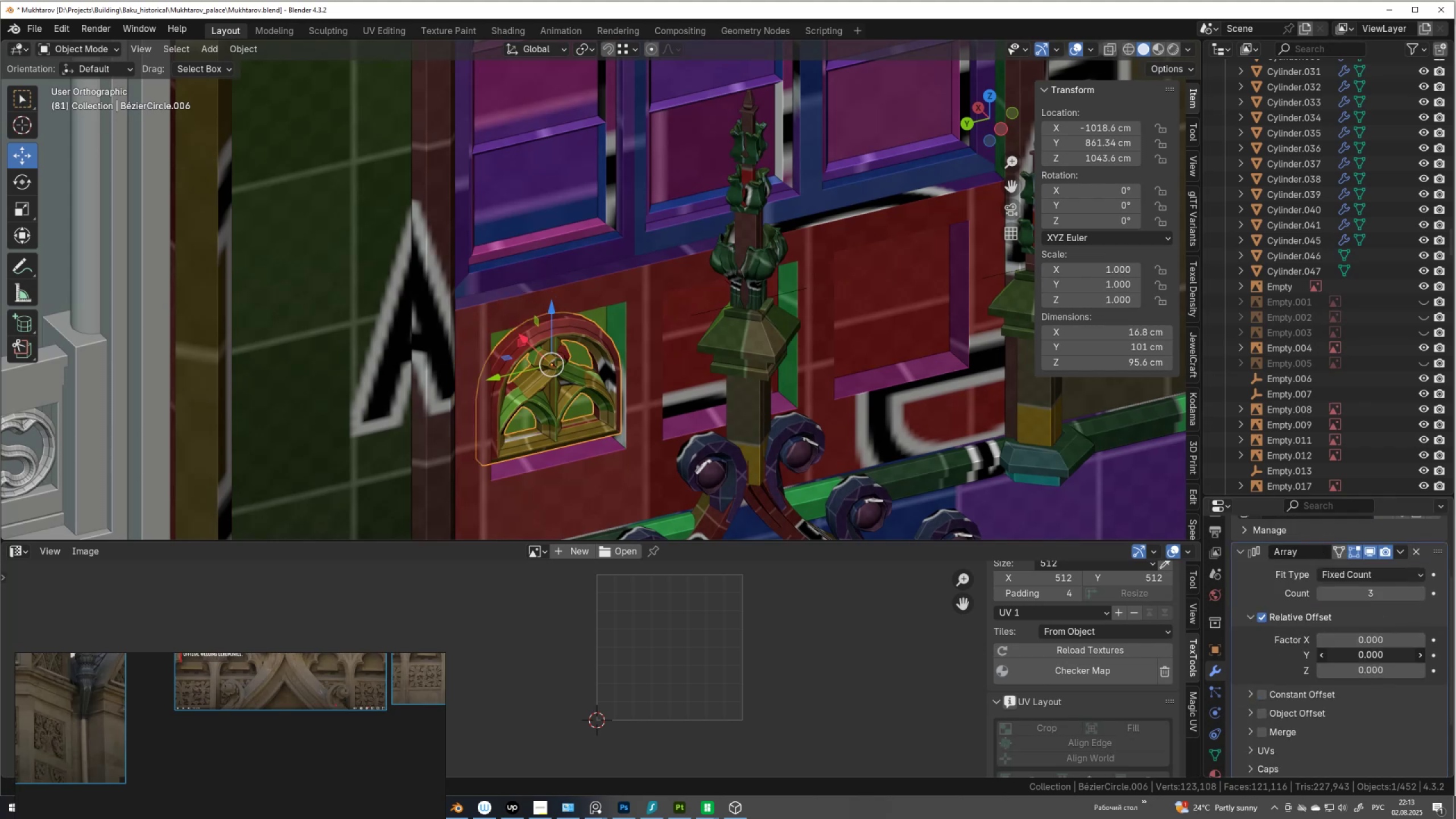 
key(Backspace)
 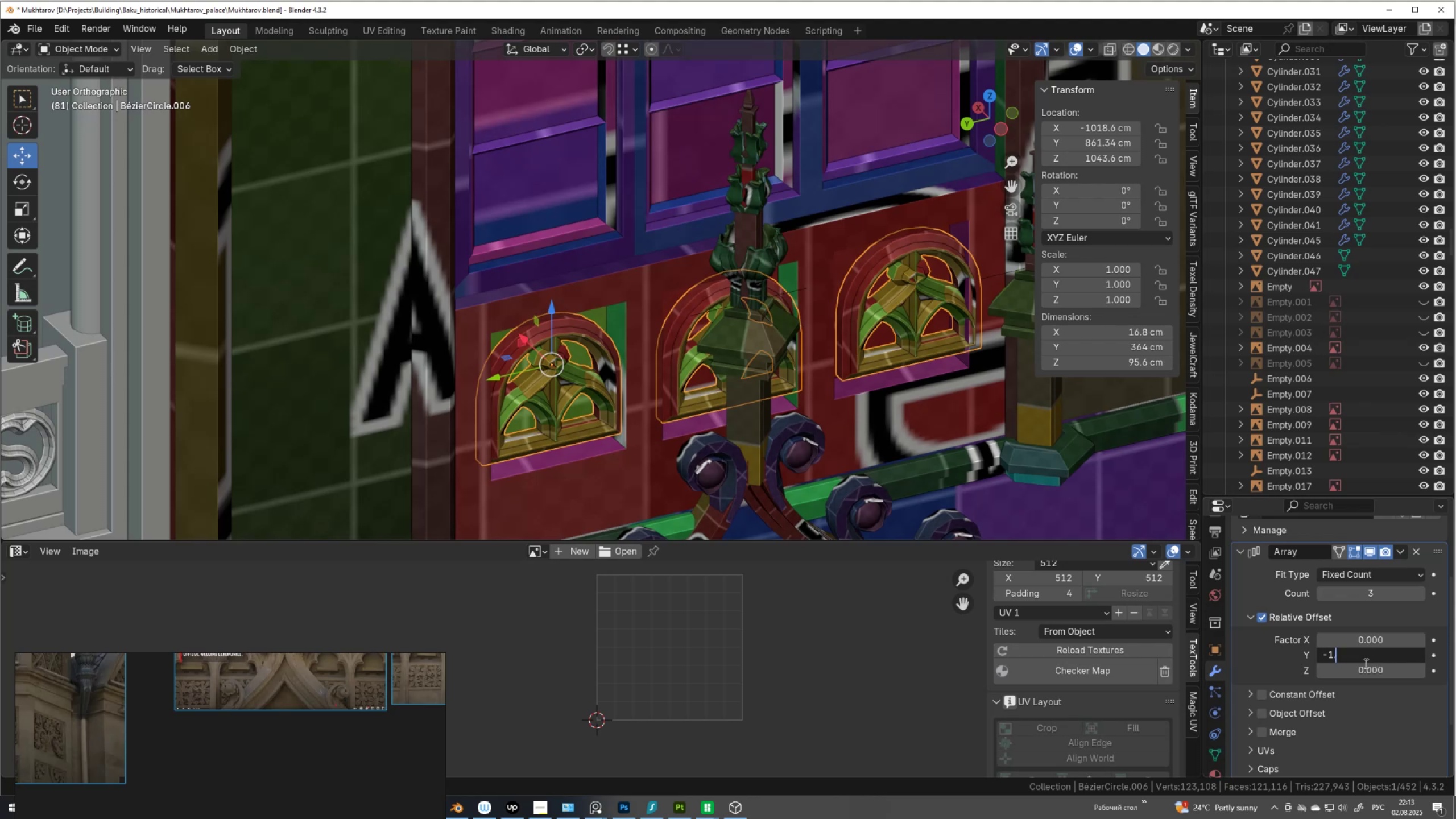 
key(Numpad2)
 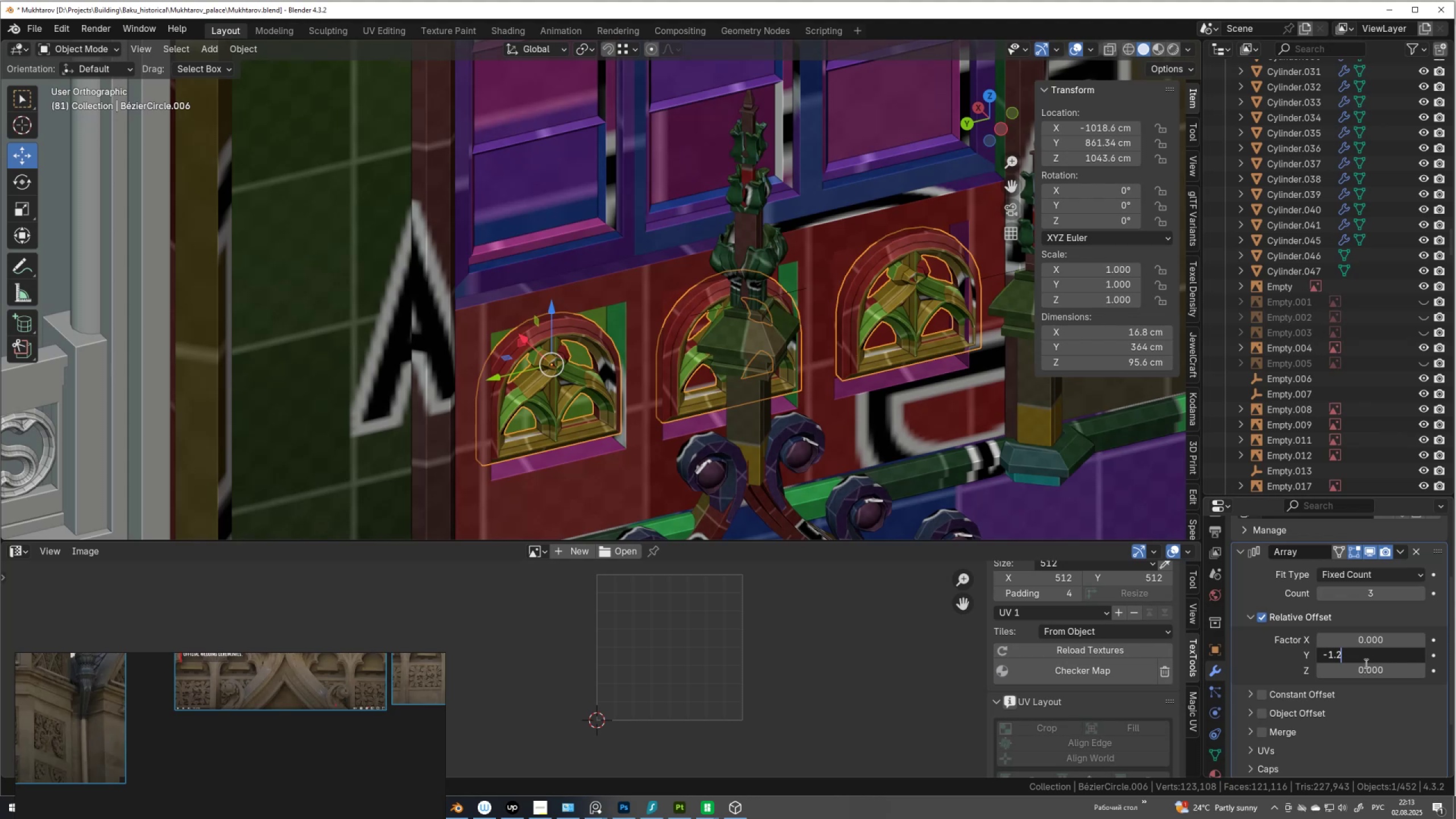 
key(Numpad5)
 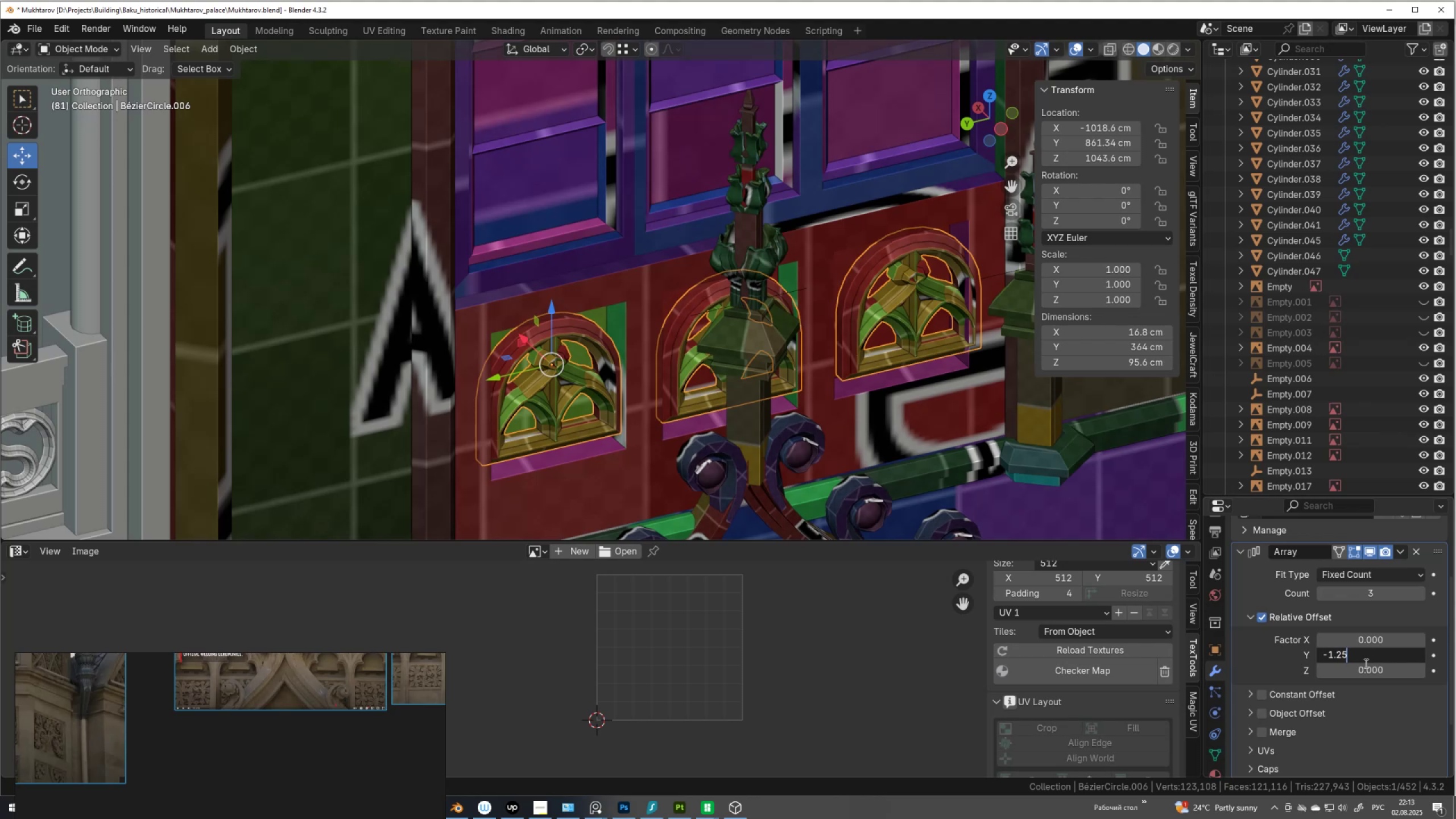 
key(NumpadEnter)
 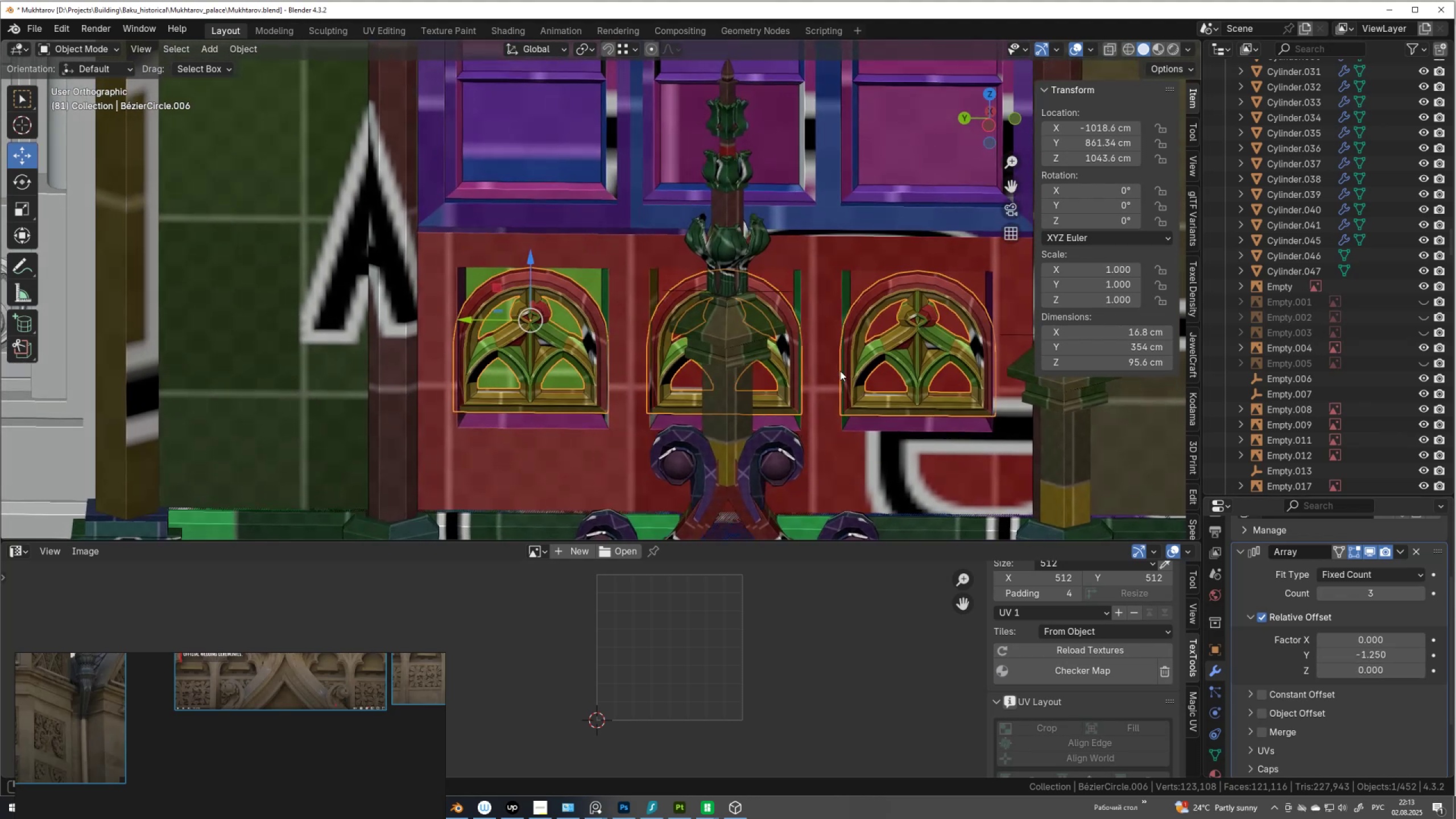 
key(Control+S)
 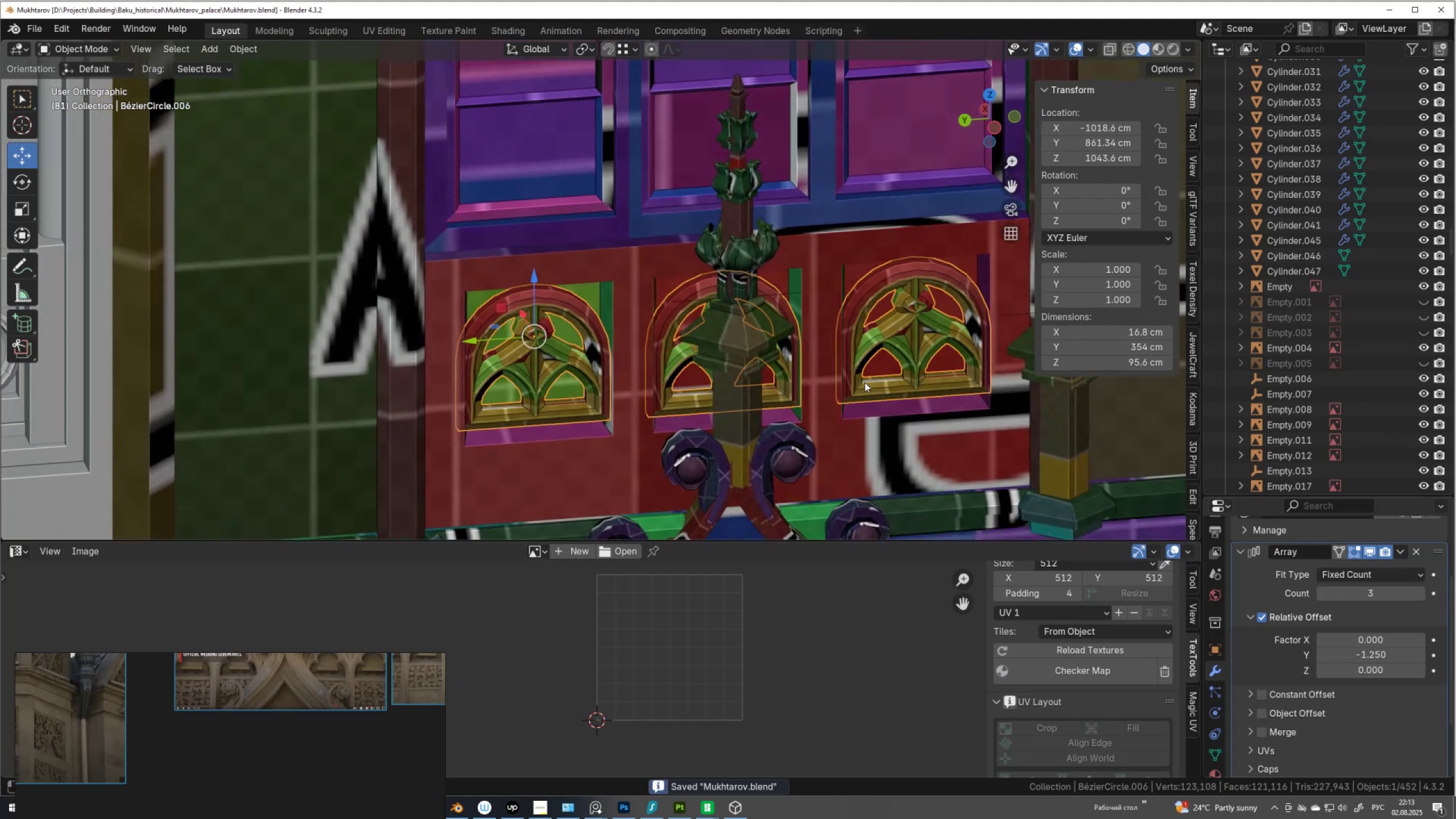 
scroll: coordinate [763, 365], scroll_direction: down, amount: 13.0
 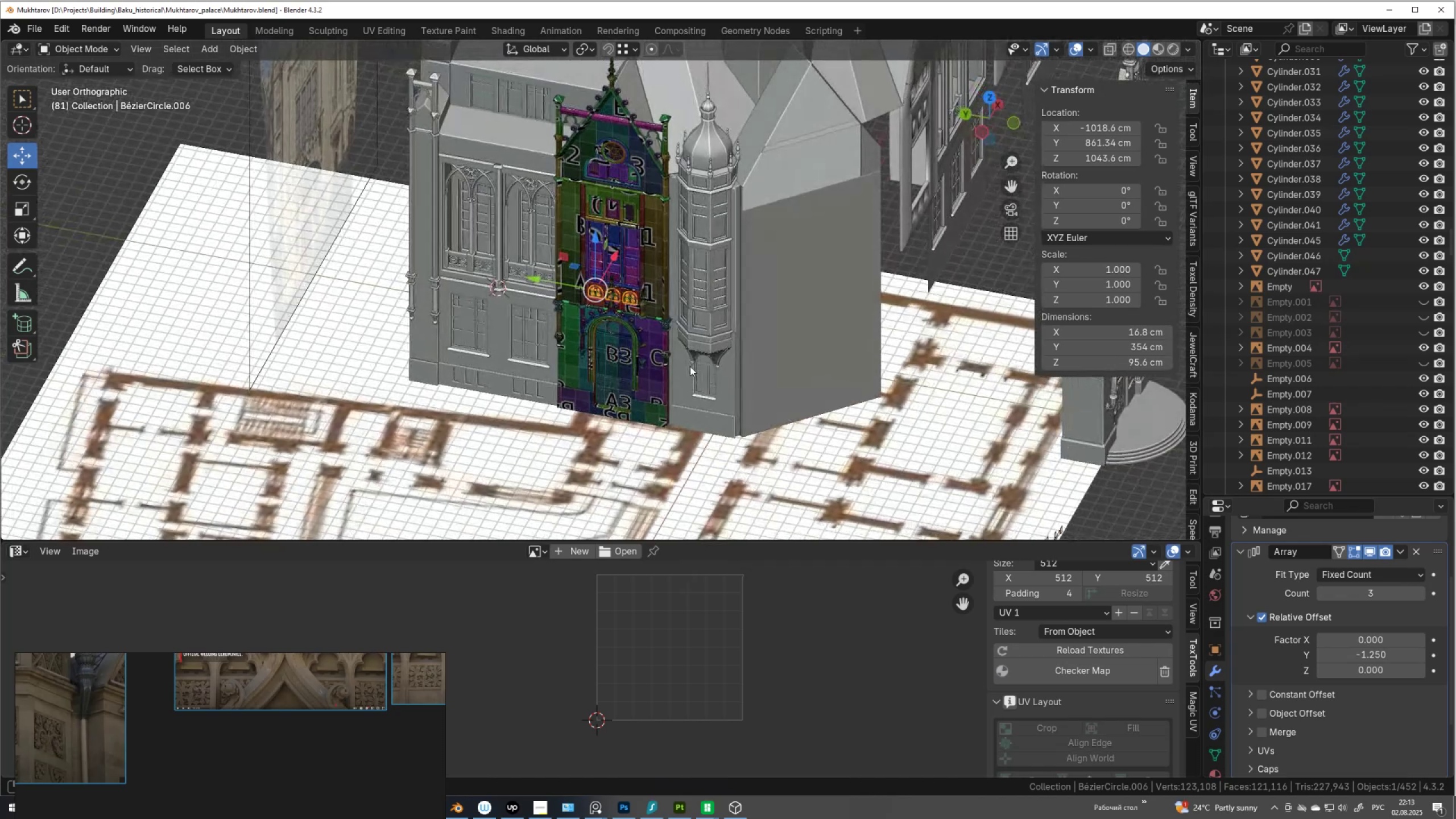 
wait(5.48)
 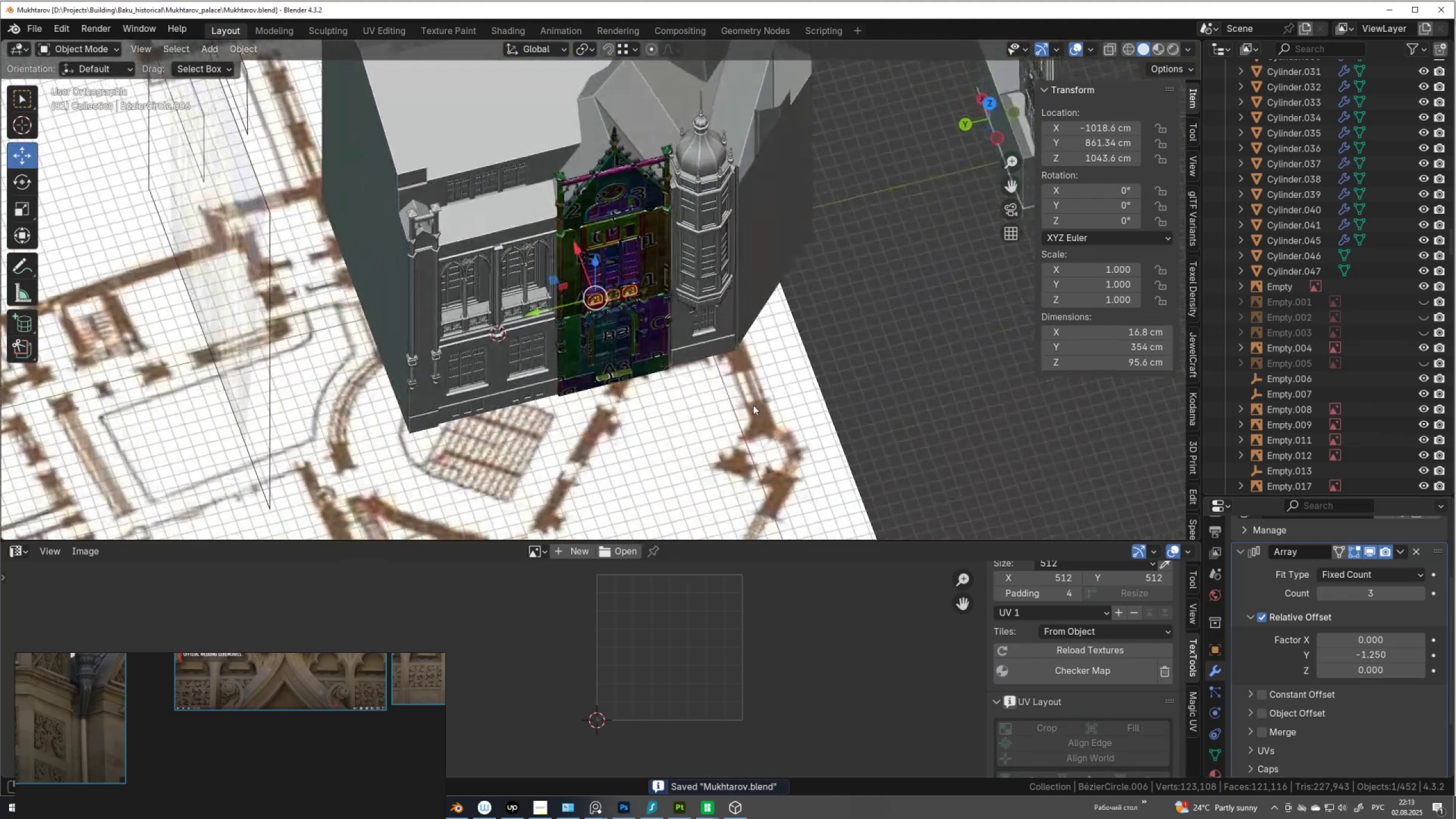 
scroll: coordinate [718, 363], scroll_direction: down, amount: 2.0
 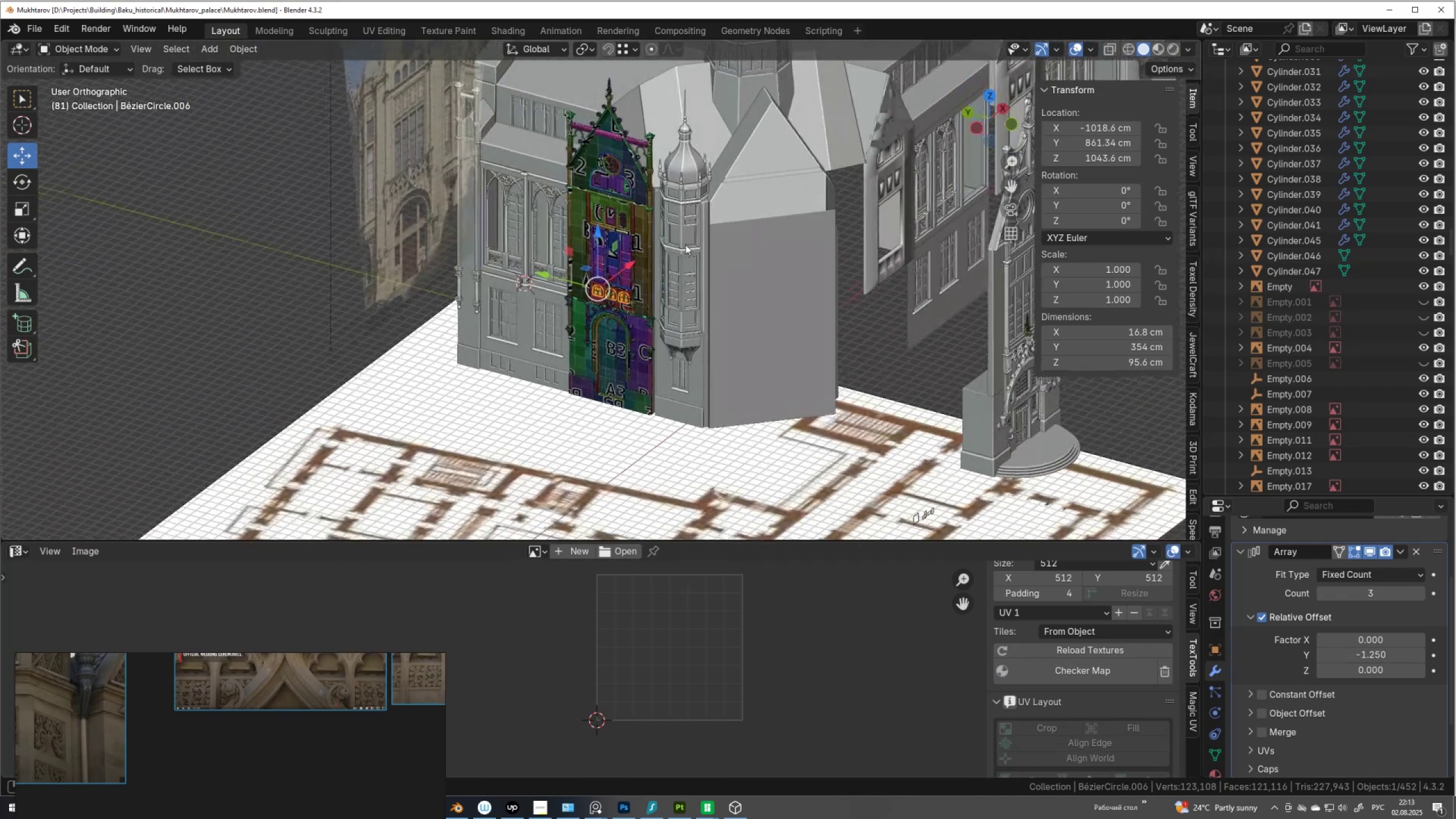 
wait(5.47)
 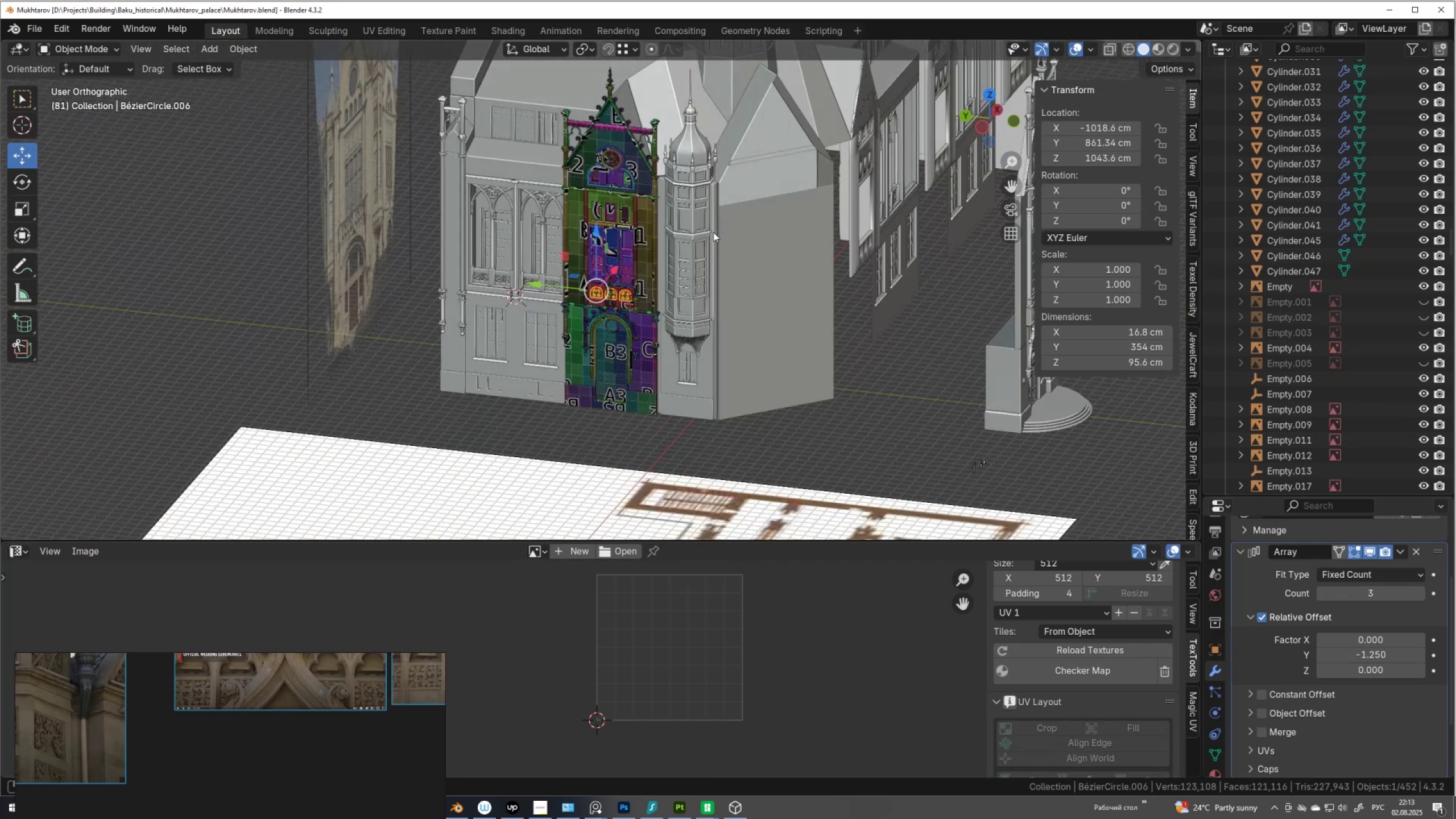 
scroll: coordinate [688, 250], scroll_direction: up, amount: 1.0
 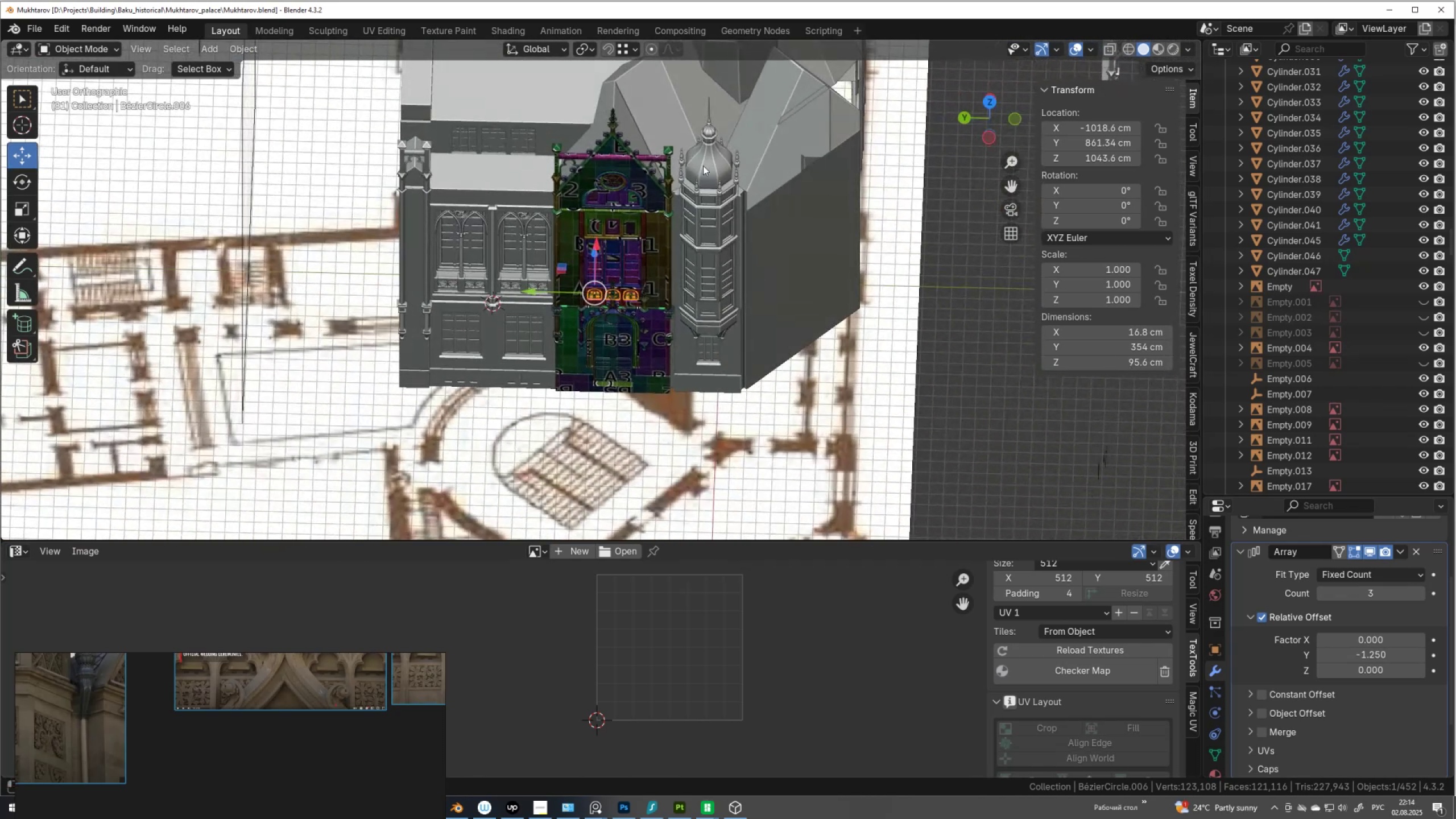 
left_click([661, 110])
 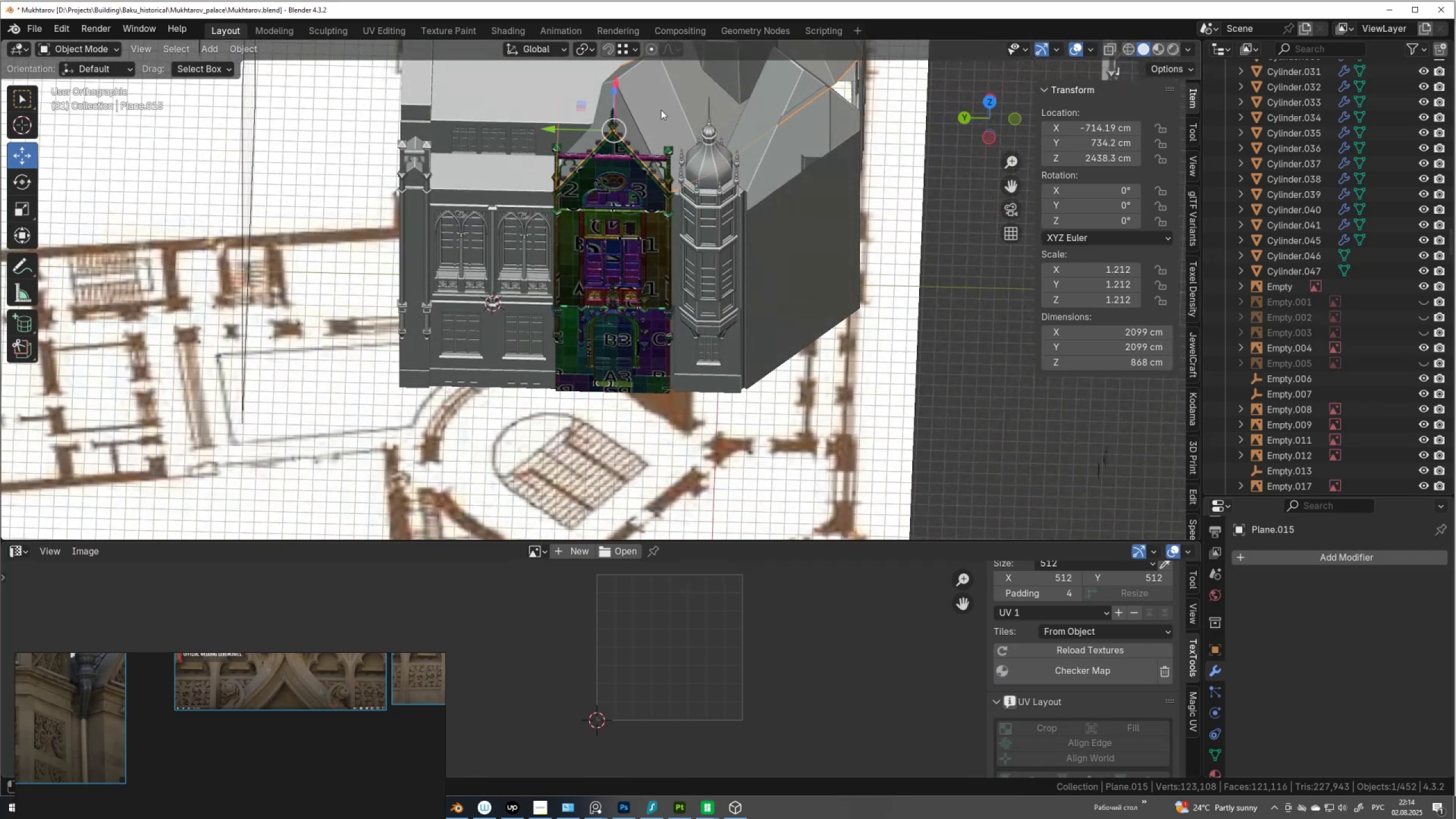 
key(Tab)
 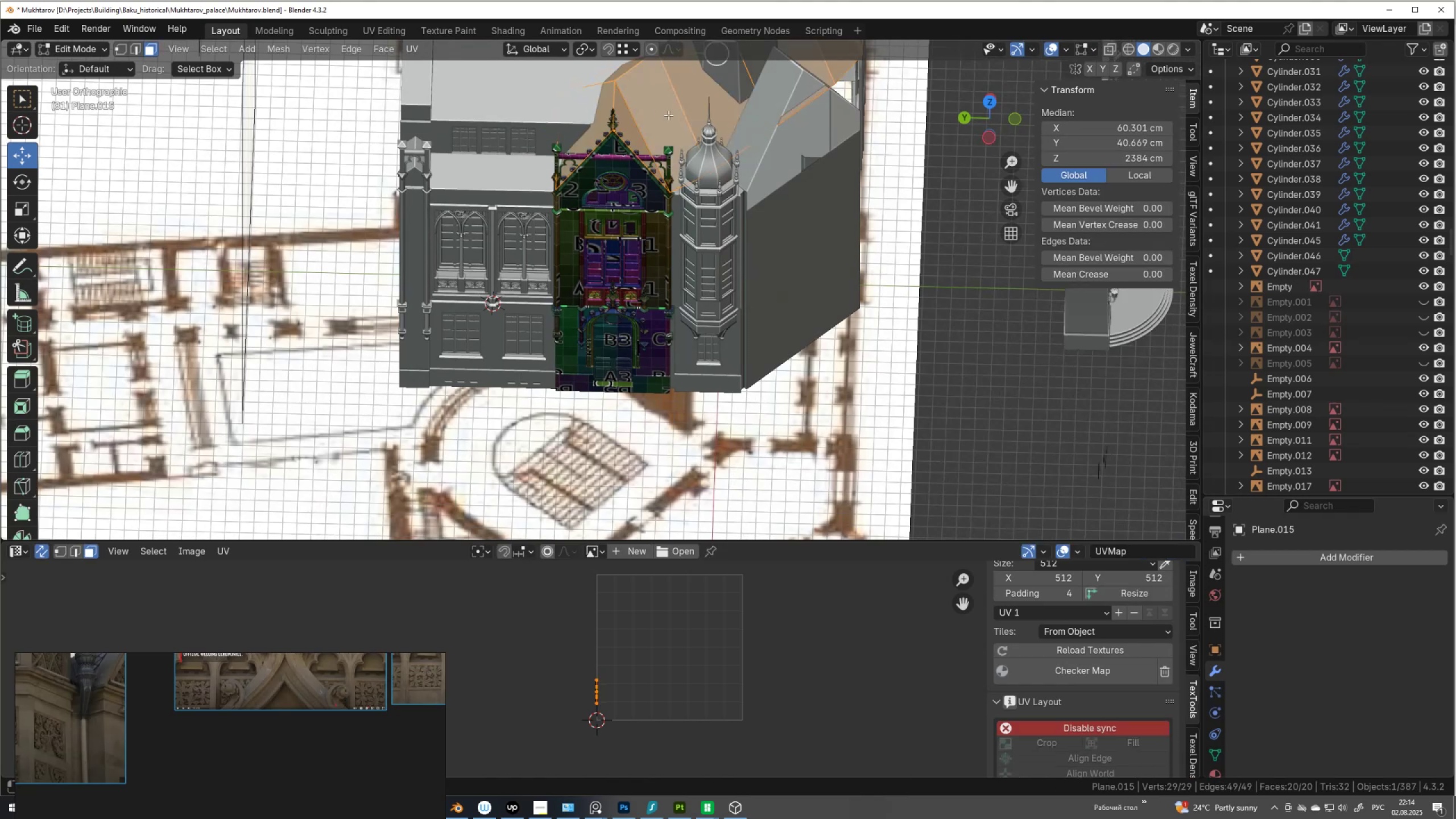 
hold_key(key=ShiftLeft, duration=0.49)
 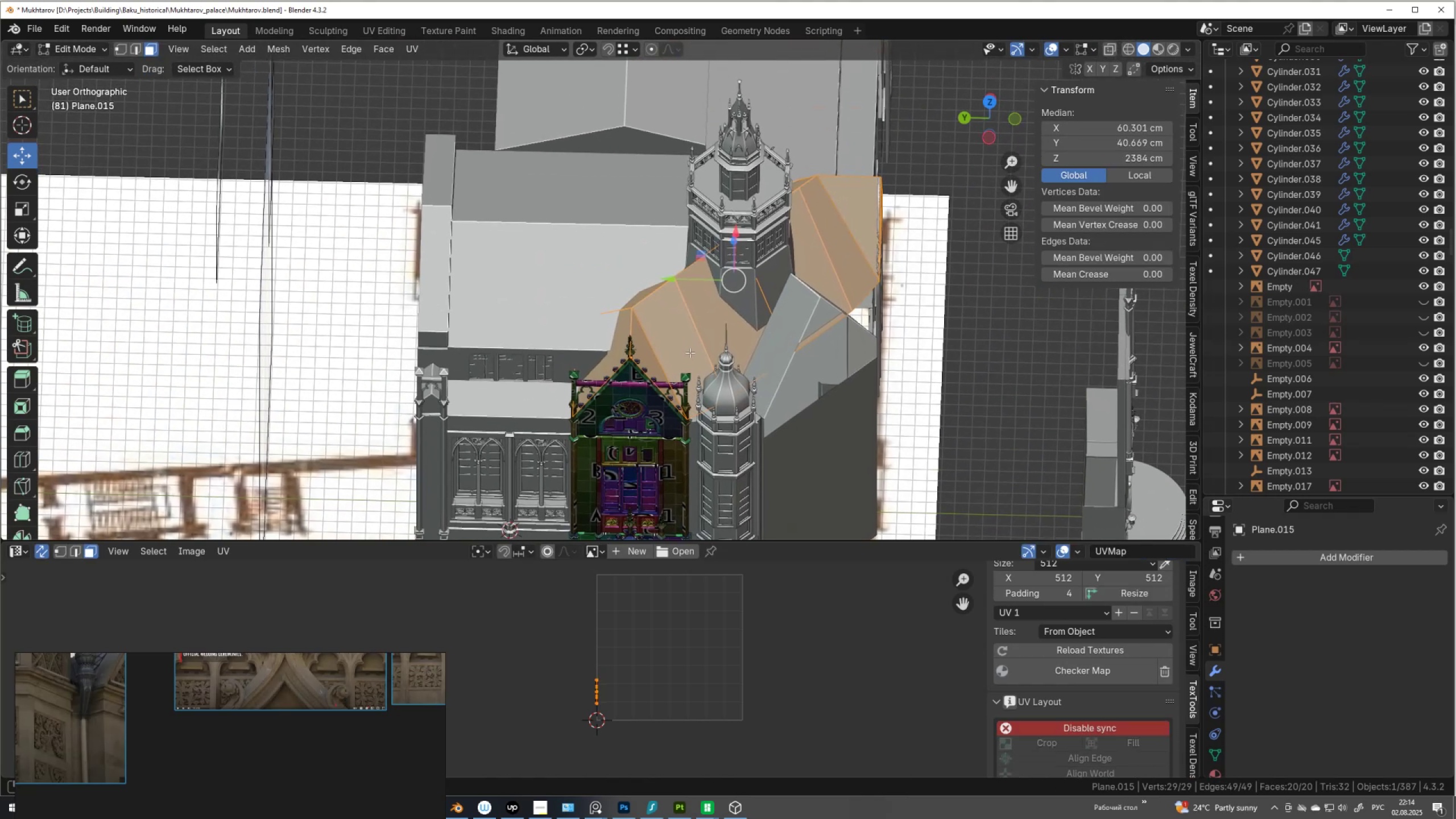 
scroll: coordinate [702, 360], scroll_direction: up, amount: 3.0
 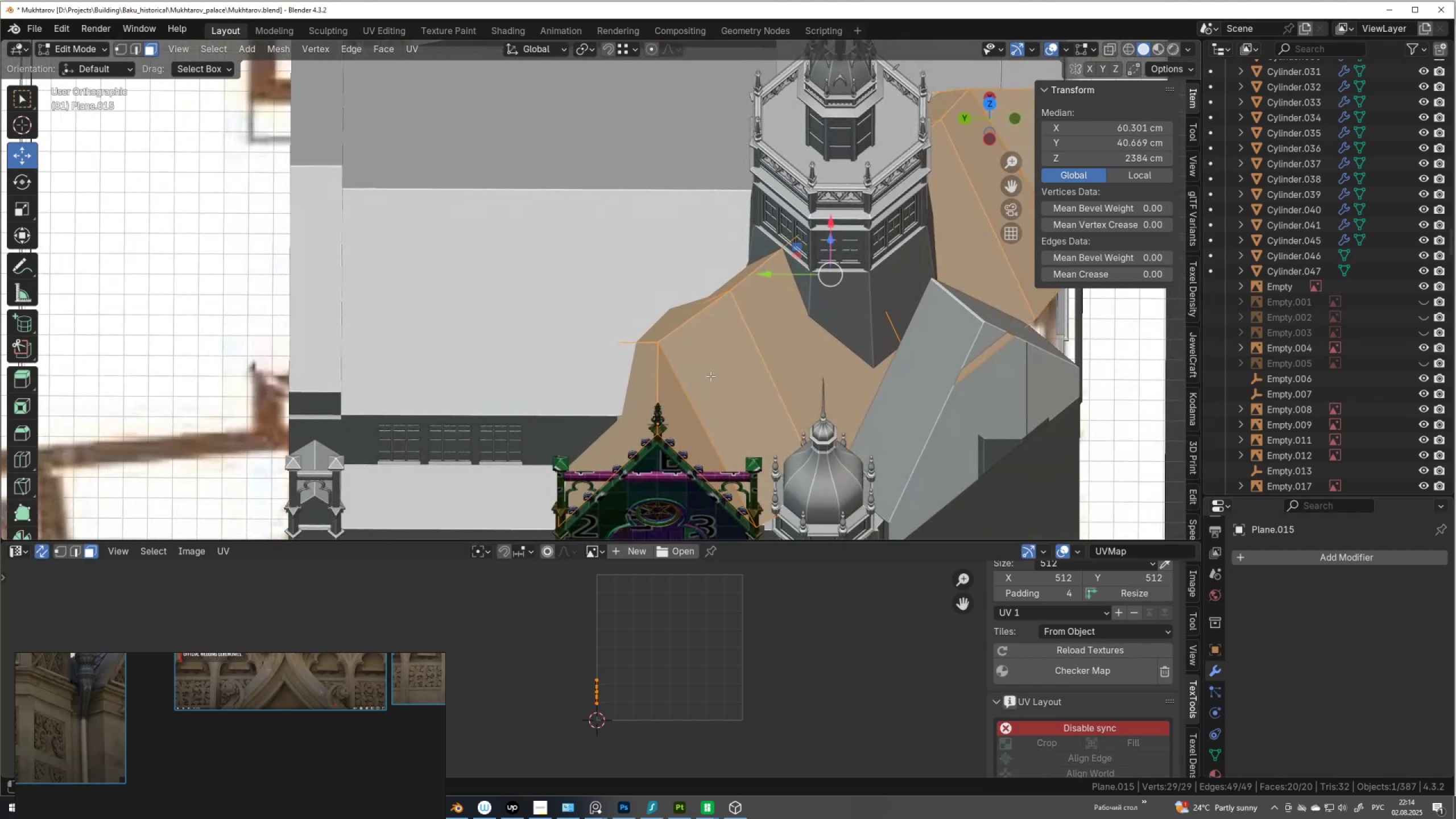 
key(2)
 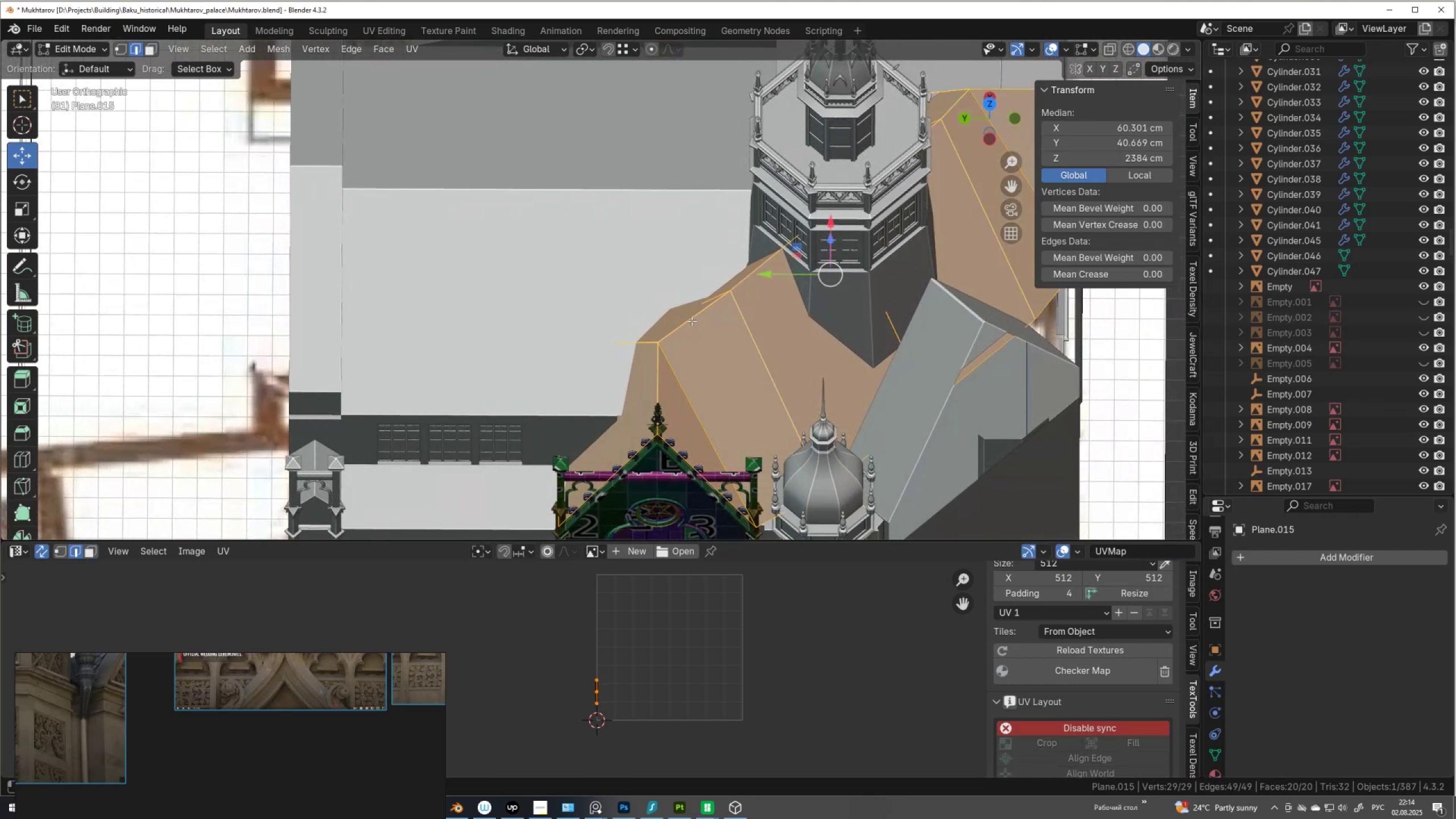 
key(Alt+AltLeft)
 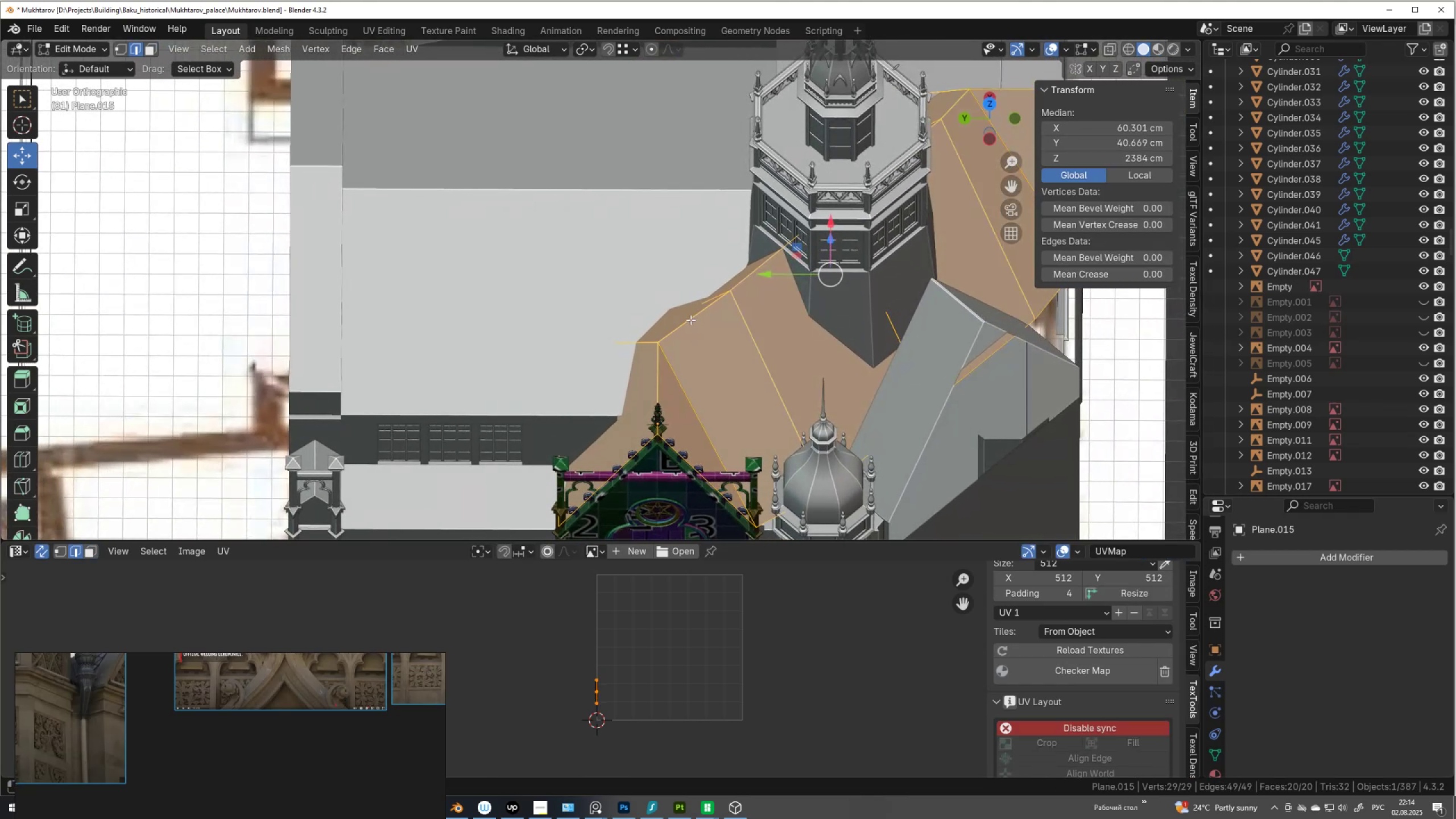 
left_click([690, 320])
 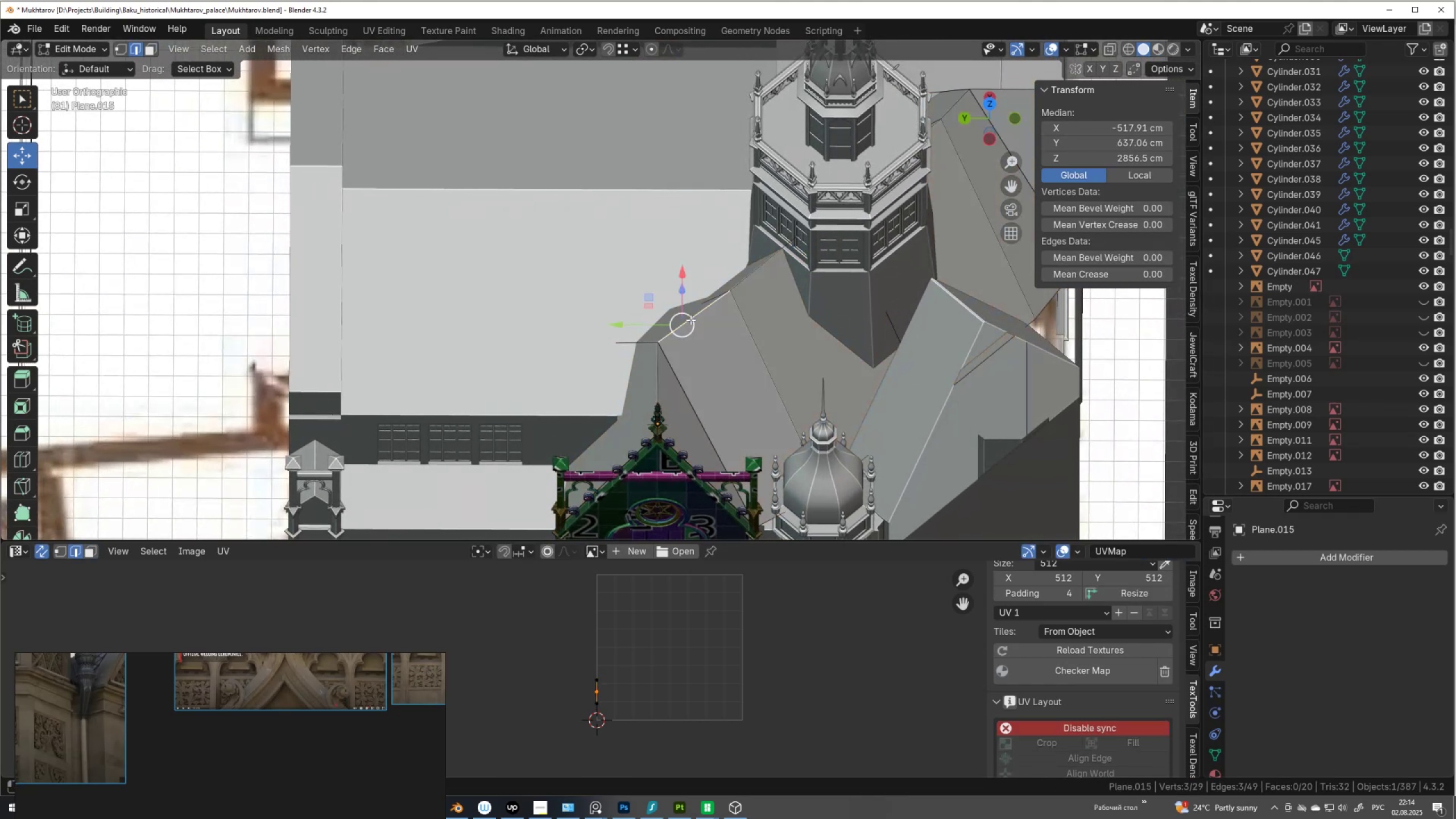 
scroll: coordinate [690, 320], scroll_direction: down, amount: 3.0
 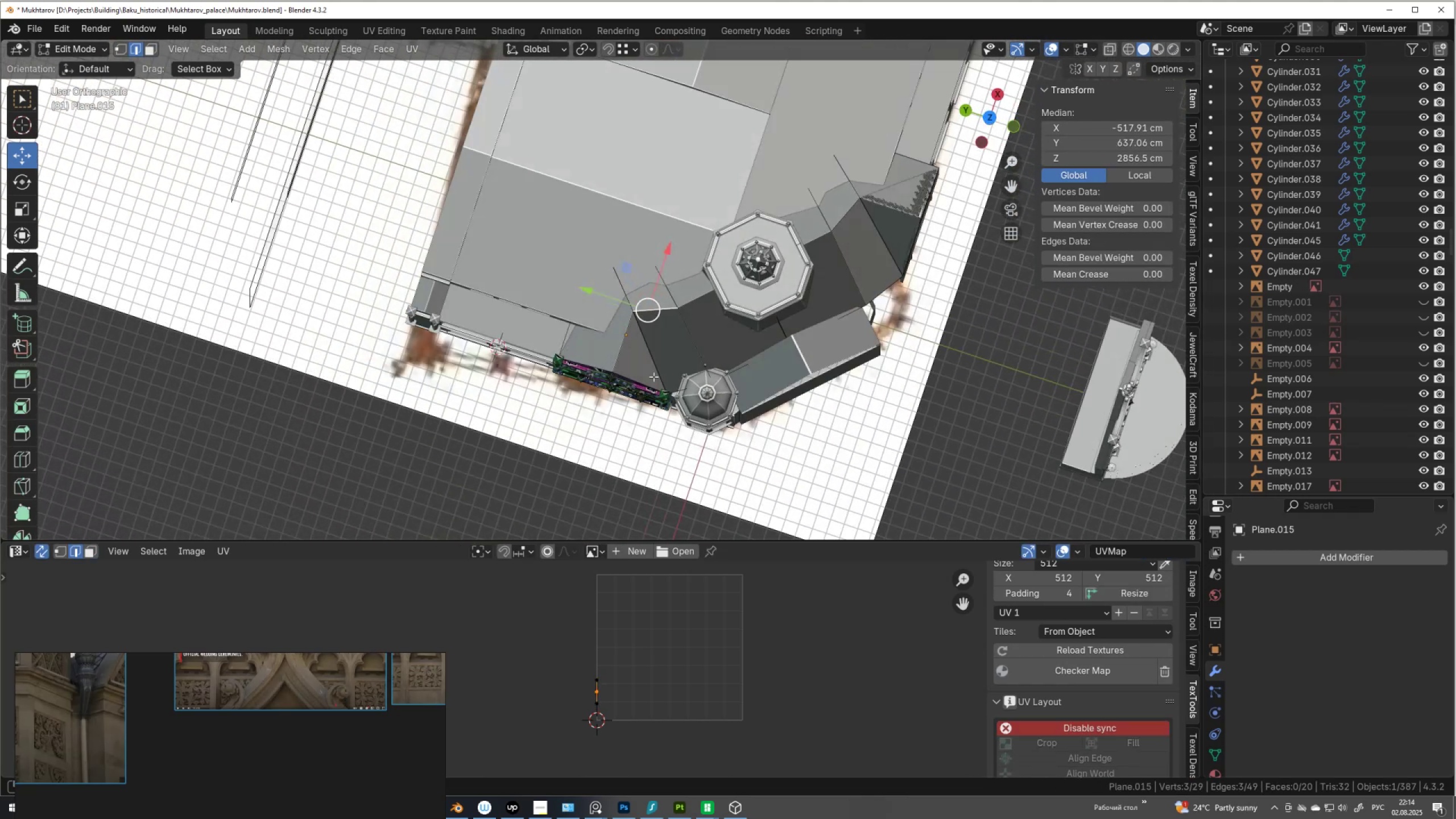 
scroll: coordinate [651, 333], scroll_direction: up, amount: 2.0
 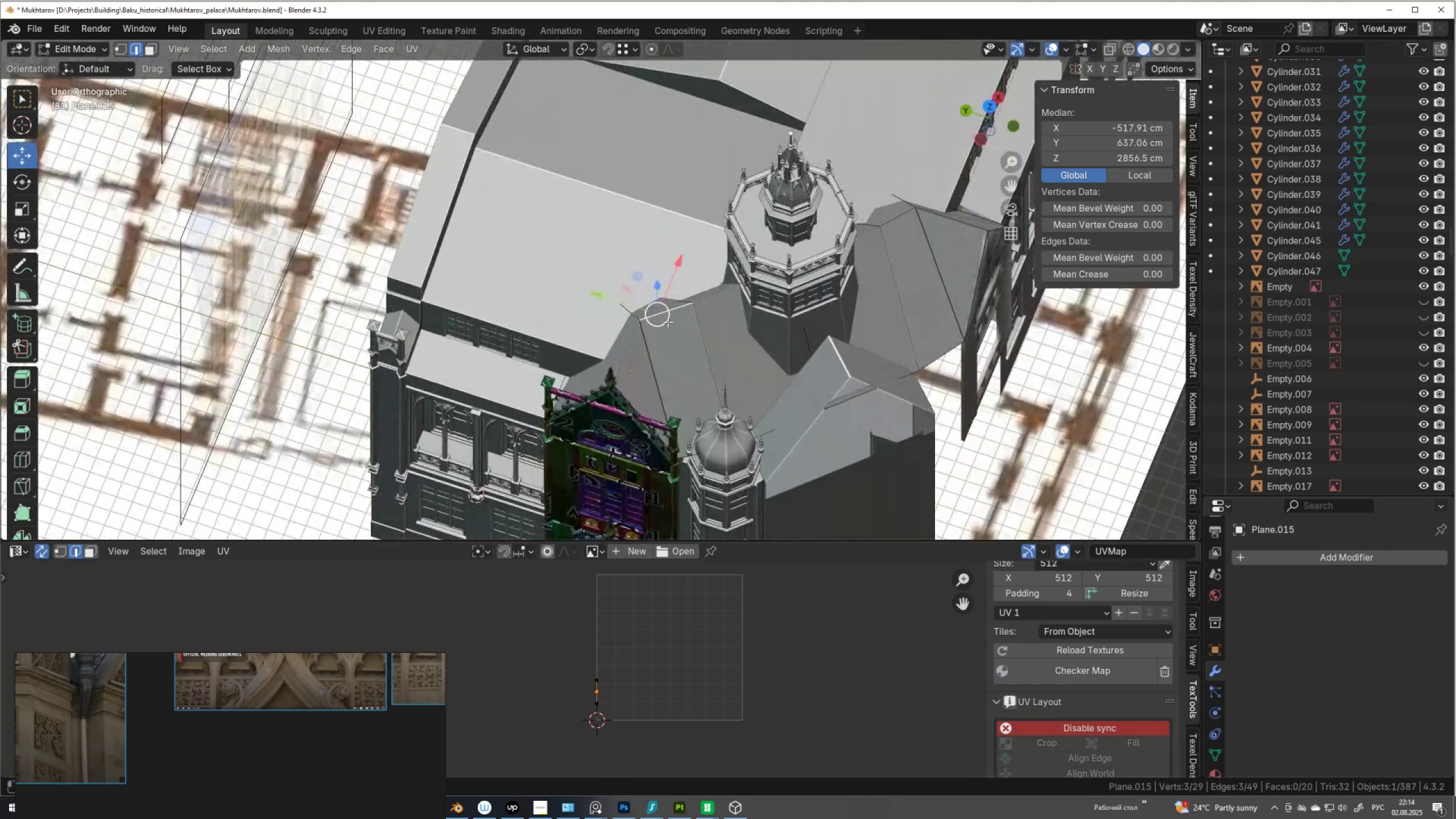 
hold_key(key=ShiftLeft, duration=0.58)
left_click([717, 289])
 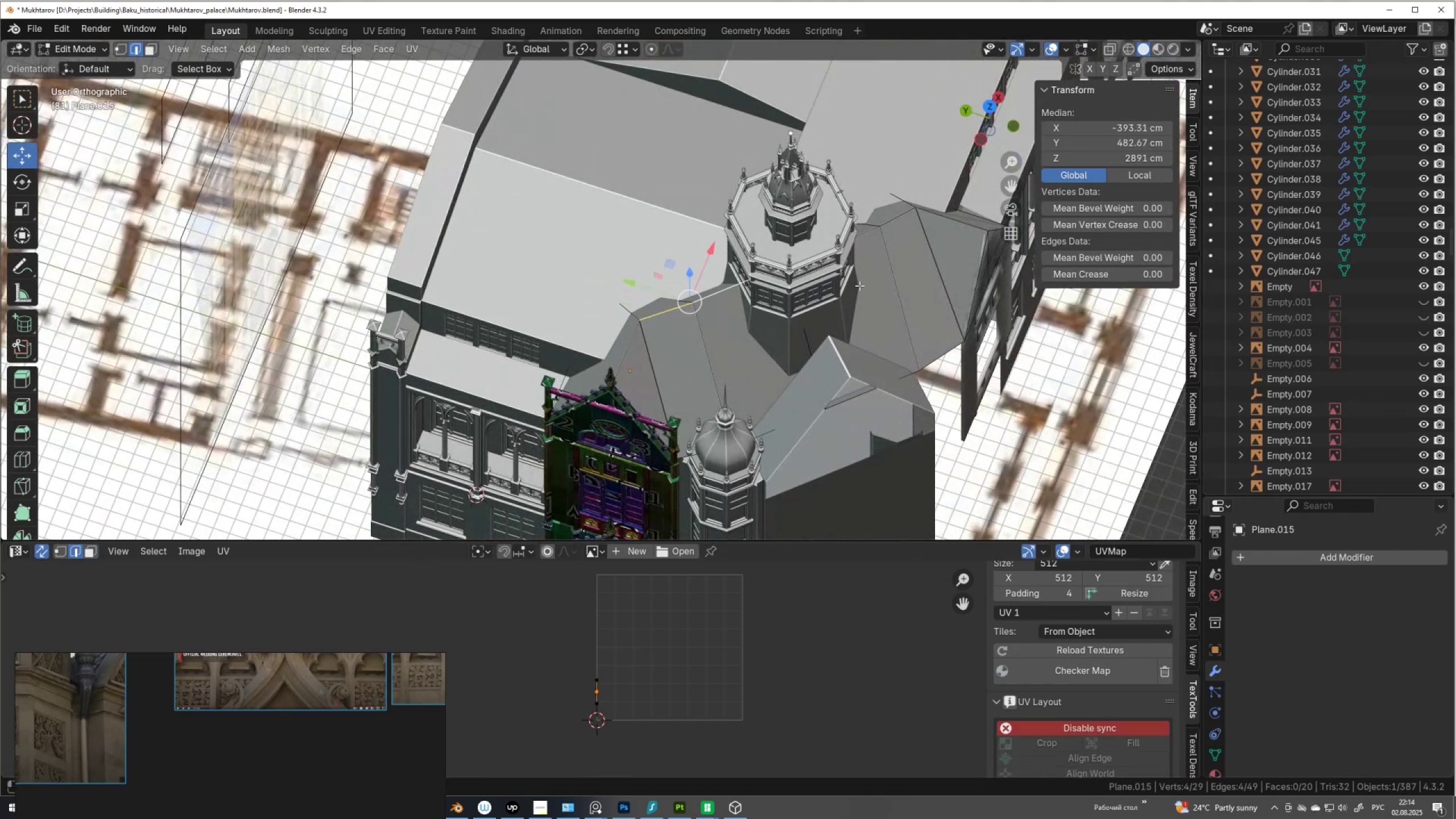 
hold_key(key=ShiftLeft, duration=0.53)
left_click([875, 228])
 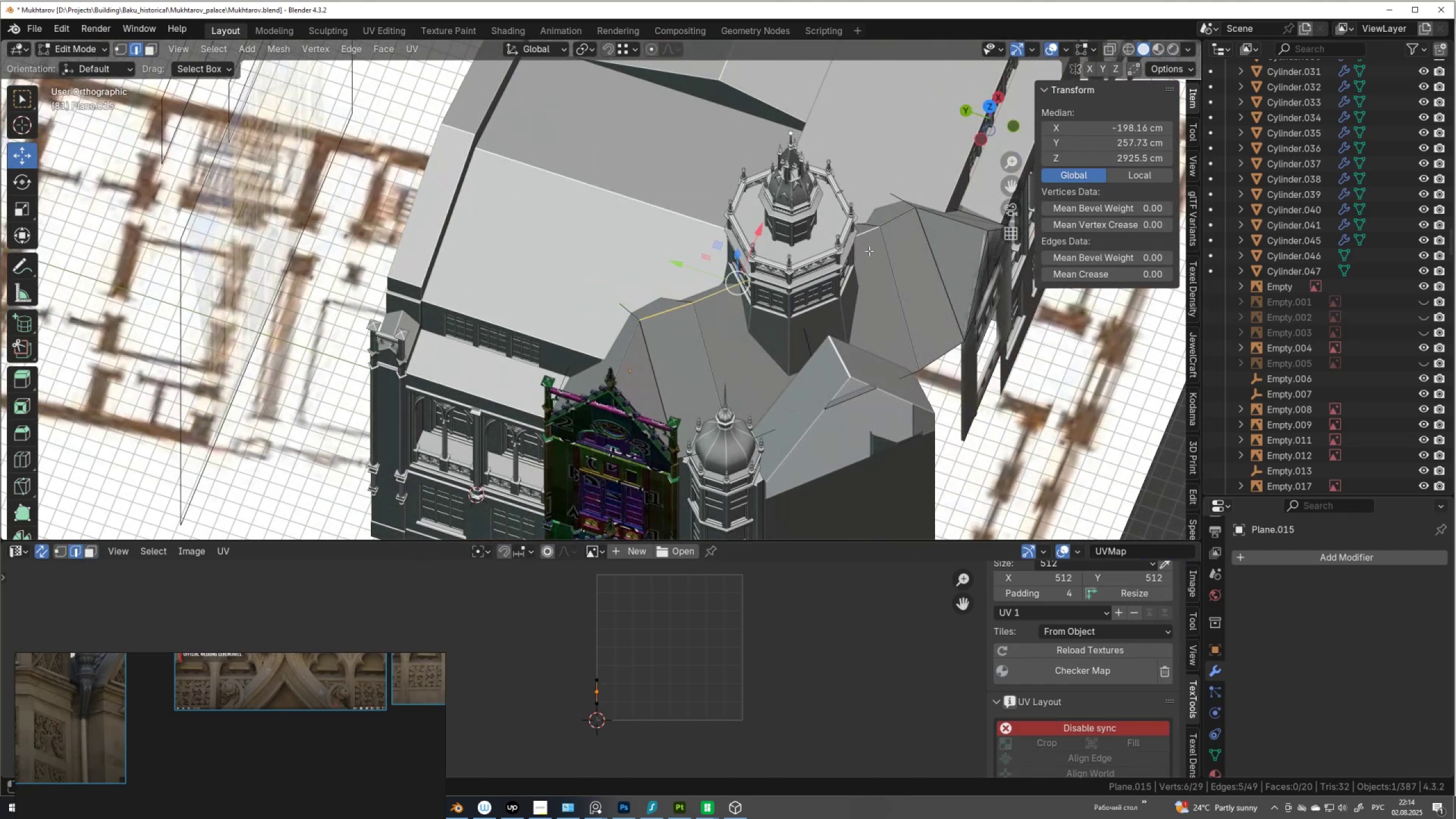 
key(Alt+AltLeft)
 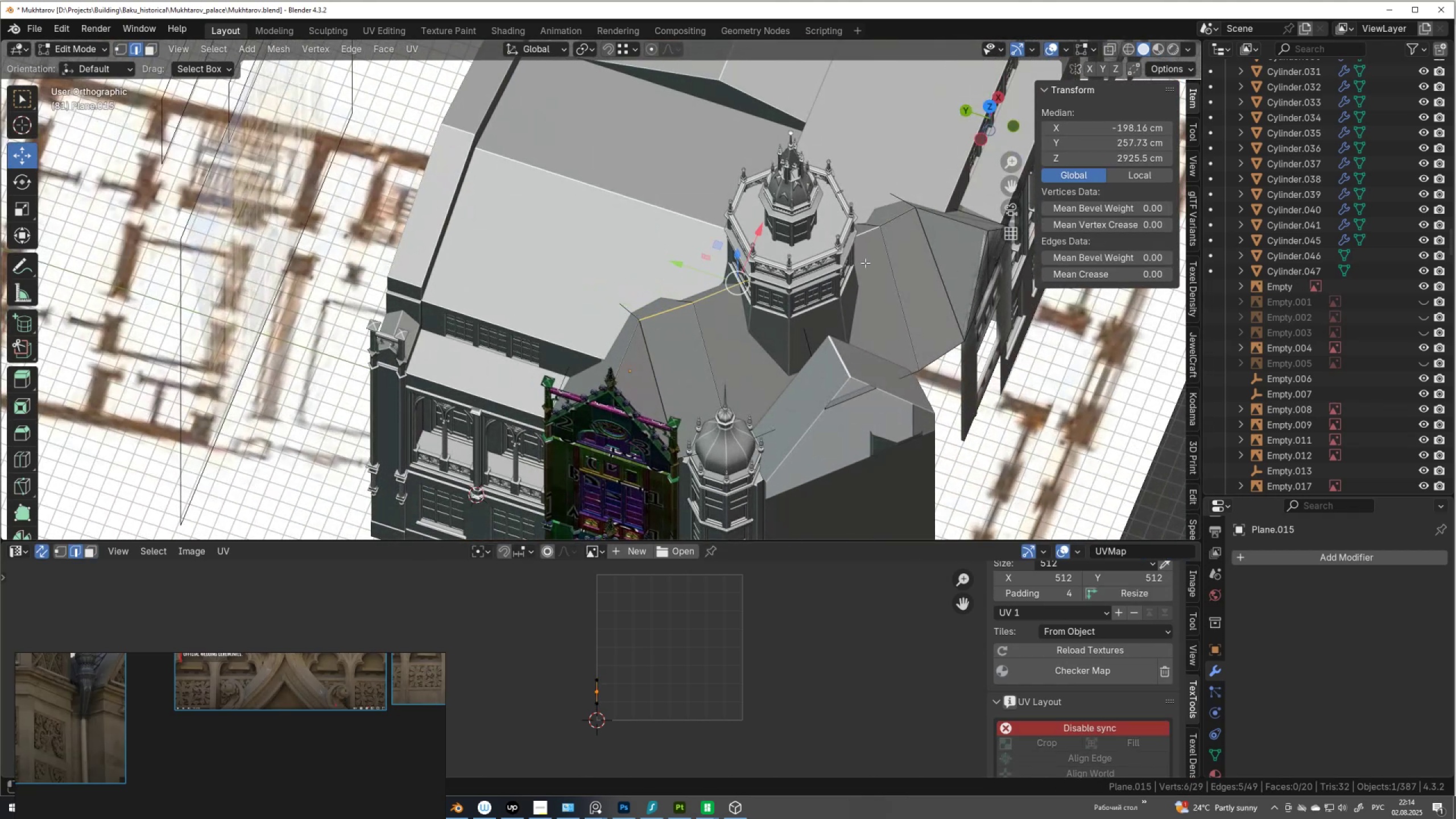 
key(Alt+Z)
 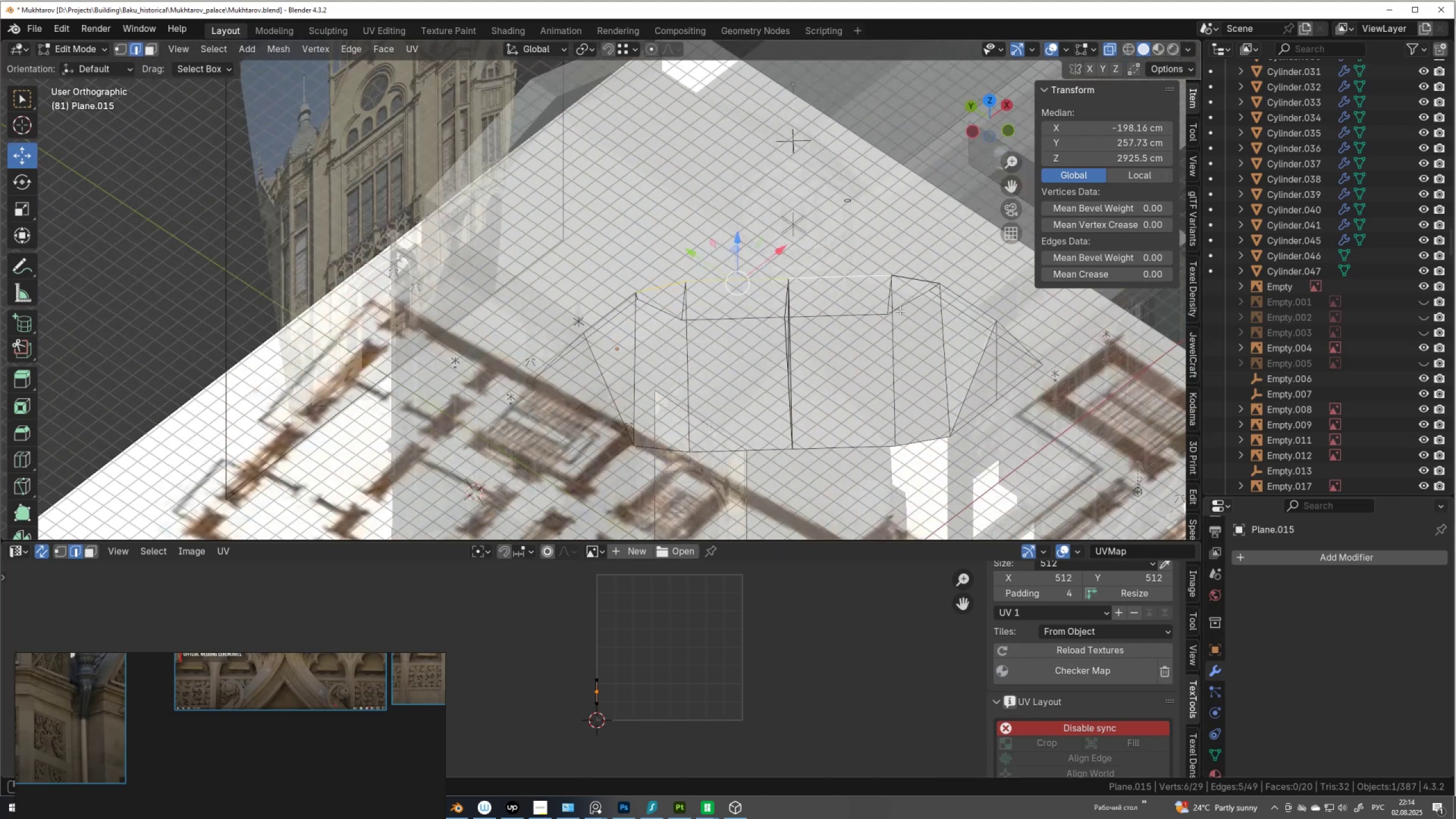 
wait(8.82)
 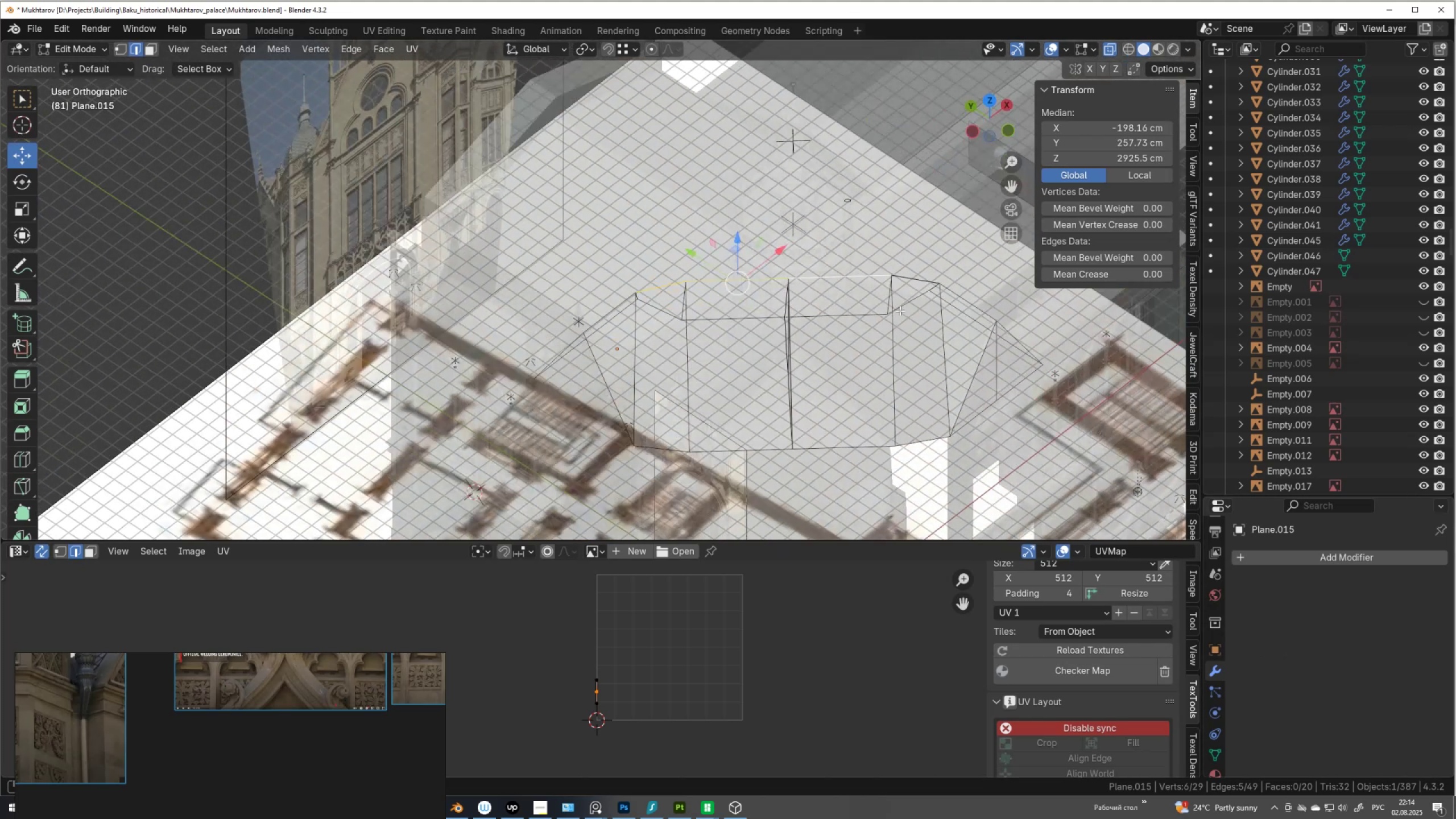 
left_click([1096, 728])
 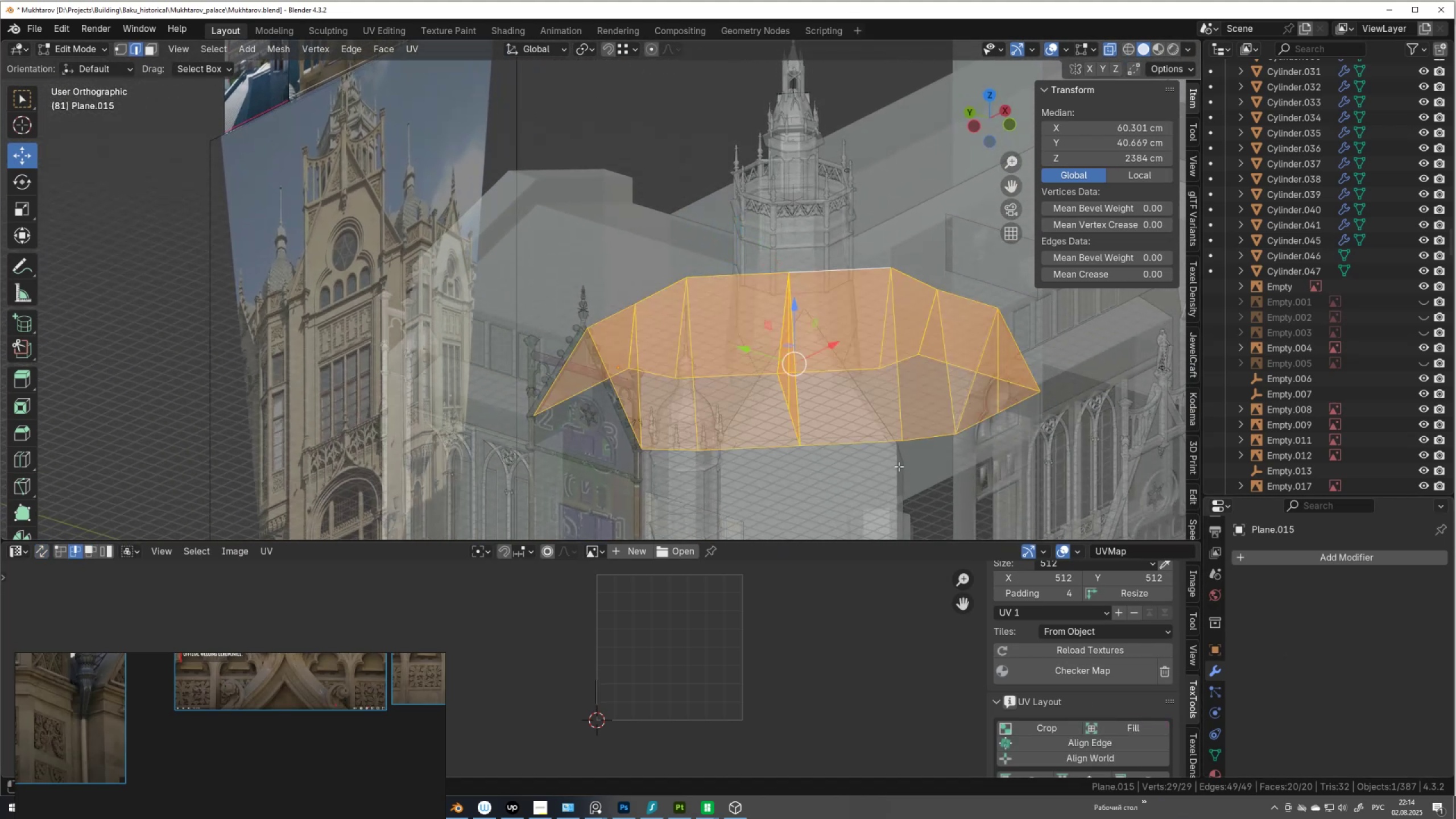 
key(3)
 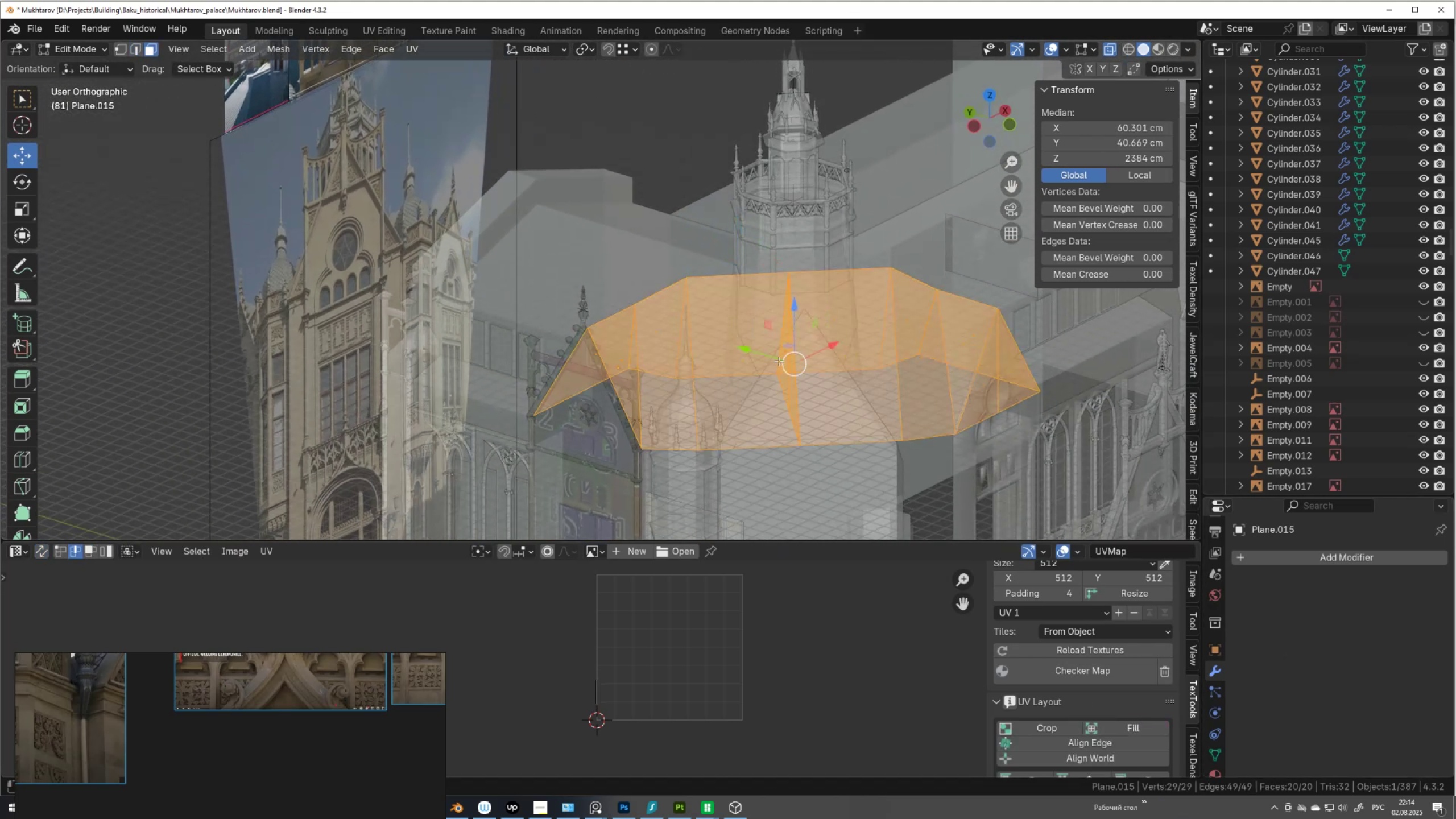 
left_click([781, 353])
 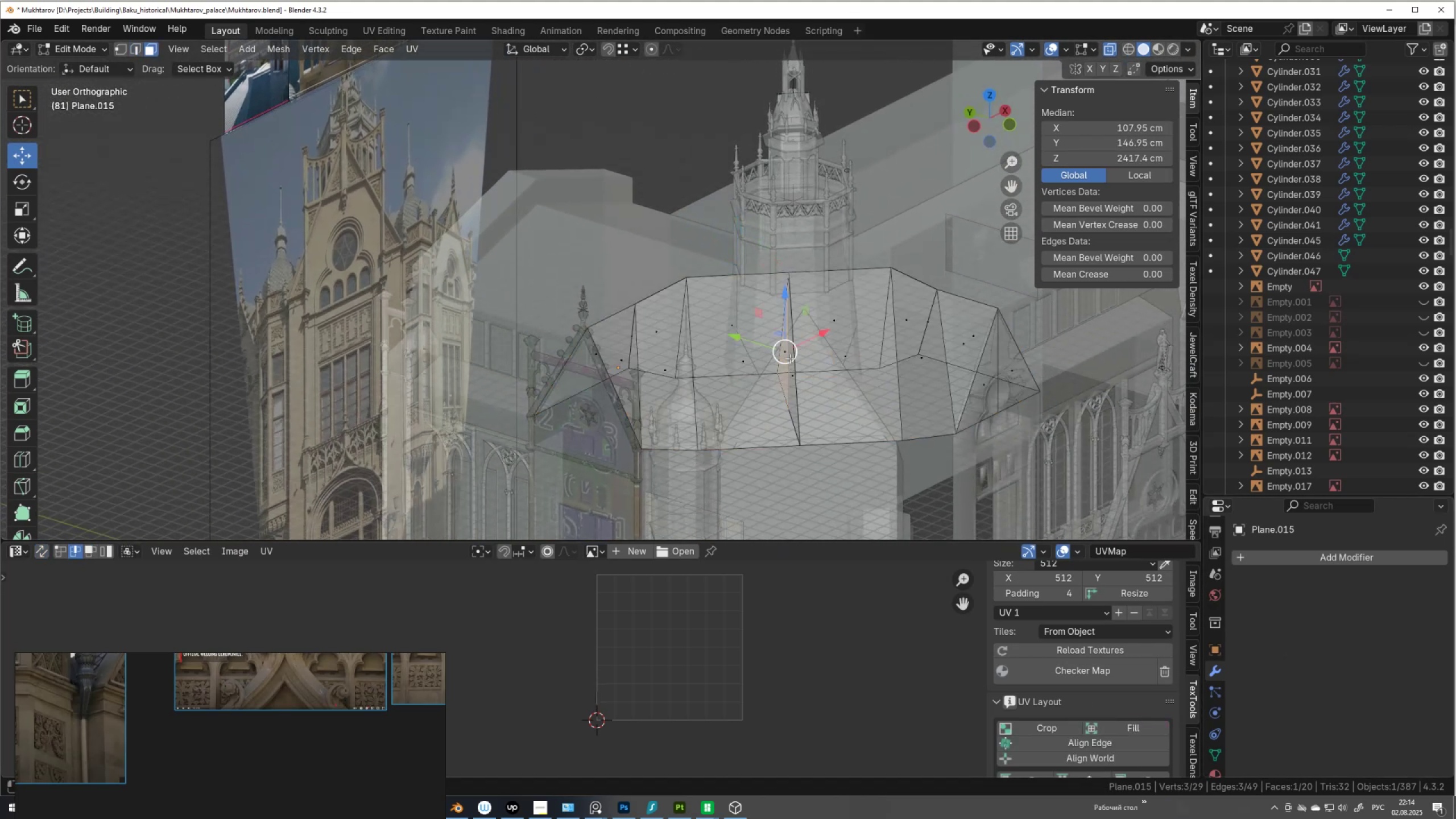 
hold_key(key=ShiftLeft, duration=1.52)
left_click([790, 380])
 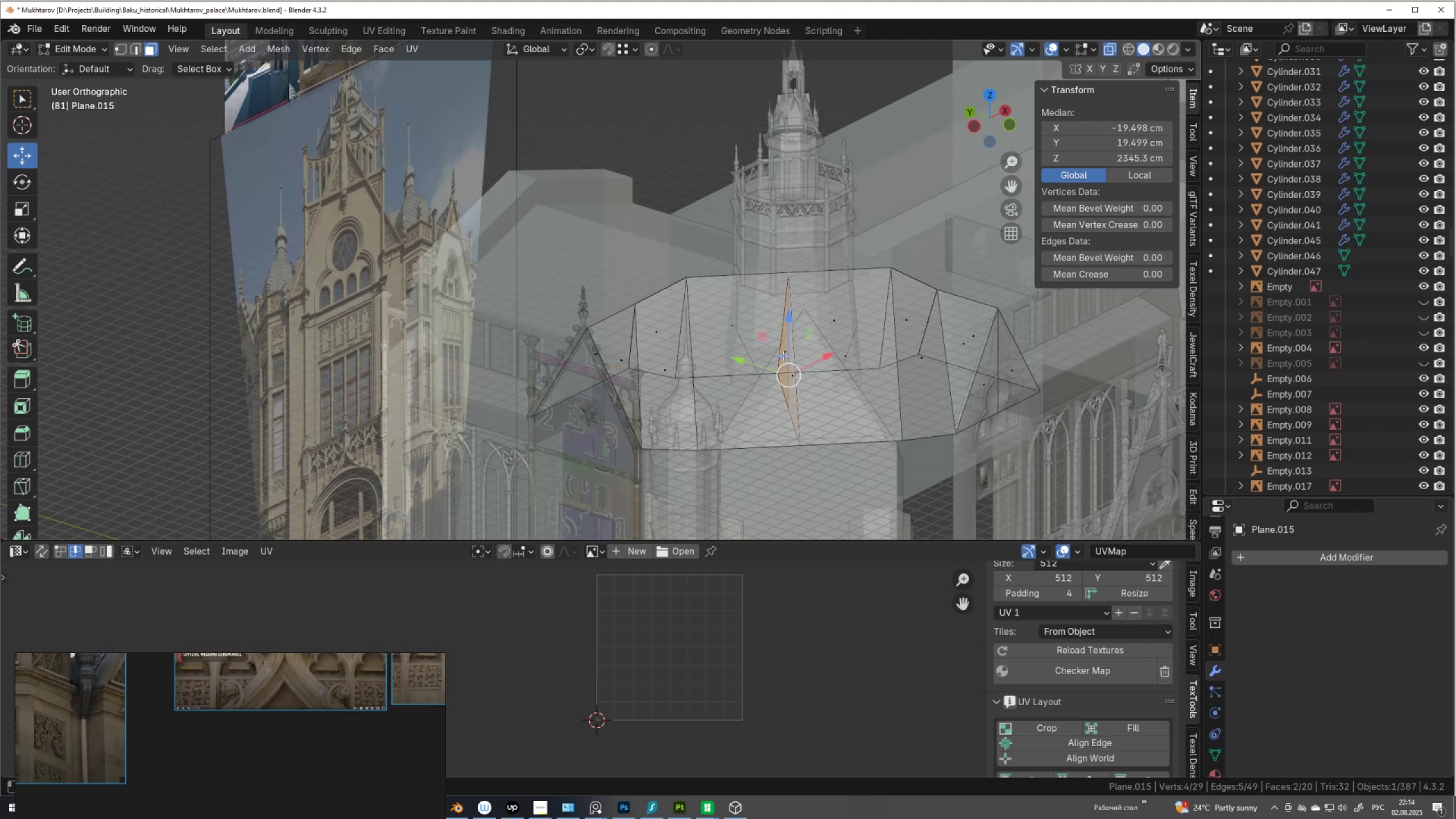 
left_click([783, 355])
 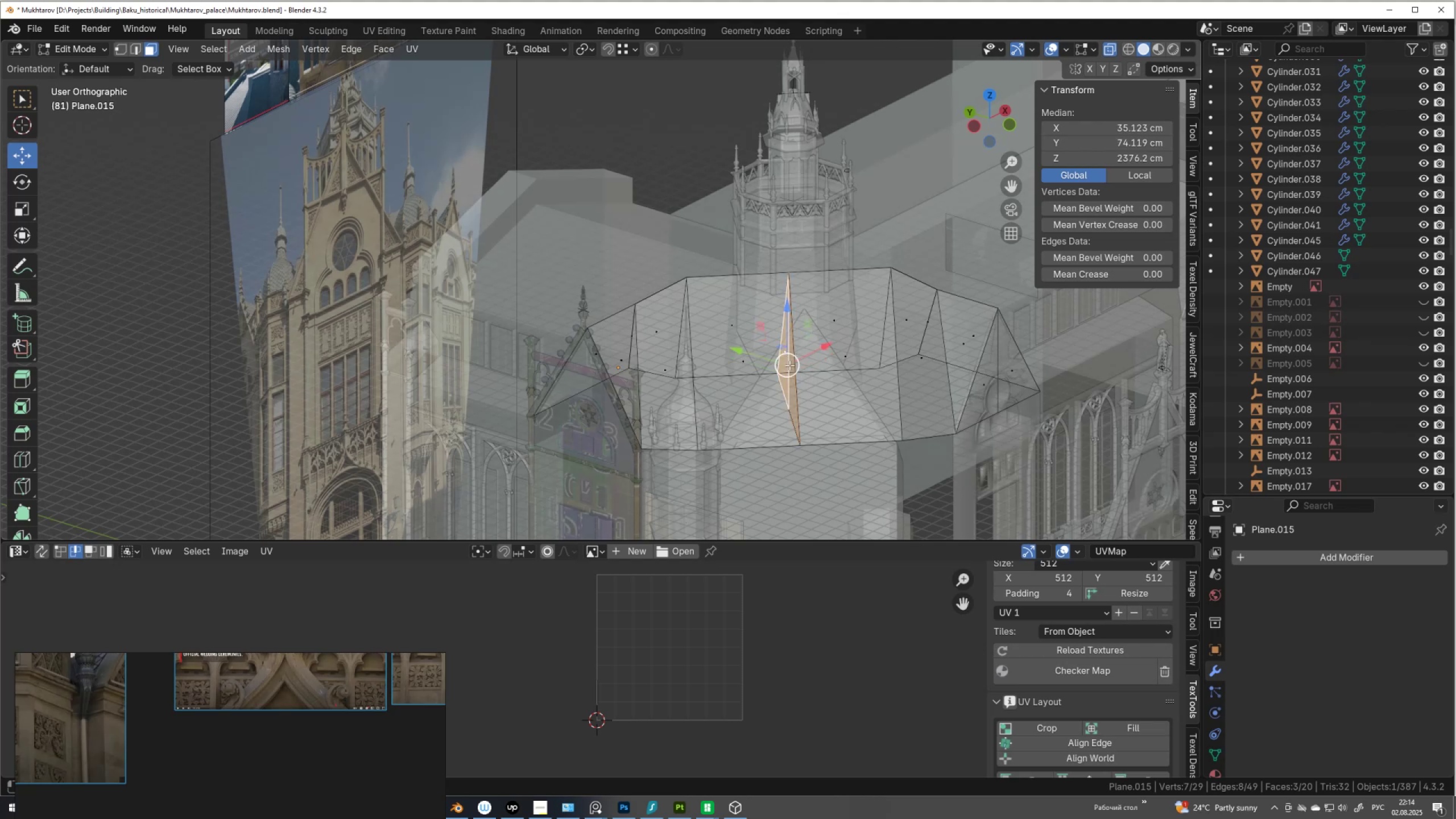 
hold_key(key=ShiftLeft, duration=0.43)
double_click([793, 381])
 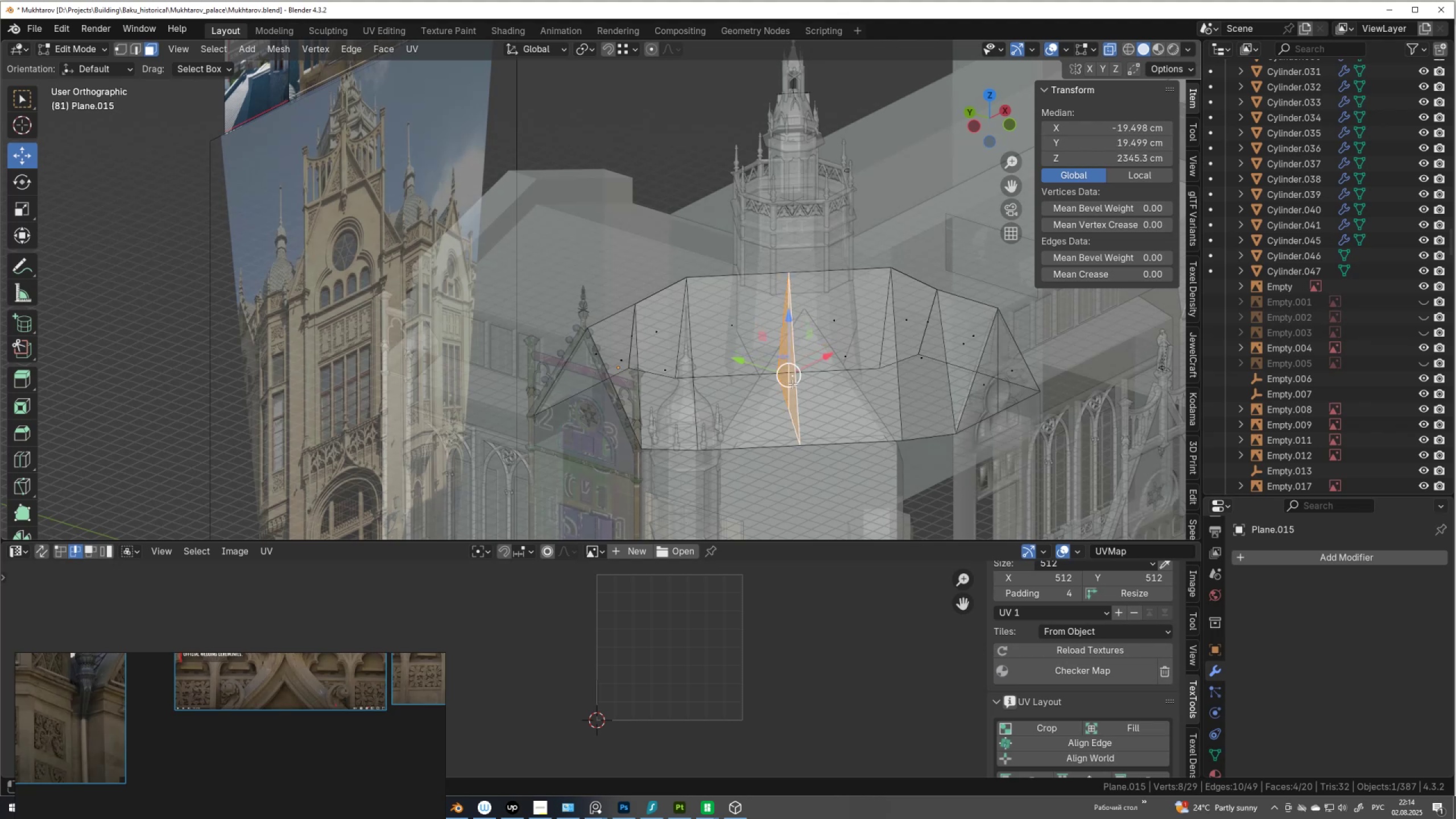 
key(X)
 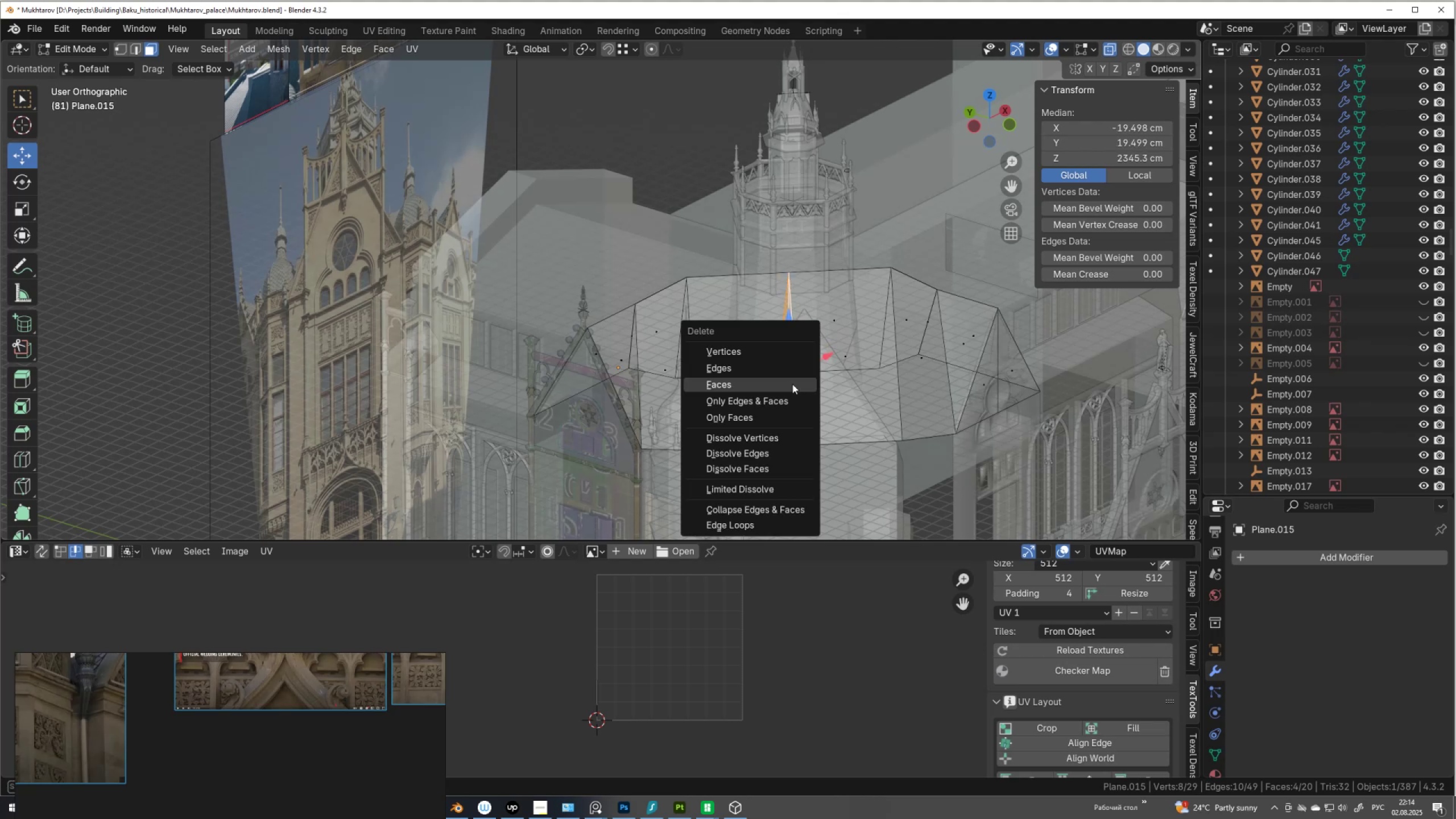 
left_click([792, 384])
 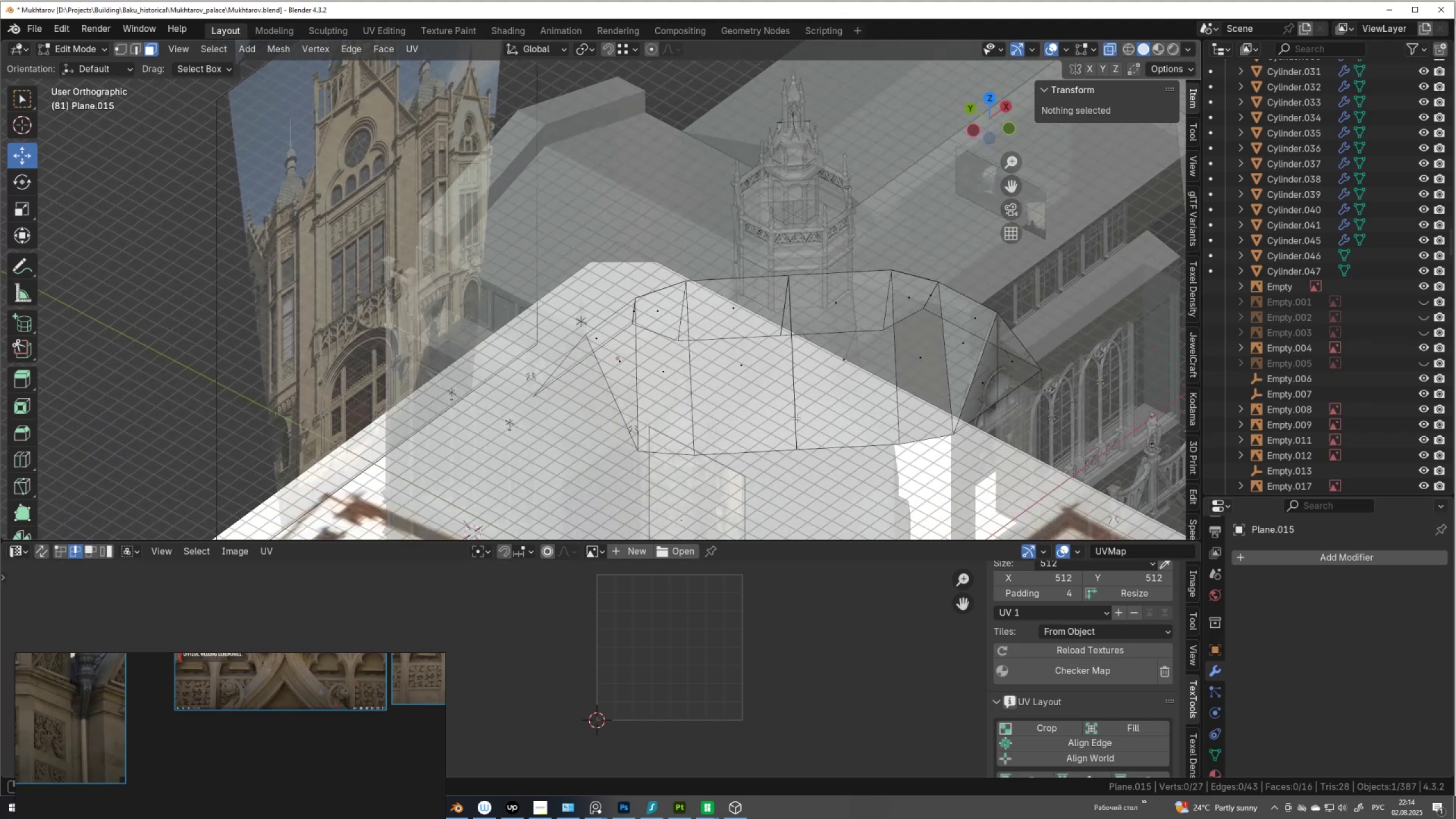 
key(Alt+AltLeft)
 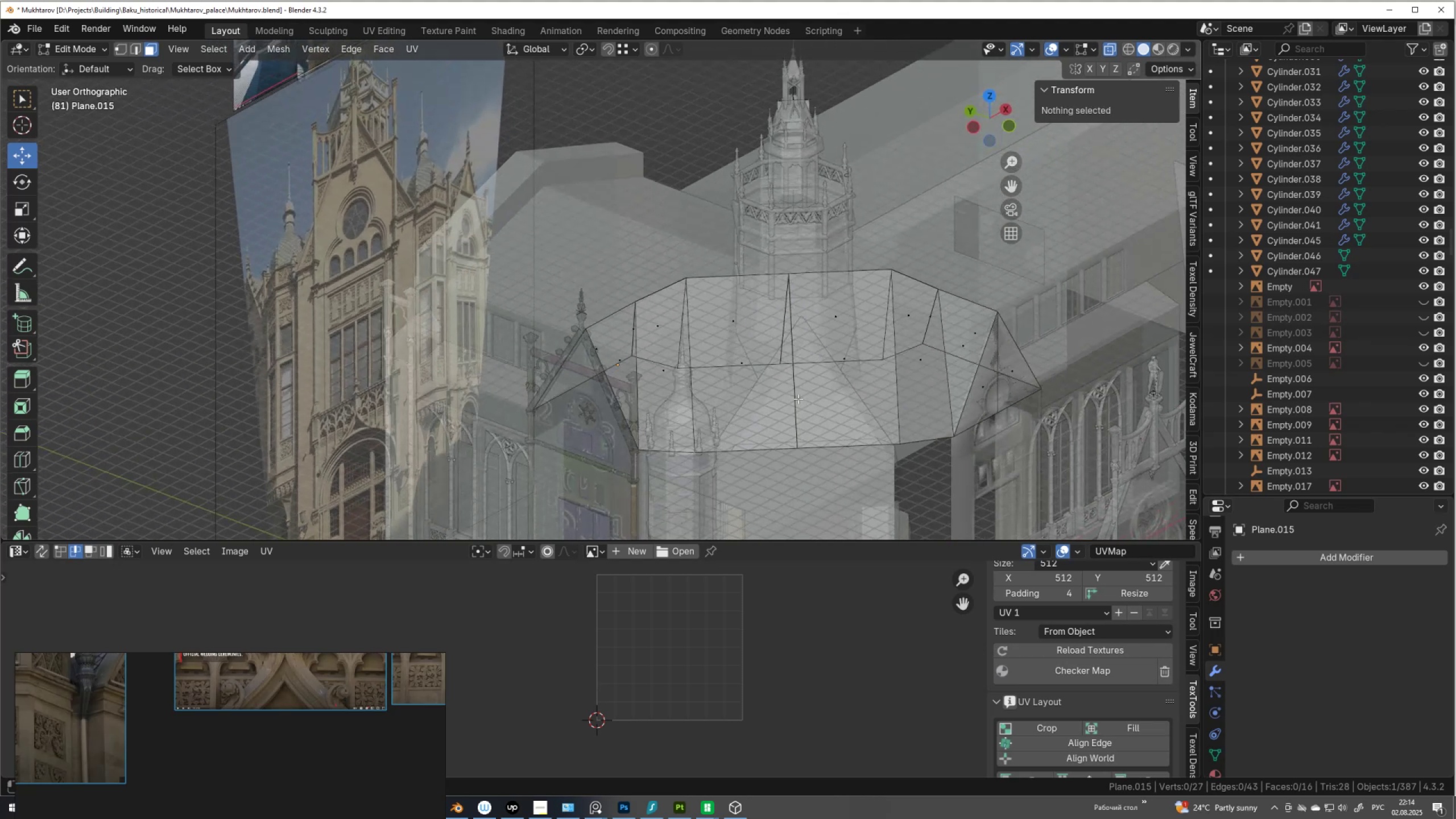 
key(Alt+Z)
 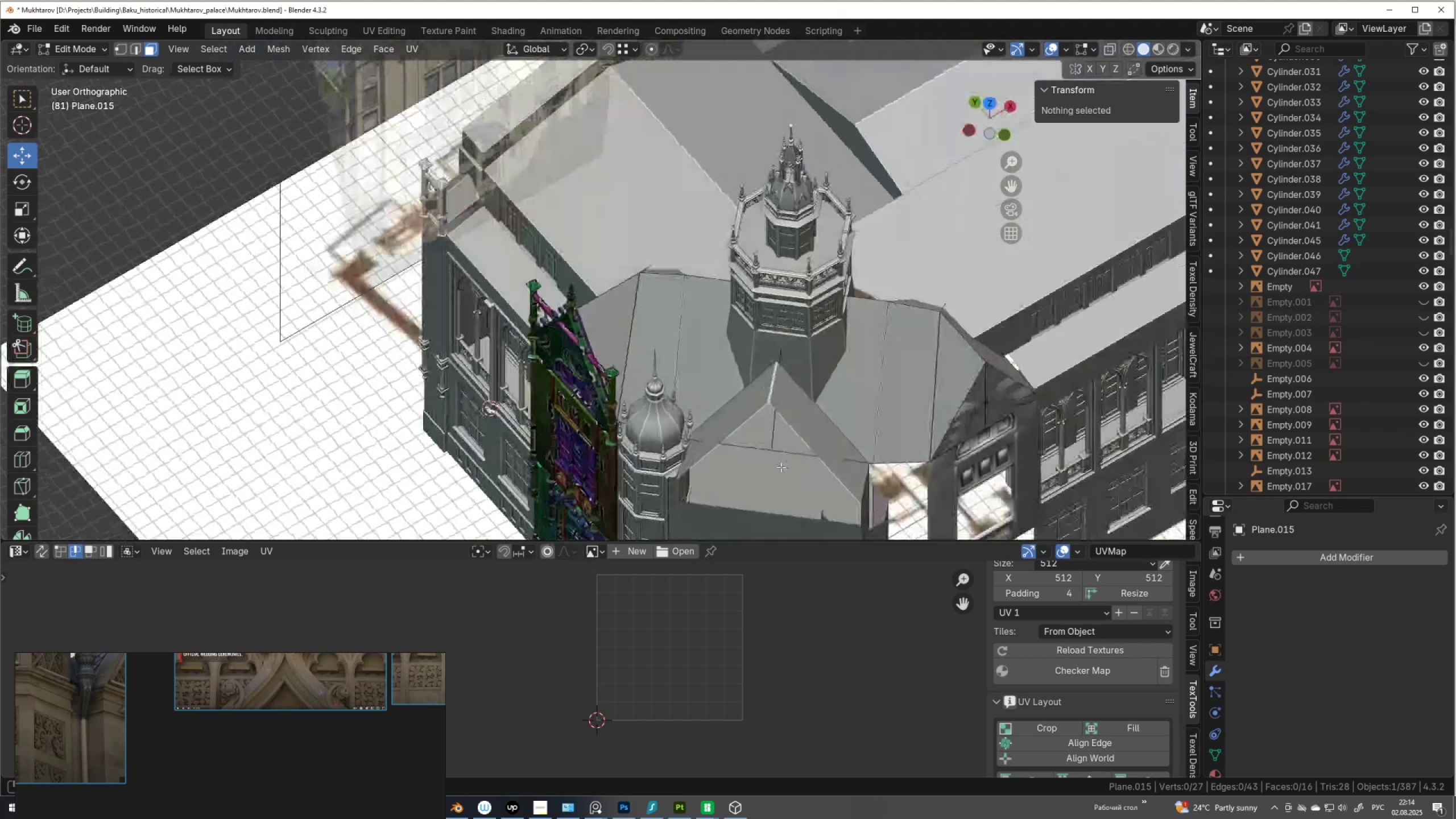 
key(Alt+AltLeft)
 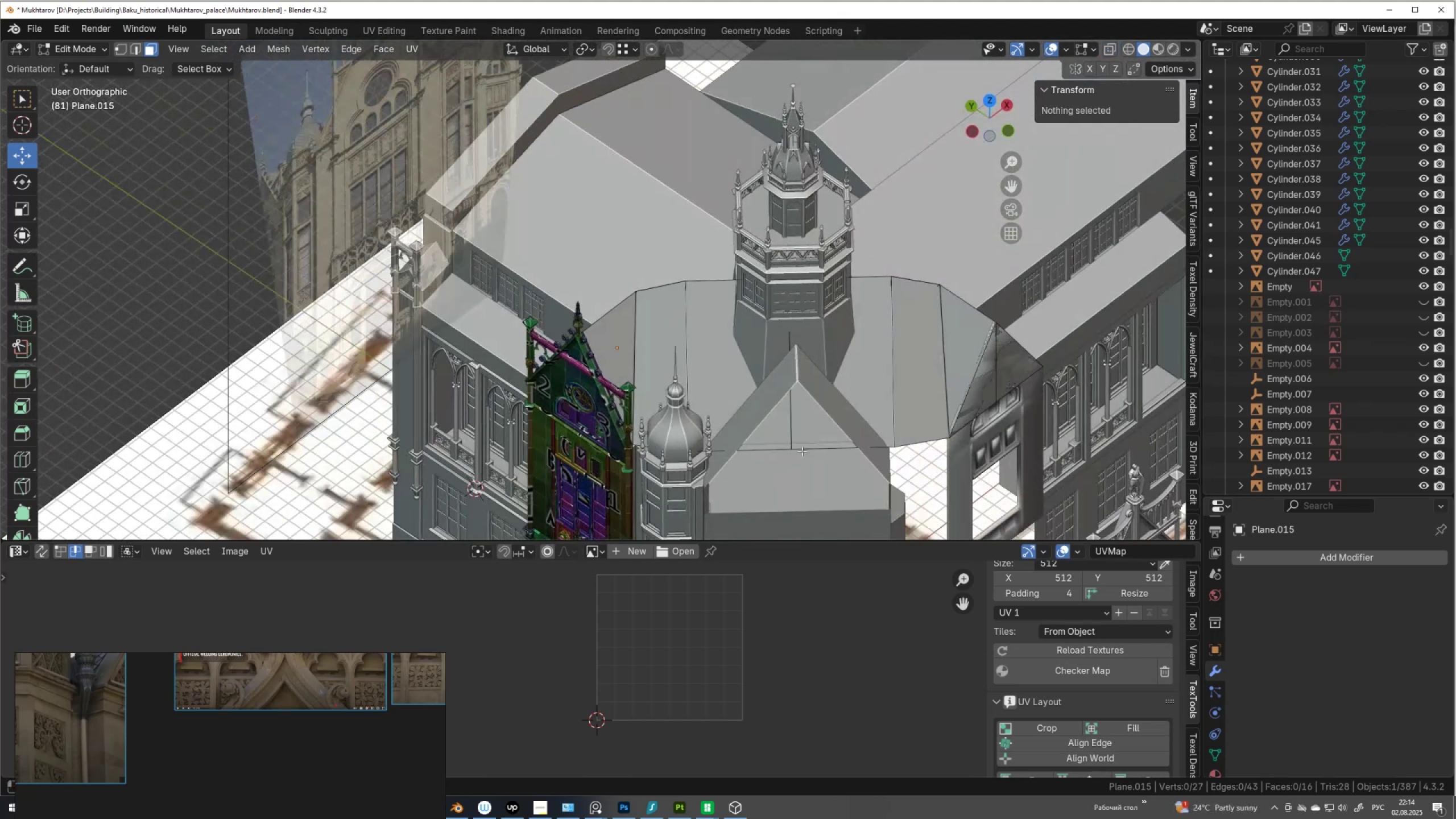 
key(Alt+Z)
 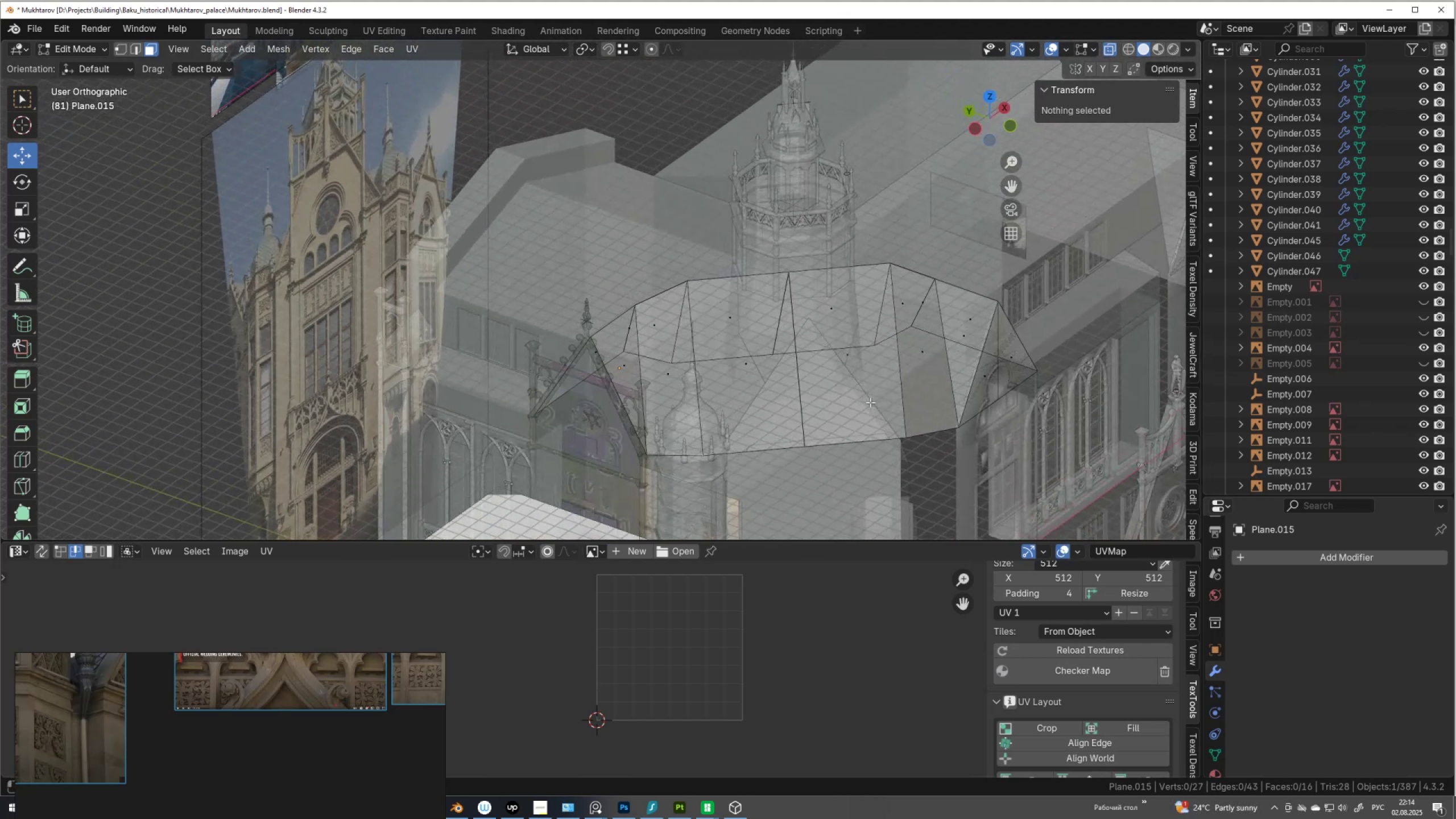 
key(2)
 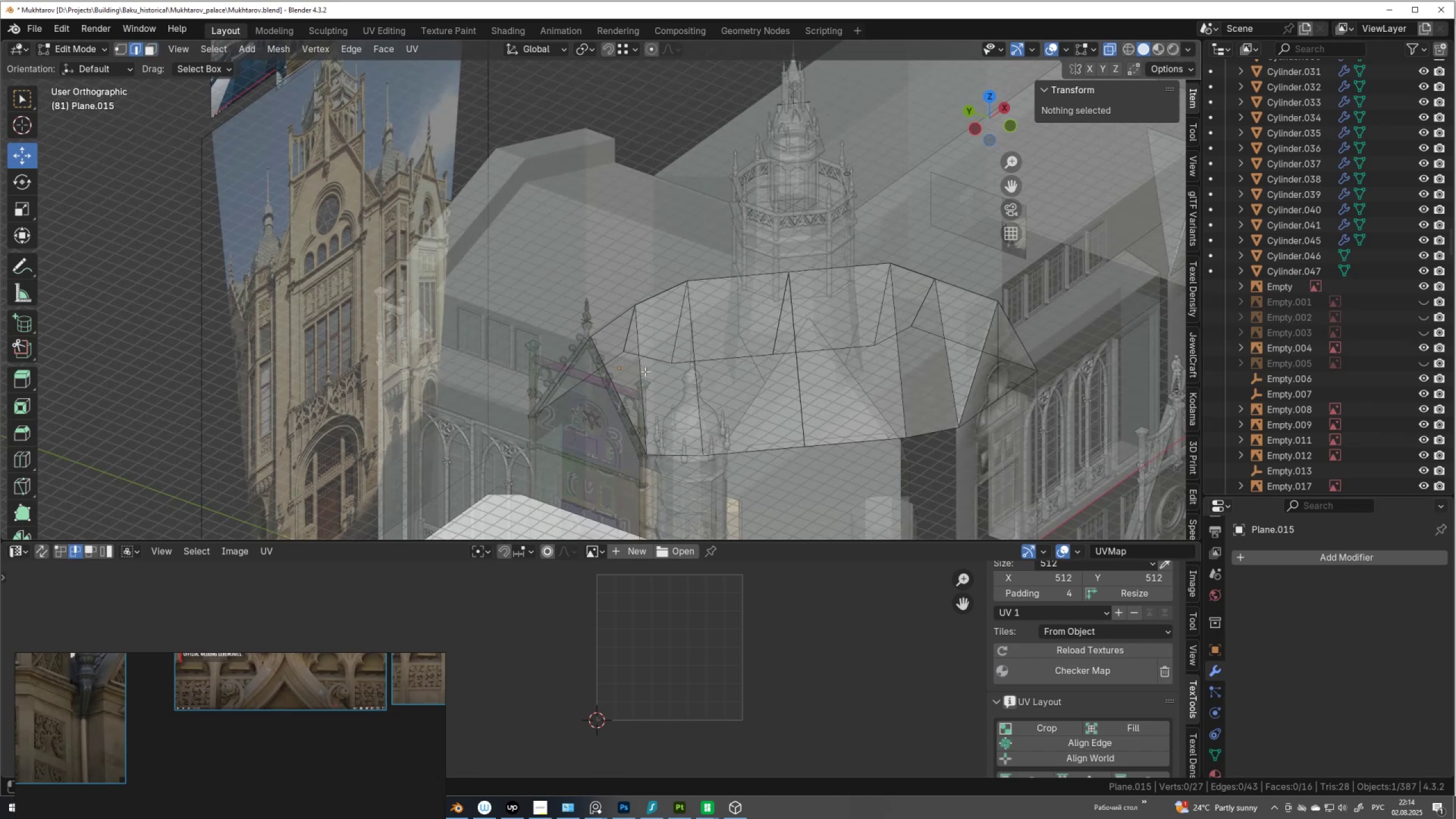 
hold_key(key=AltLeft, duration=0.36)
left_click([656, 297])
 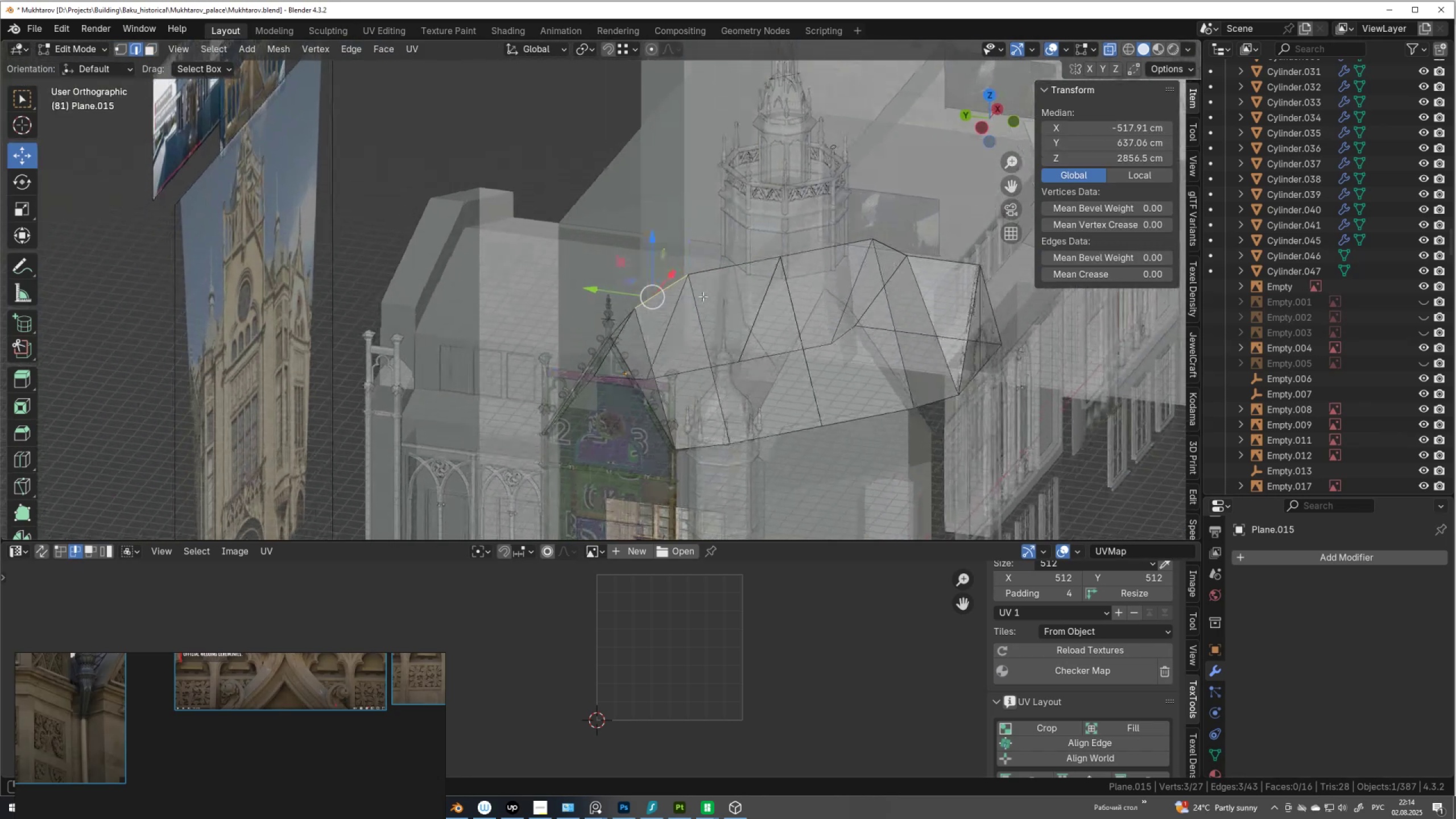 
hold_key(key=AltLeft, duration=0.6)
hold_key(key=ShiftLeft, duration=0.6)
left_click([716, 271])
 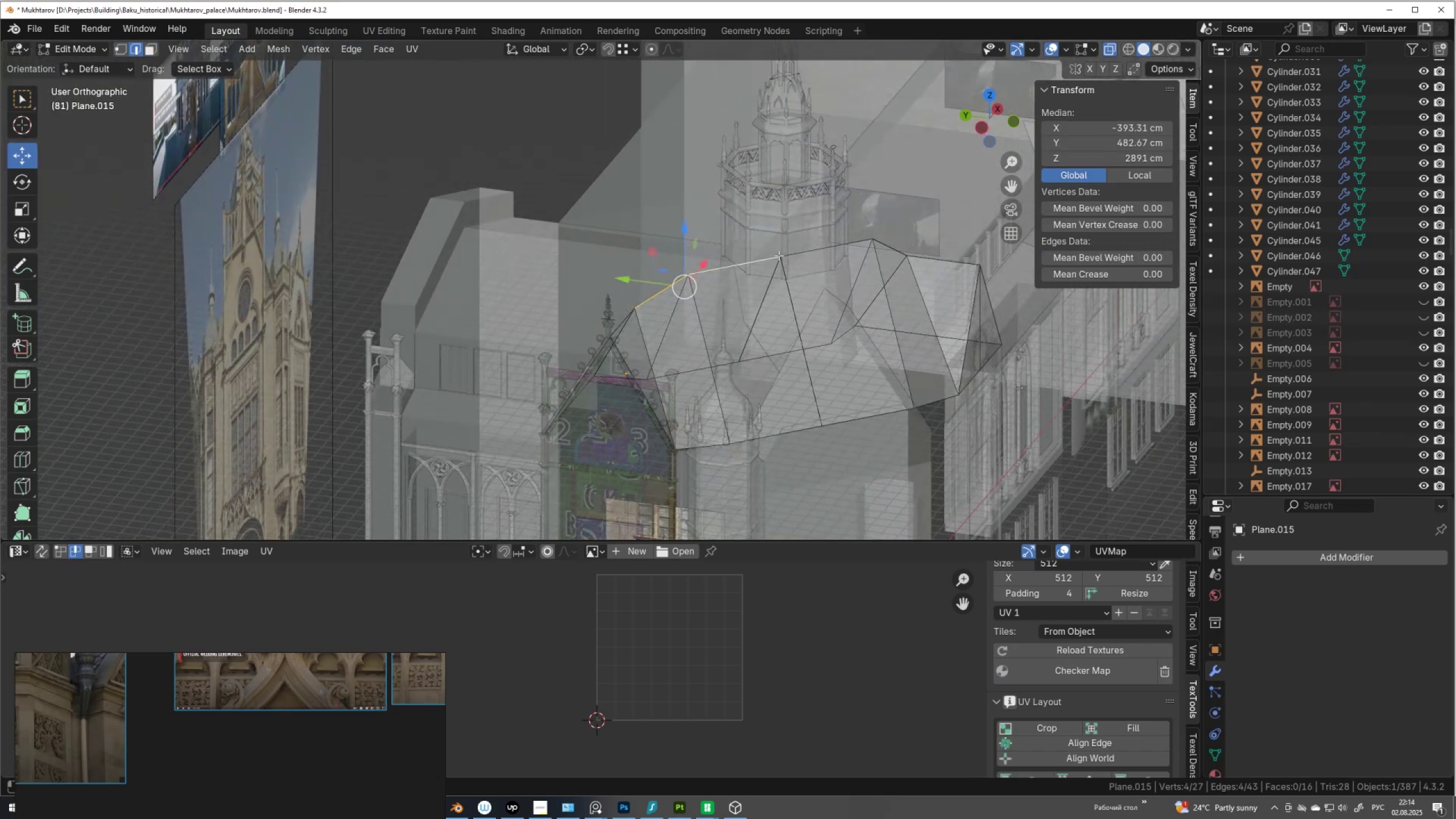 
hold_key(key=ShiftLeft, duration=1.5)
left_click([808, 249])
 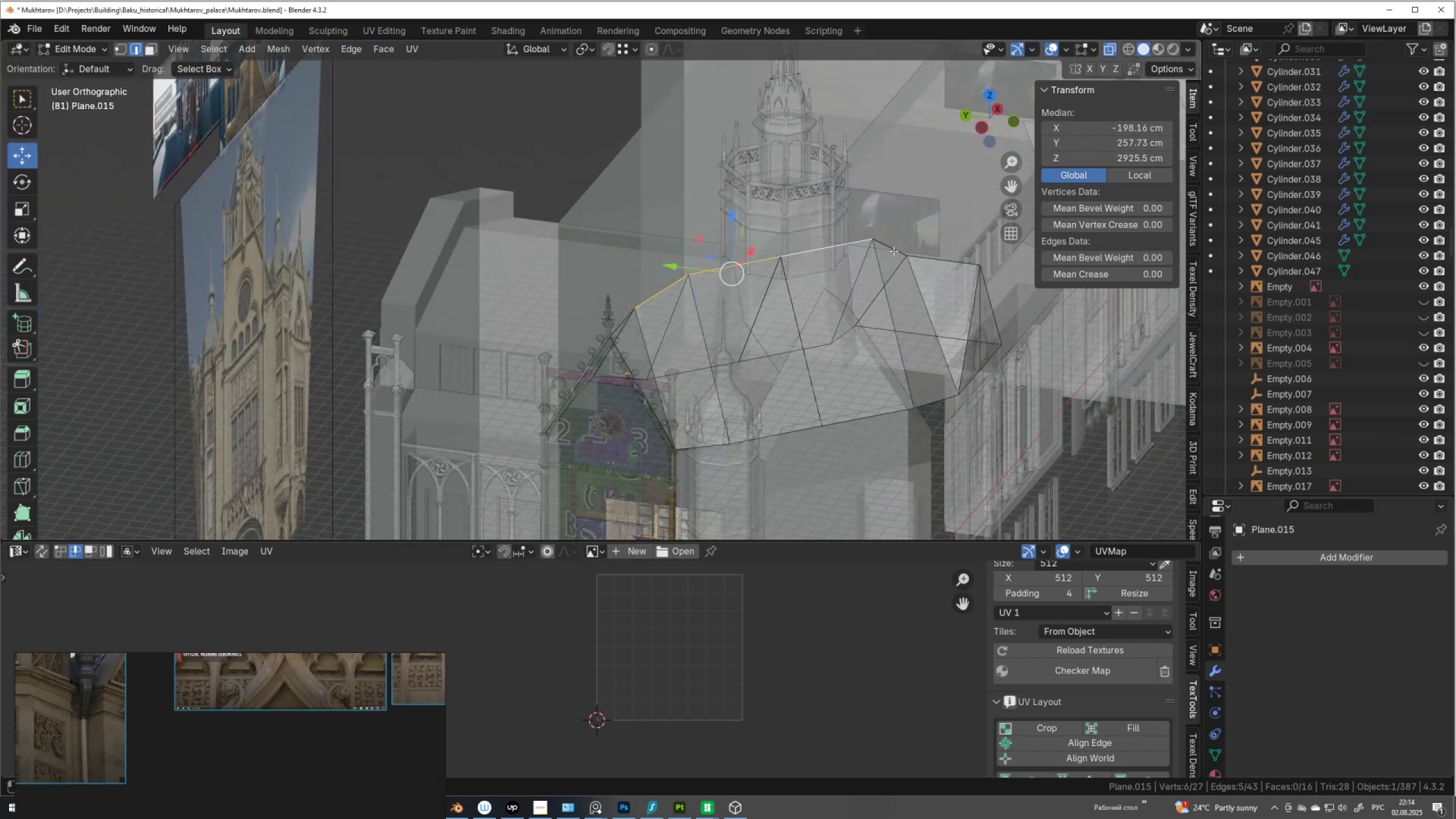 
left_click([905, 251])
 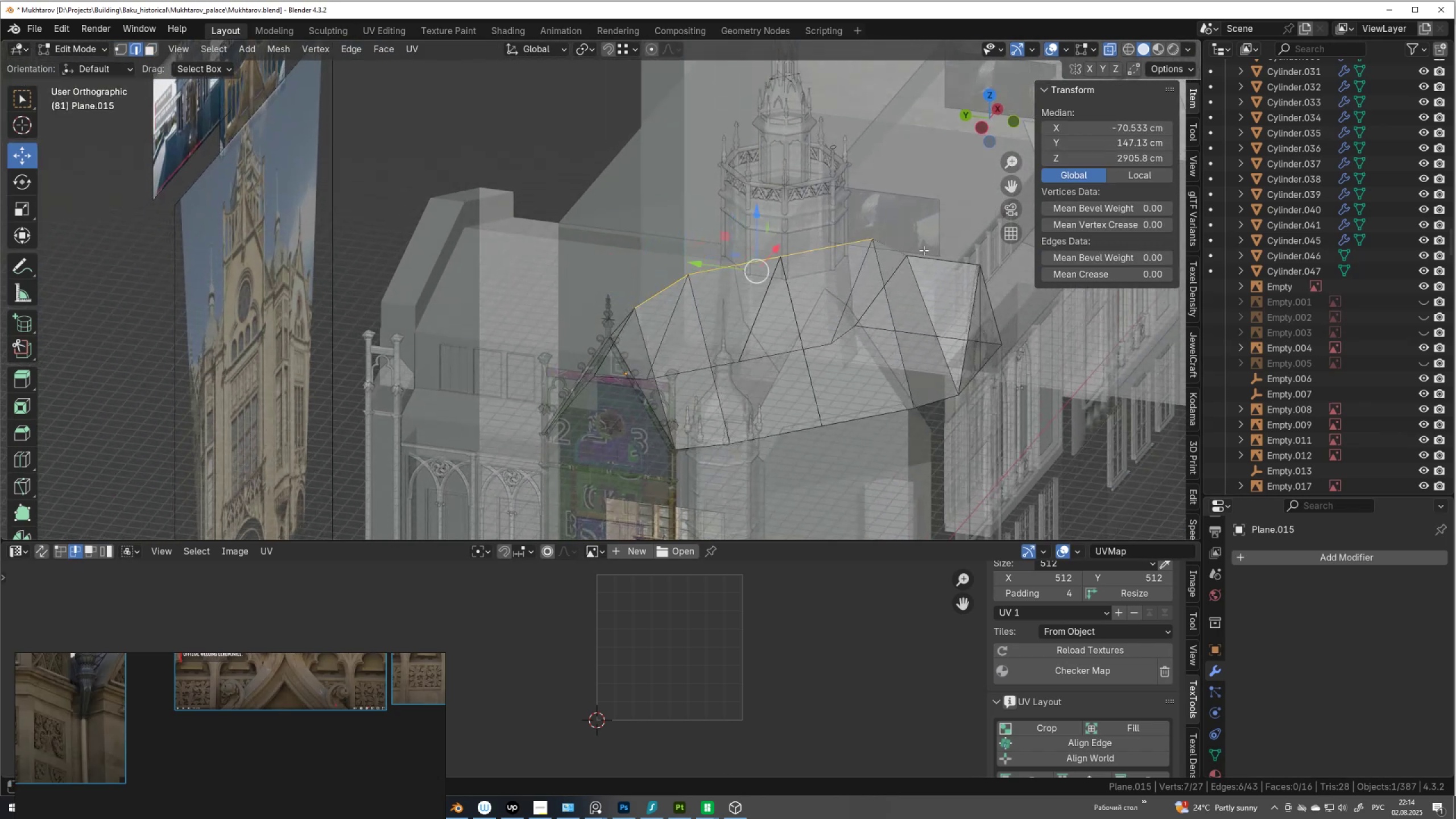 
hold_key(key=ShiftLeft, duration=0.6)
left_click([934, 257])
 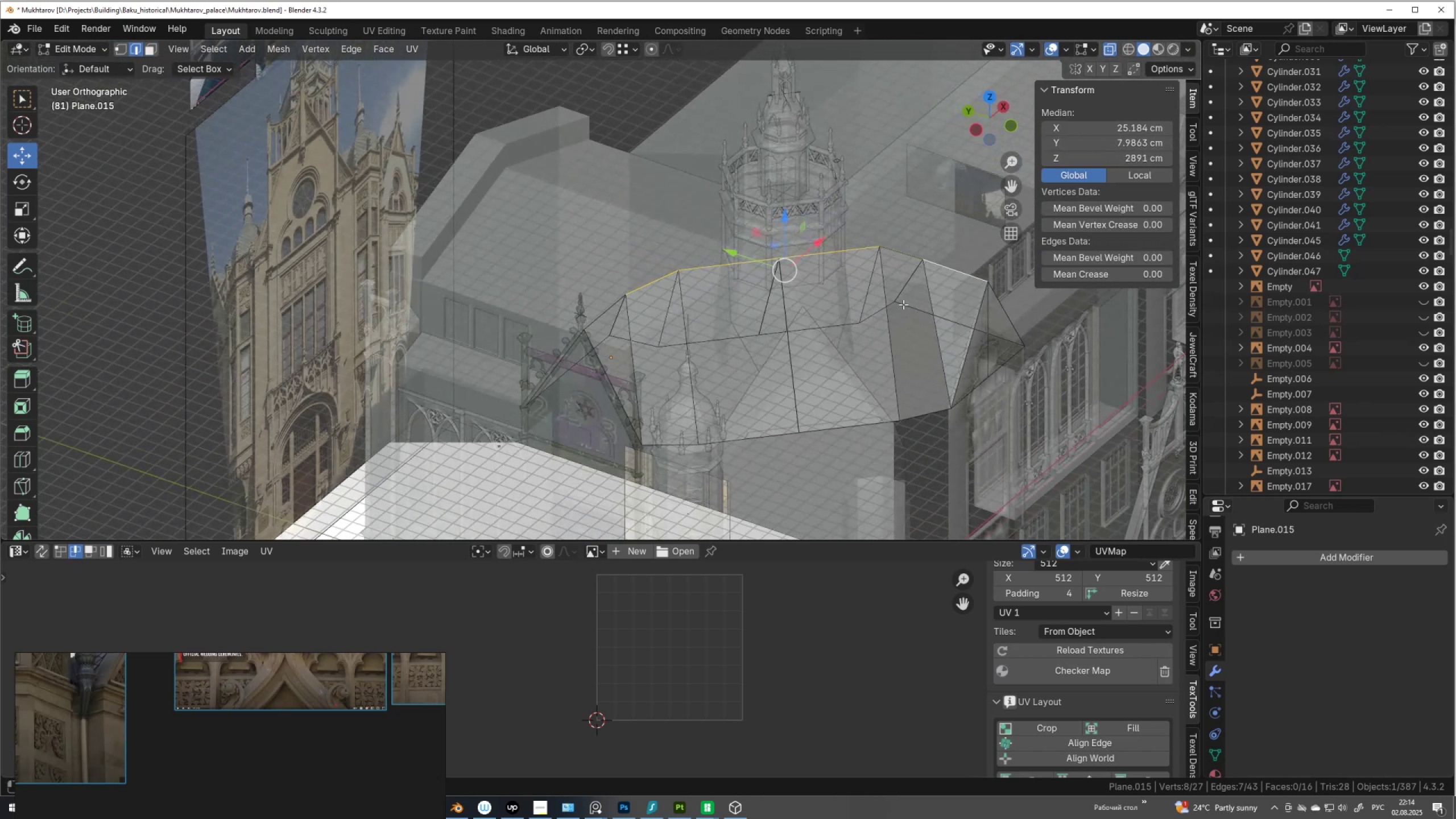 
type(am)
 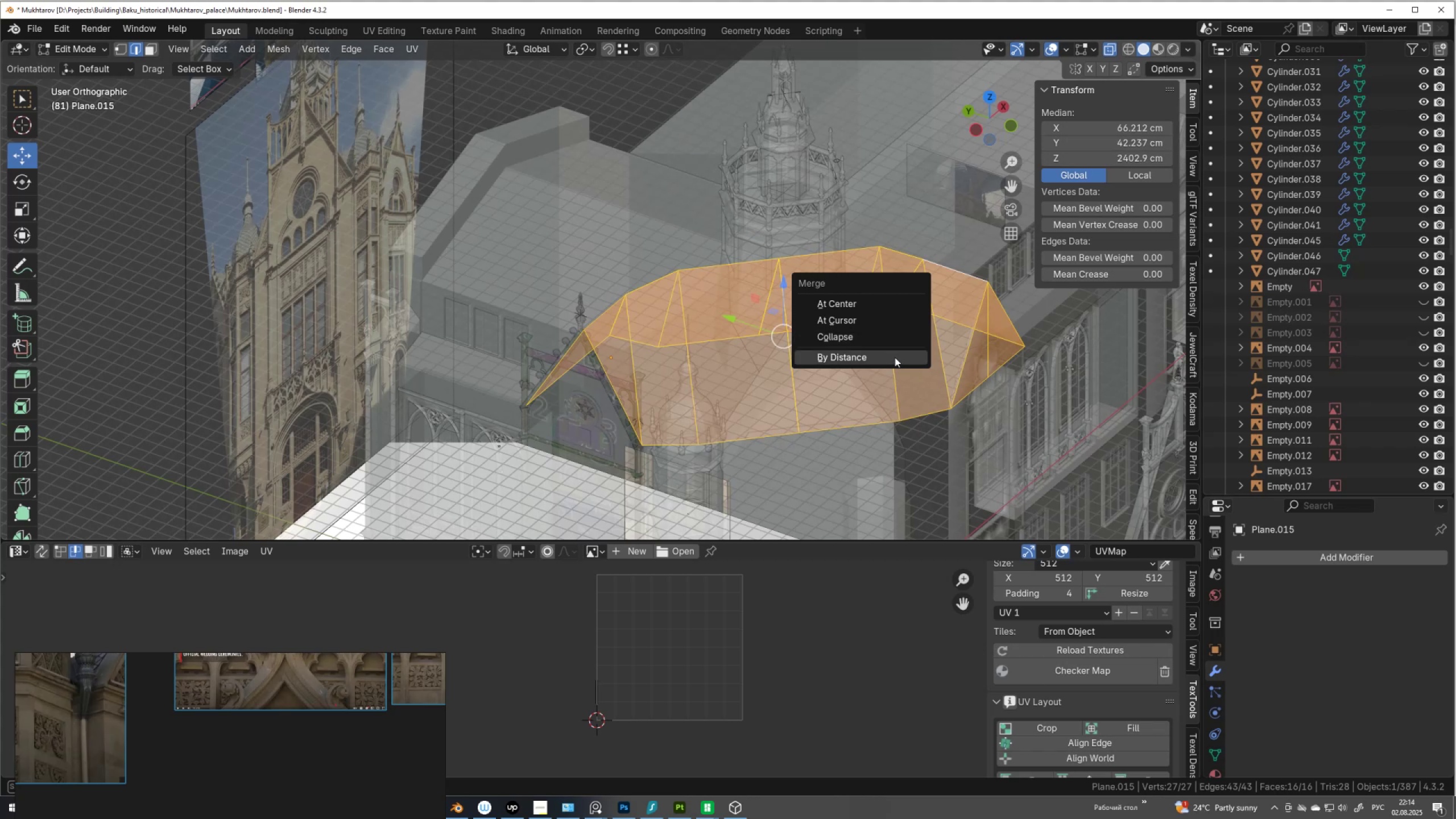 
left_click([894, 358])
 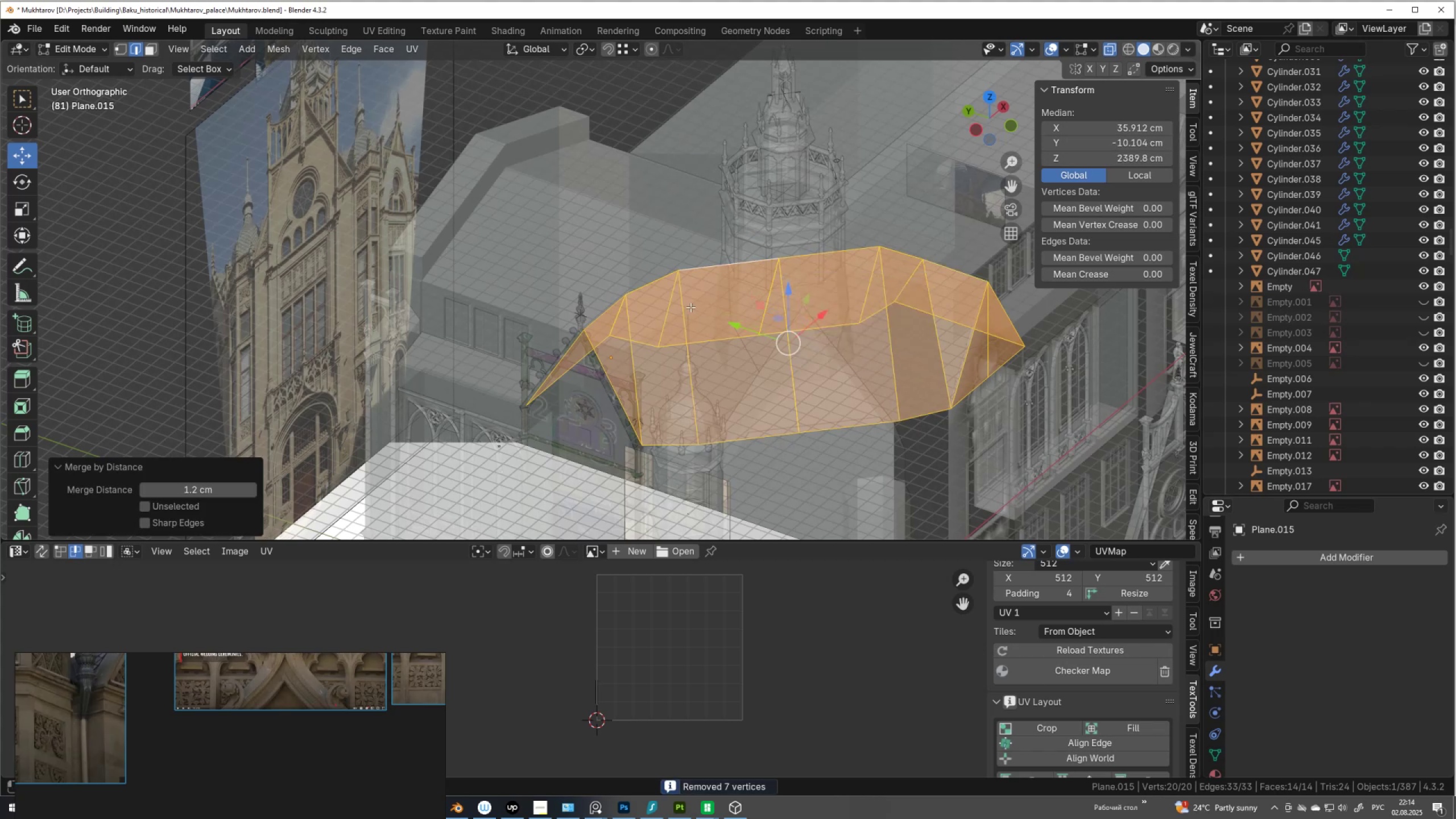 
hold_key(key=AltLeft, duration=0.31)
left_click([657, 280])
 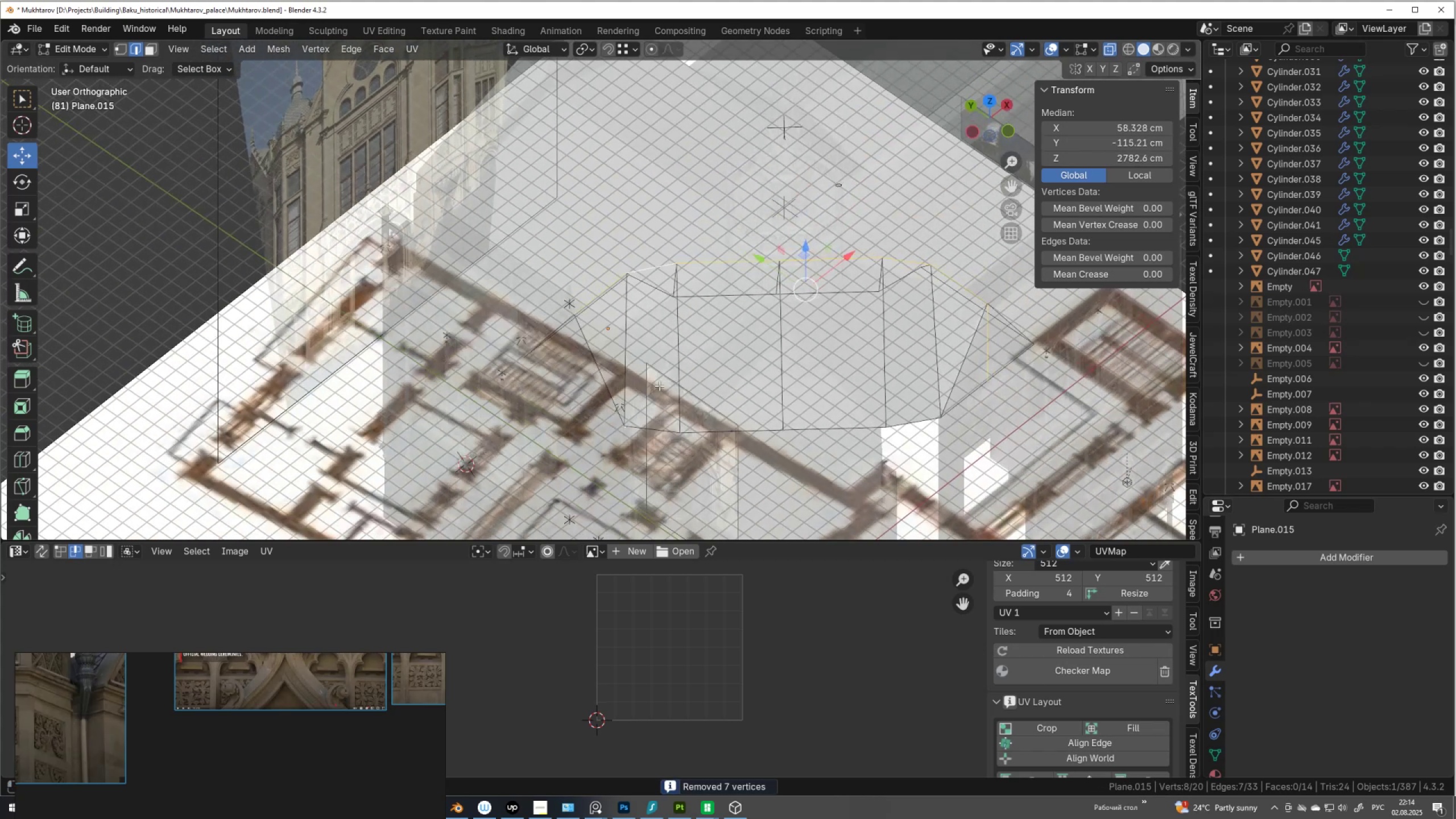 
hold_key(key=ShiftLeft, duration=1.05)
hold_key(key=AltLeft, duration=1.0)
left_click([642, 358])
 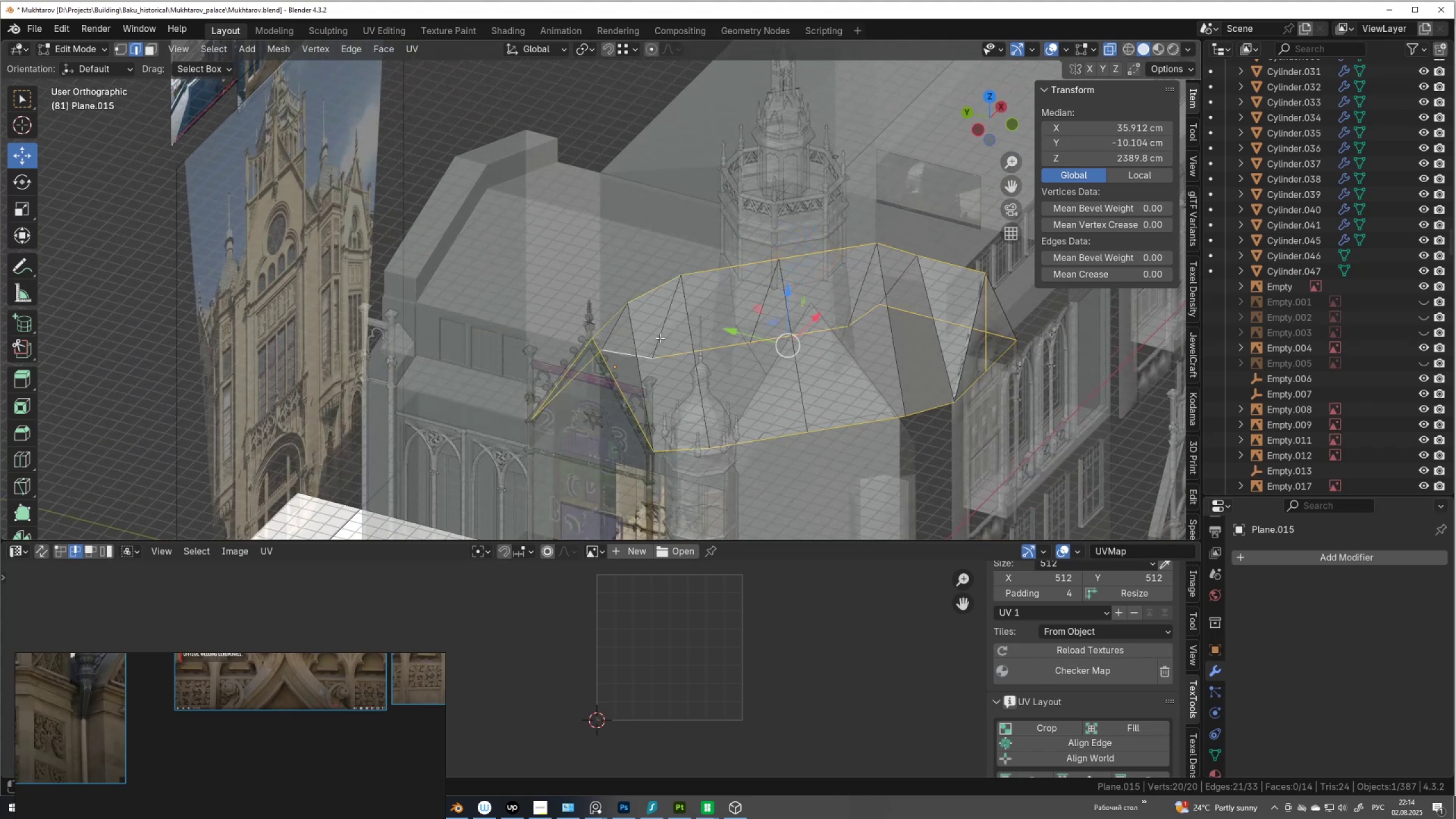 
key(Control+ControlLeft)
 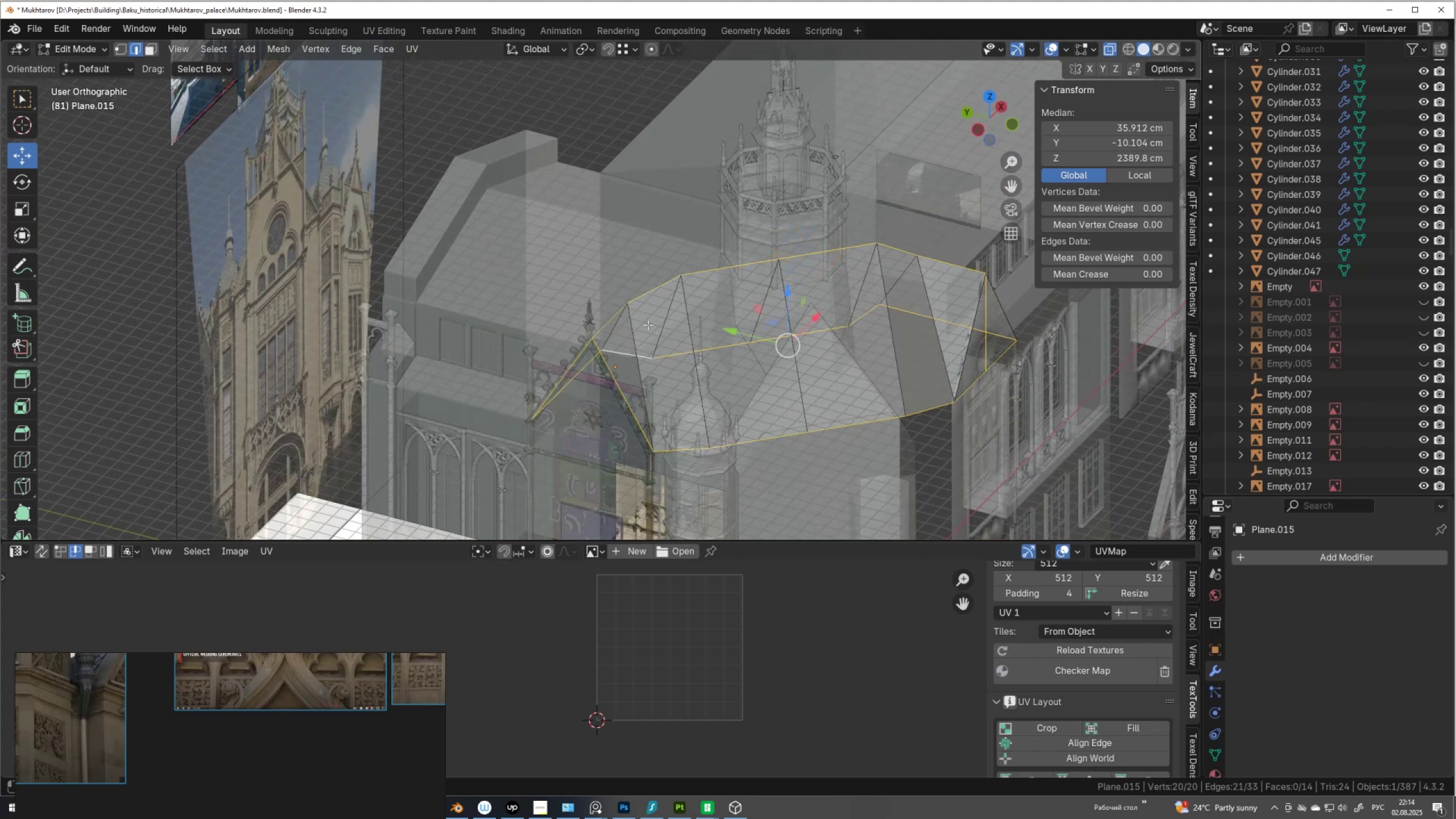 
key(Control+Z)
 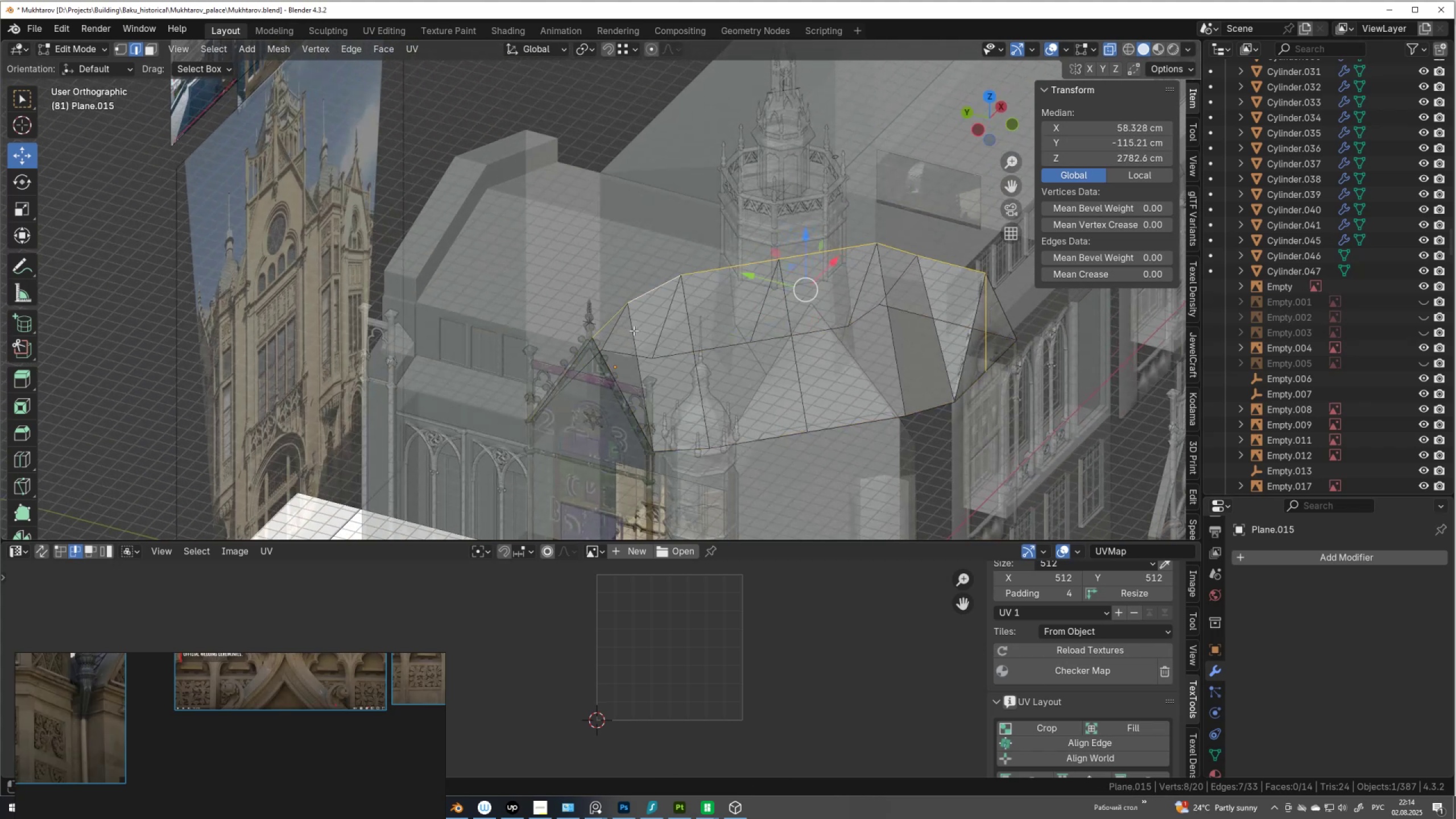 
hold_key(key=ShiftLeft, duration=1.5)
hold_key(key=AltLeft, duration=1.5)
left_click([635, 330])
 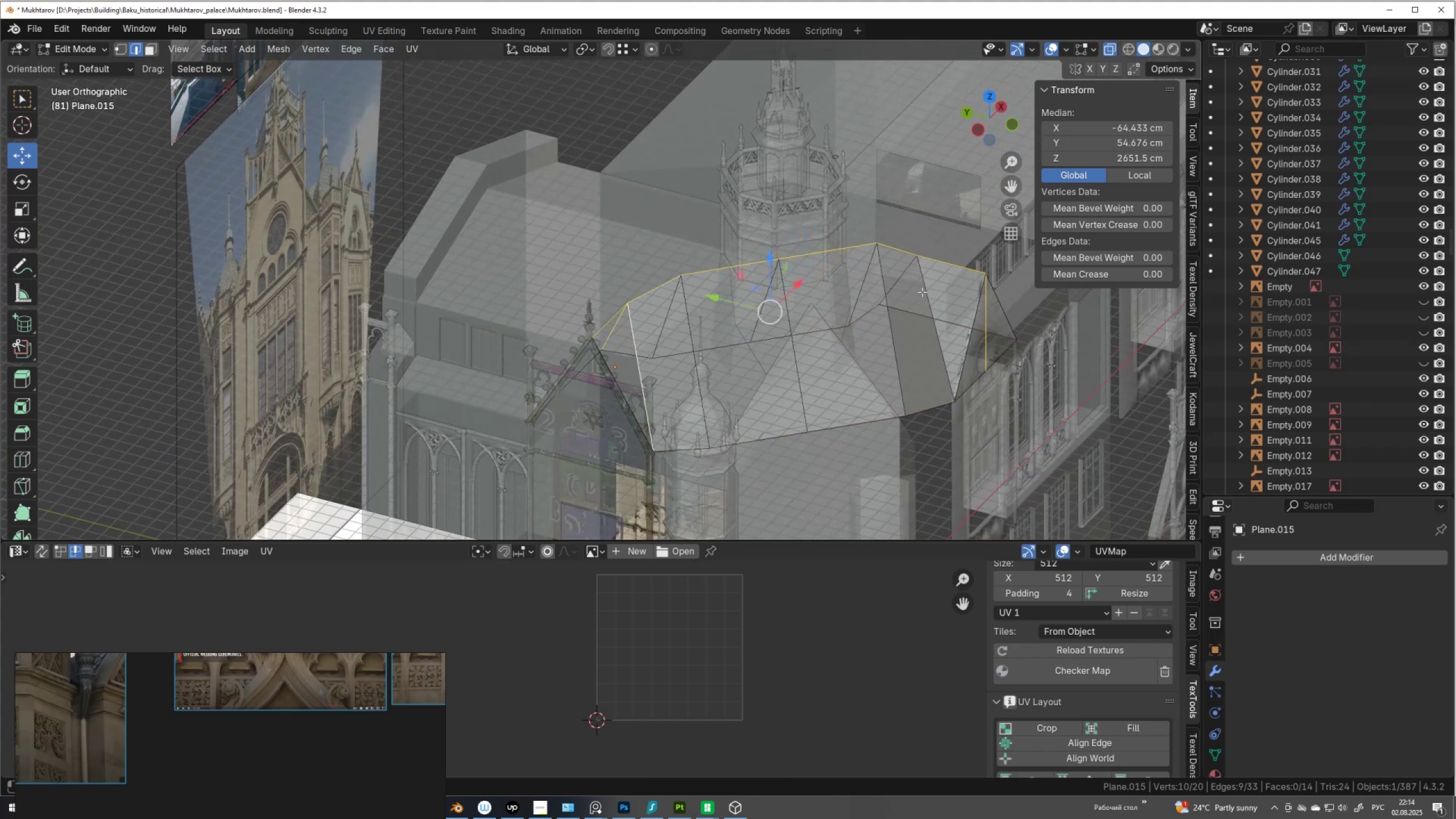 
left_click([924, 292])
 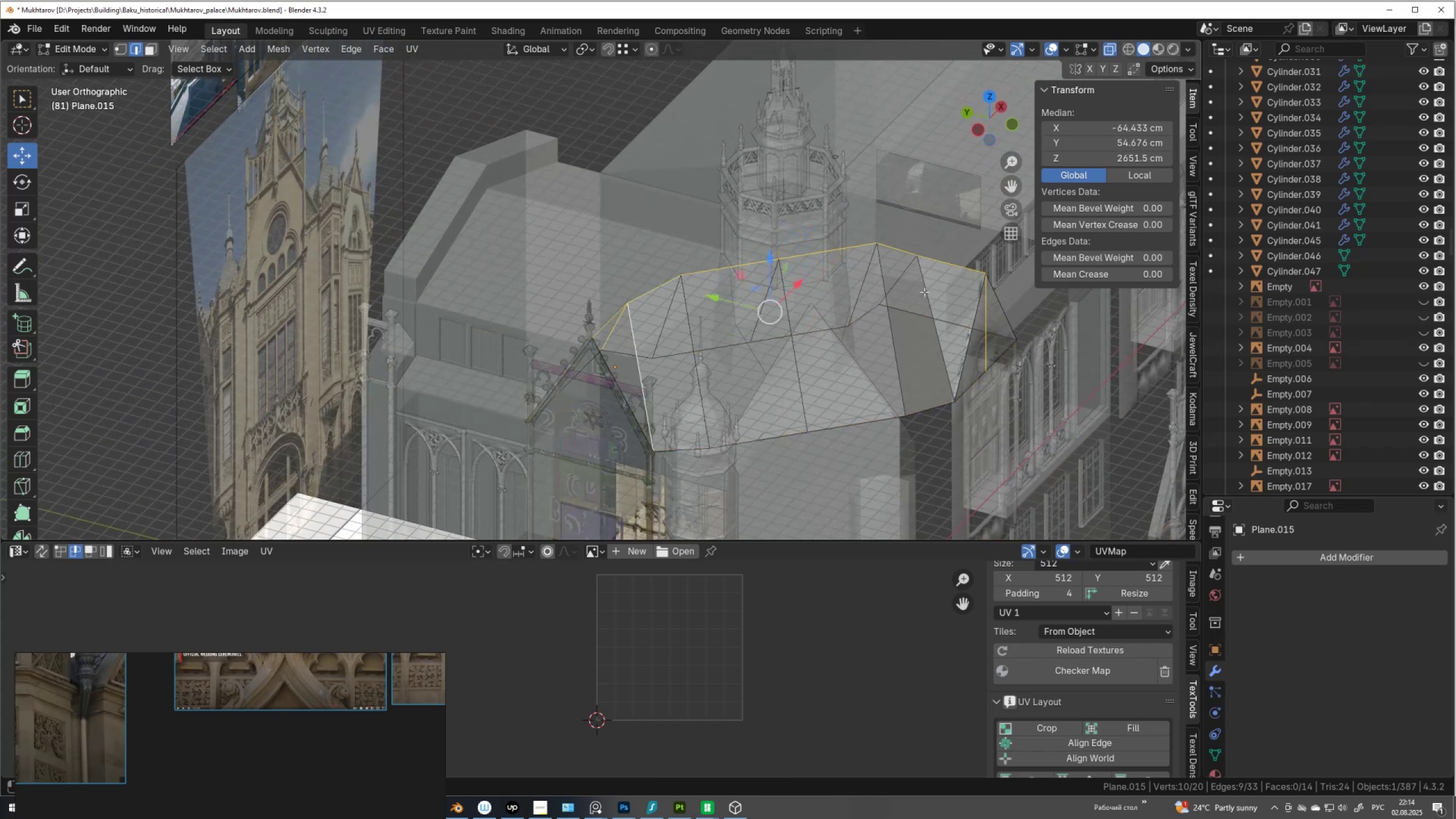 
key(Alt+Shift+ShiftLeft)
 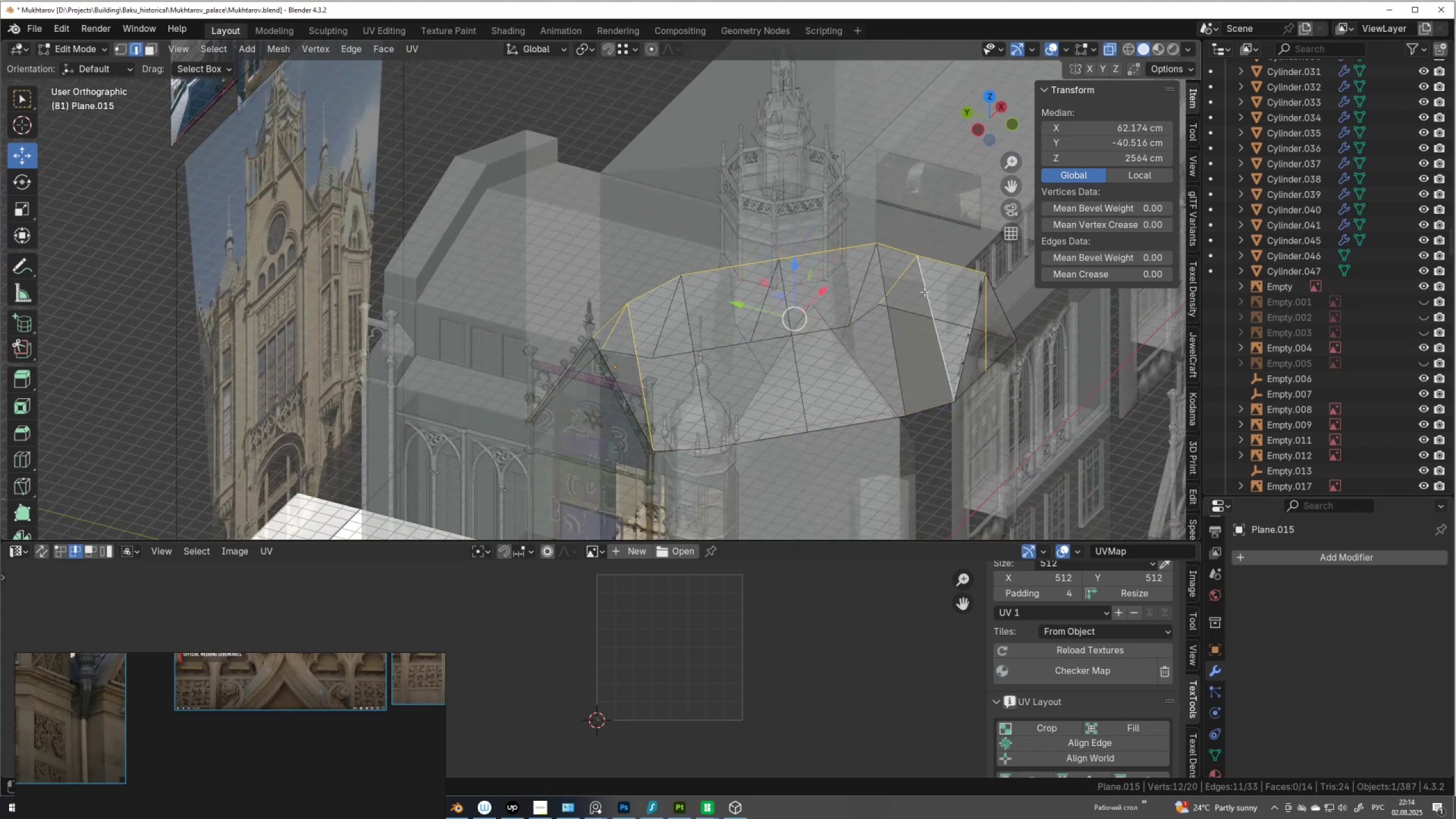 
key(Alt+Shift+AltLeft)
 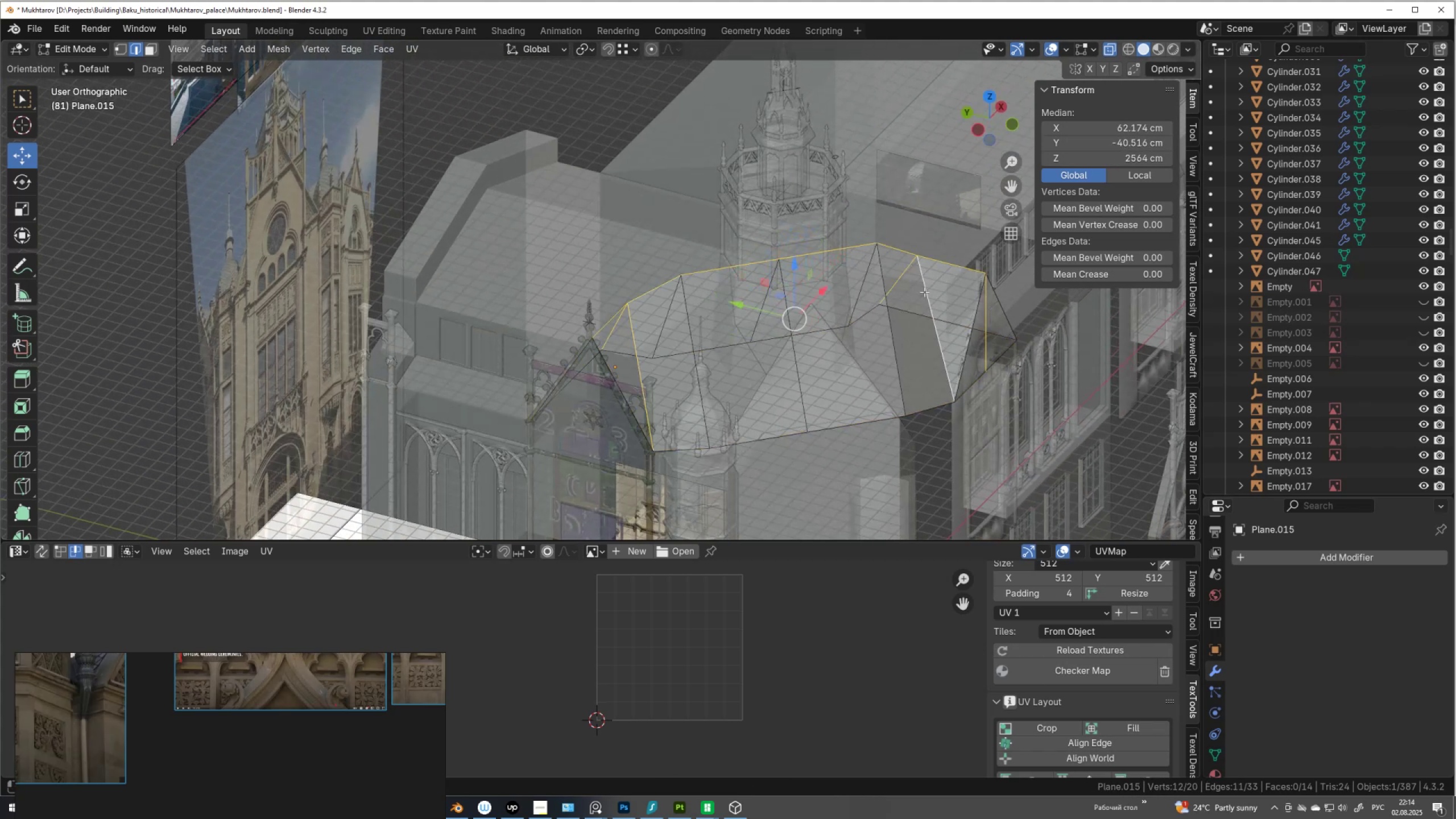 
key(Alt+Shift+ShiftLeft)
 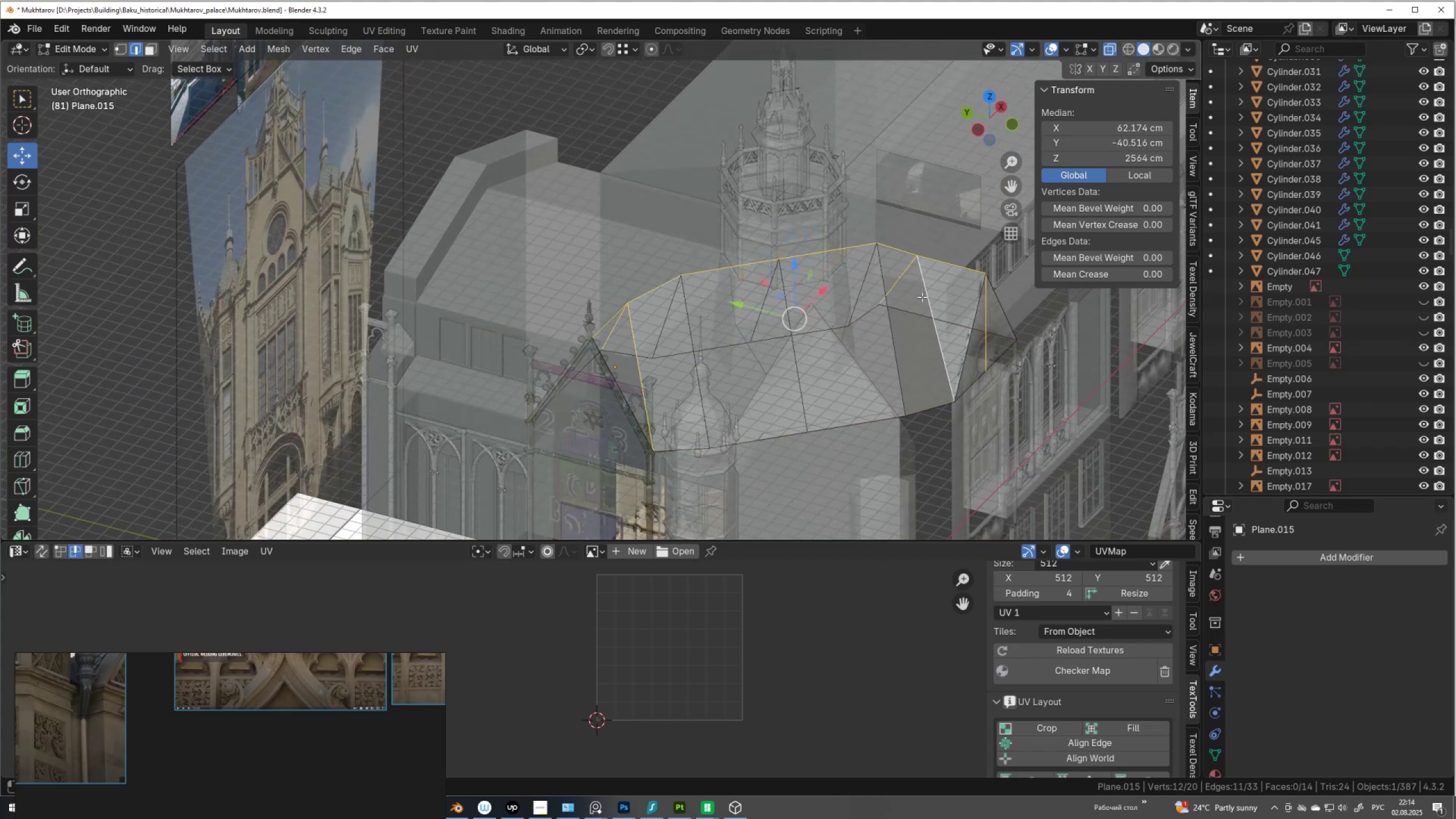 
key(Alt+Shift+AltLeft)
 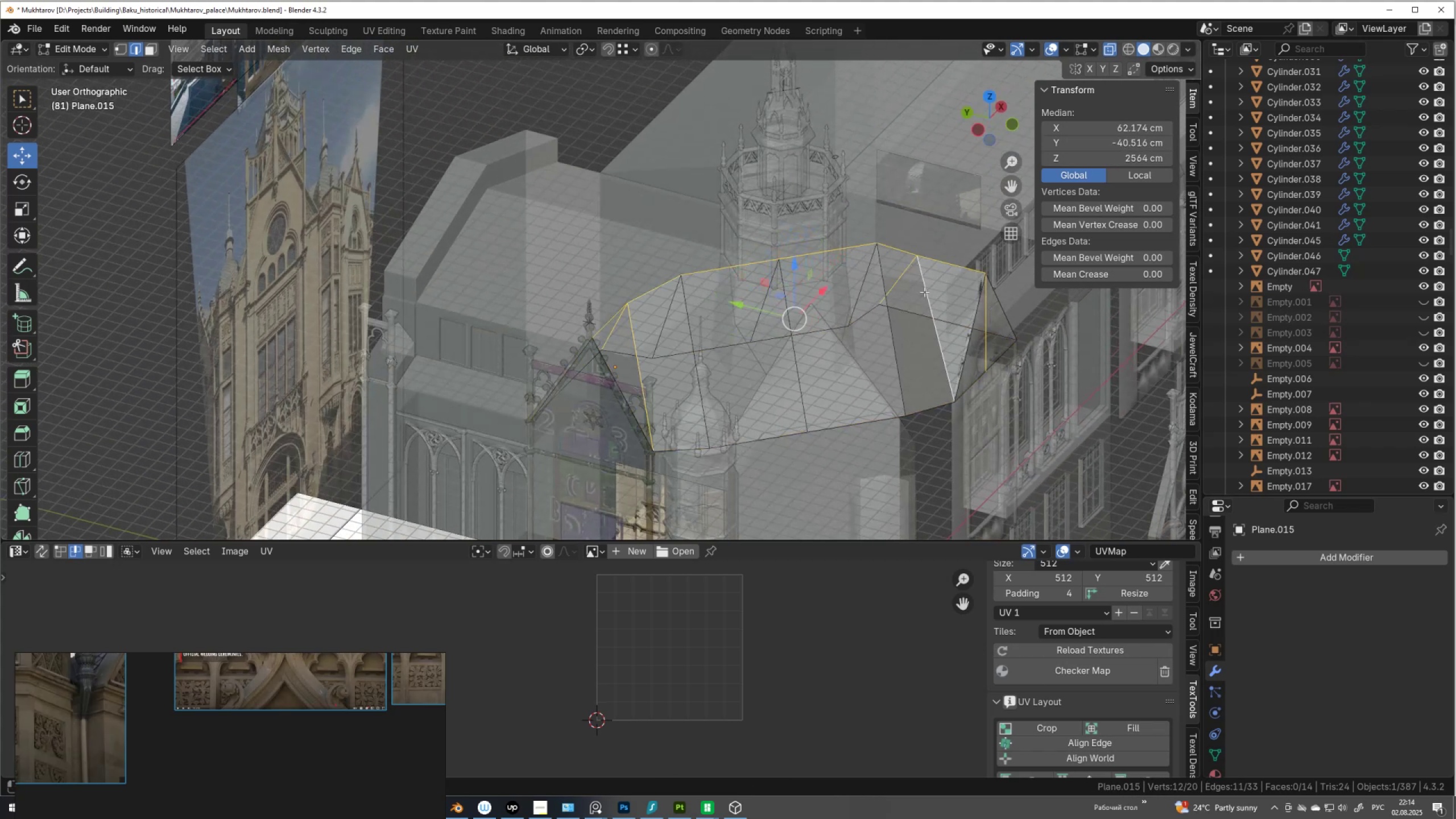 
key(Alt+Shift+ShiftLeft)
 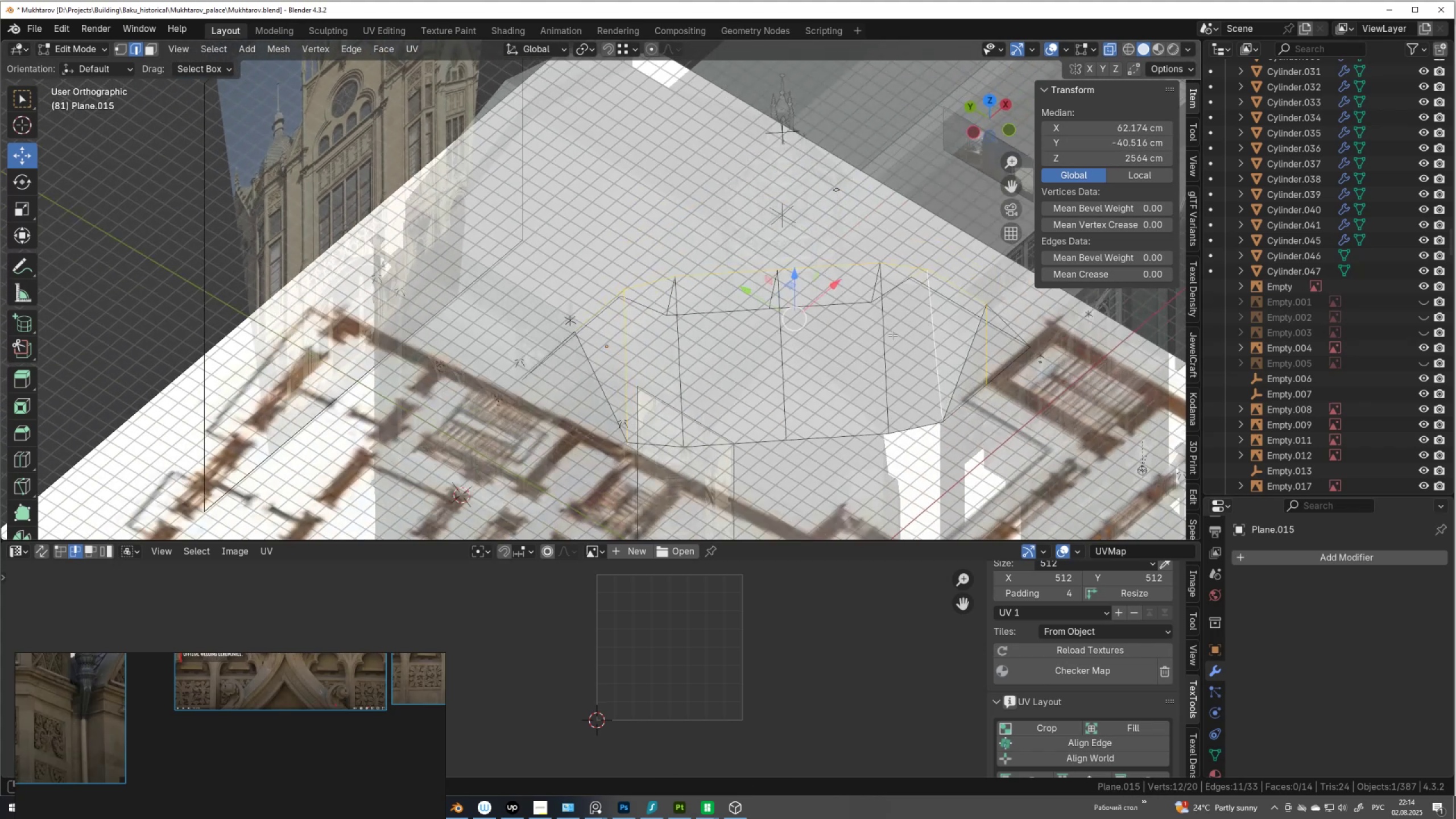 
key(Alt+Shift+AltLeft)
 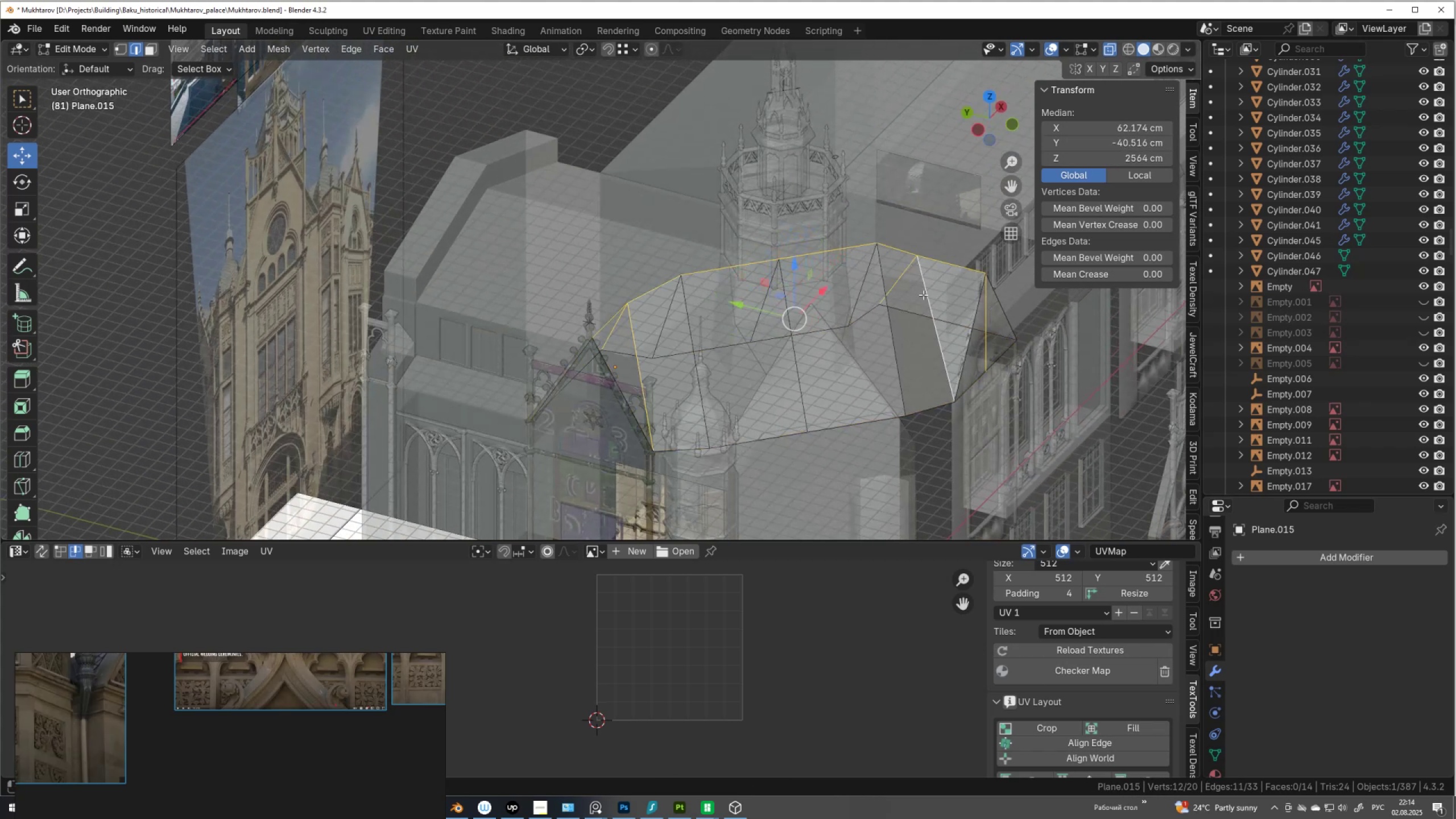 
key(Alt+Shift+ShiftLeft)
 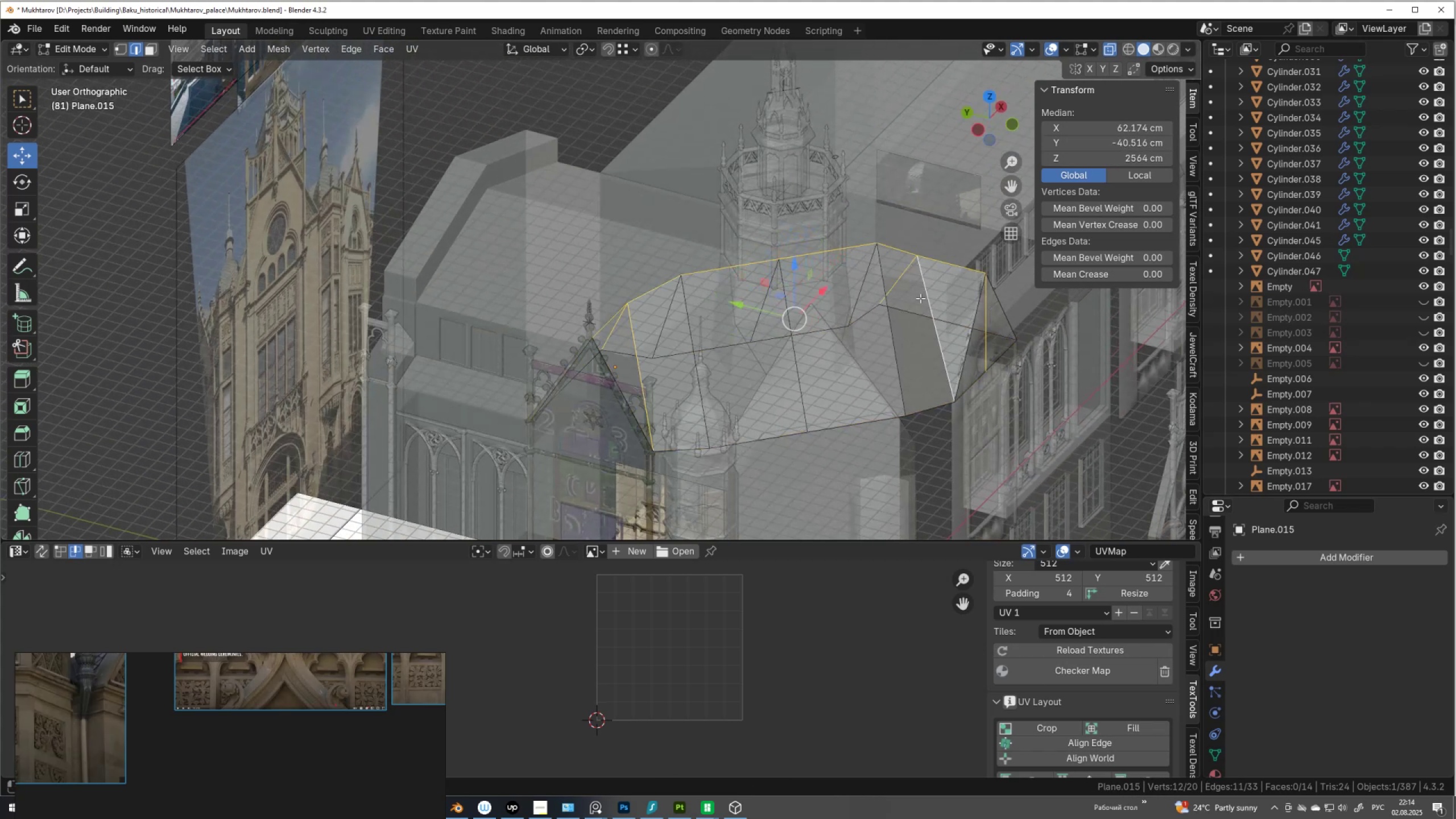 
key(Alt+Shift+AltLeft)
 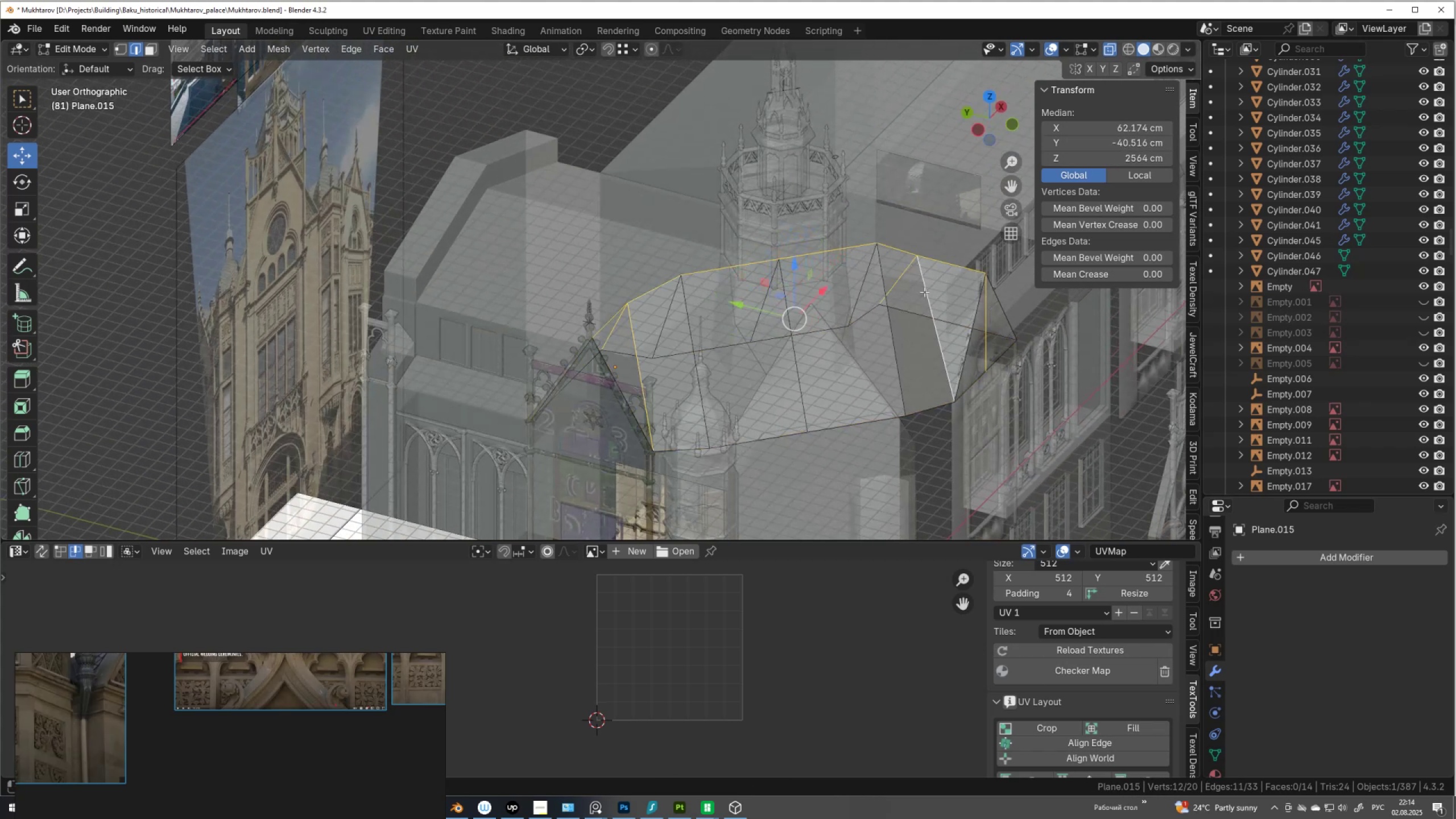 
key(Alt+Shift+AltLeft)
 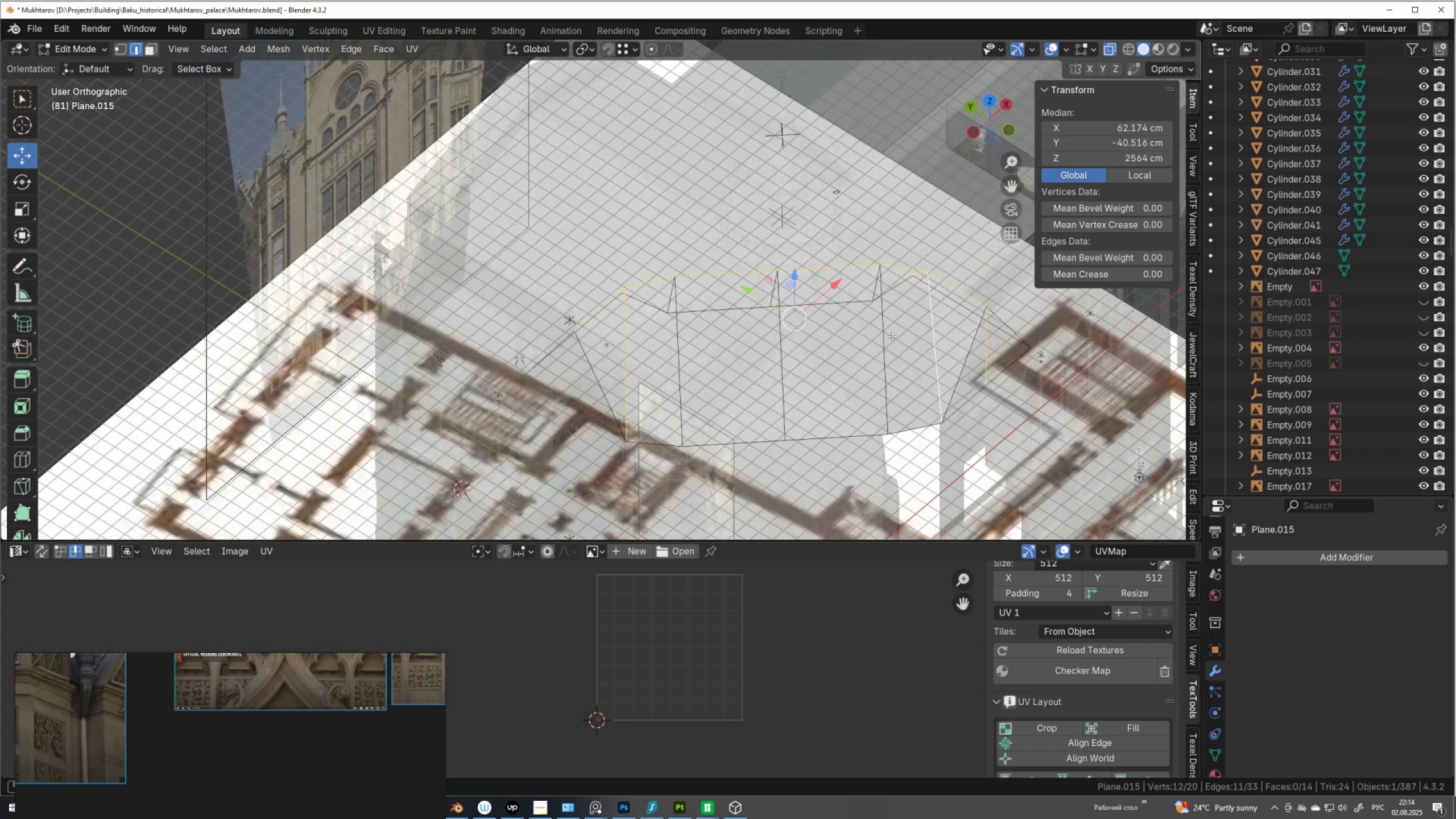 
key(Alt+Shift+ShiftLeft)
 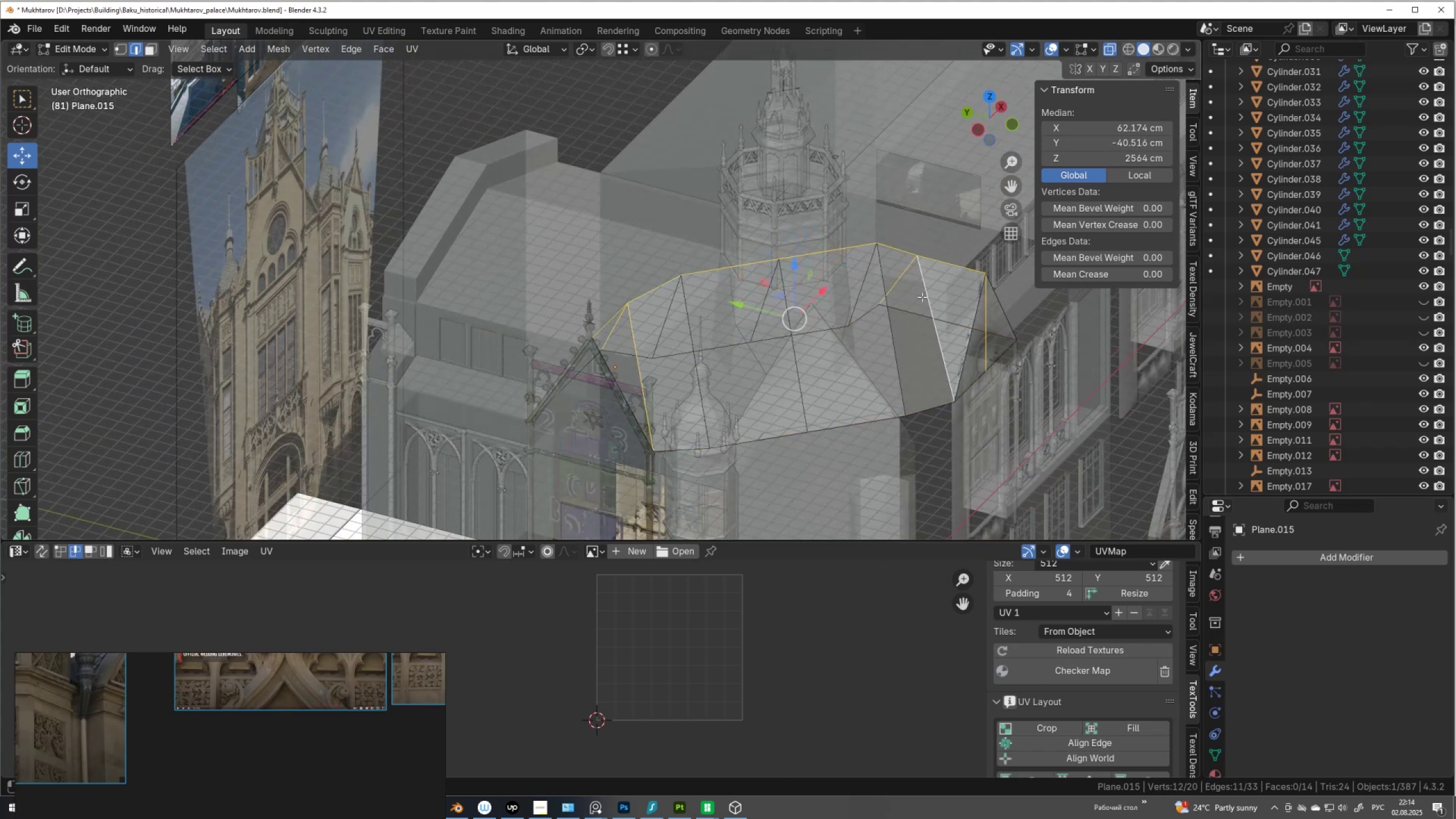 
key(Alt+Shift+ShiftLeft)
 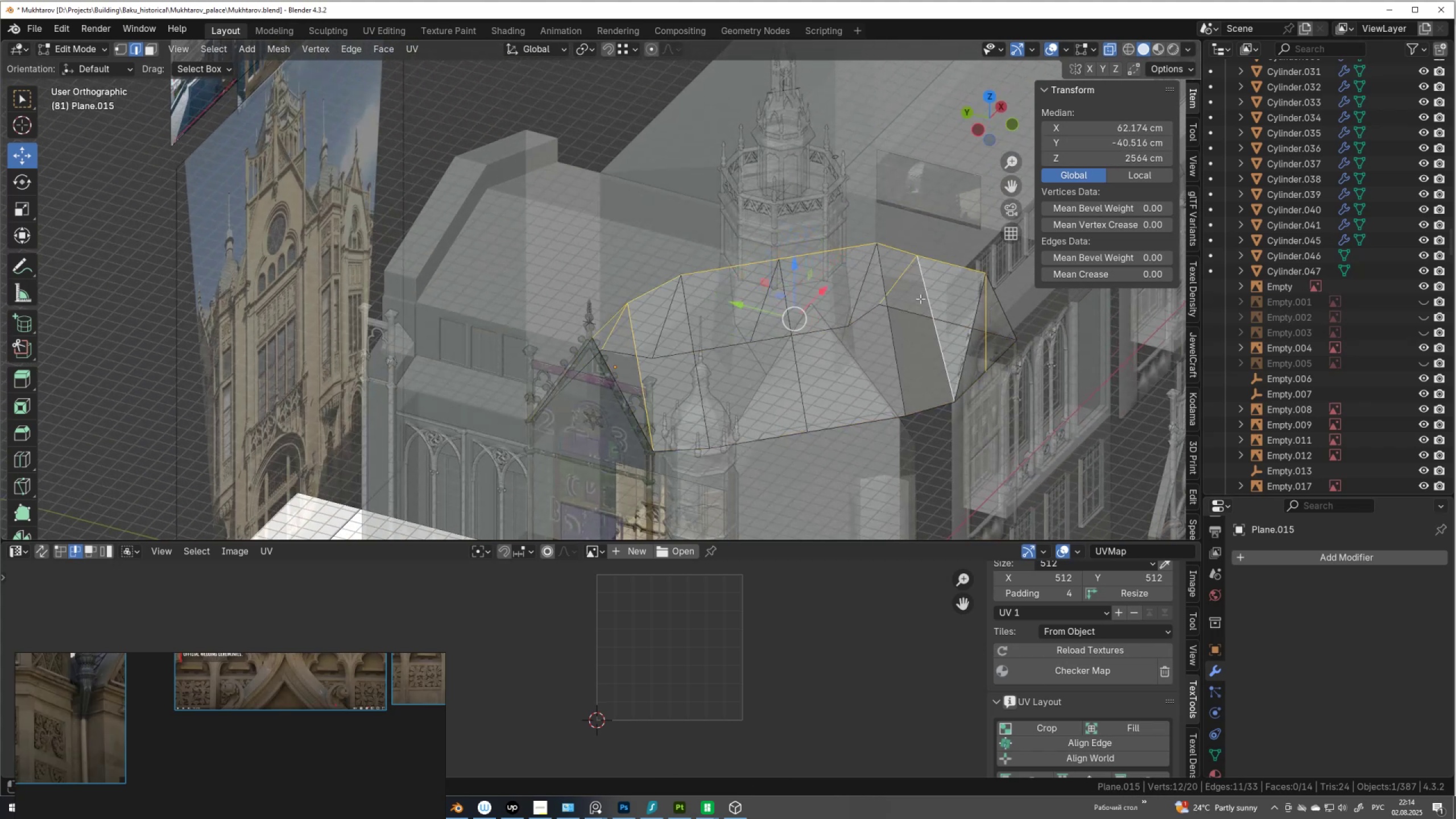 
key(Alt+Shift+AltLeft)
 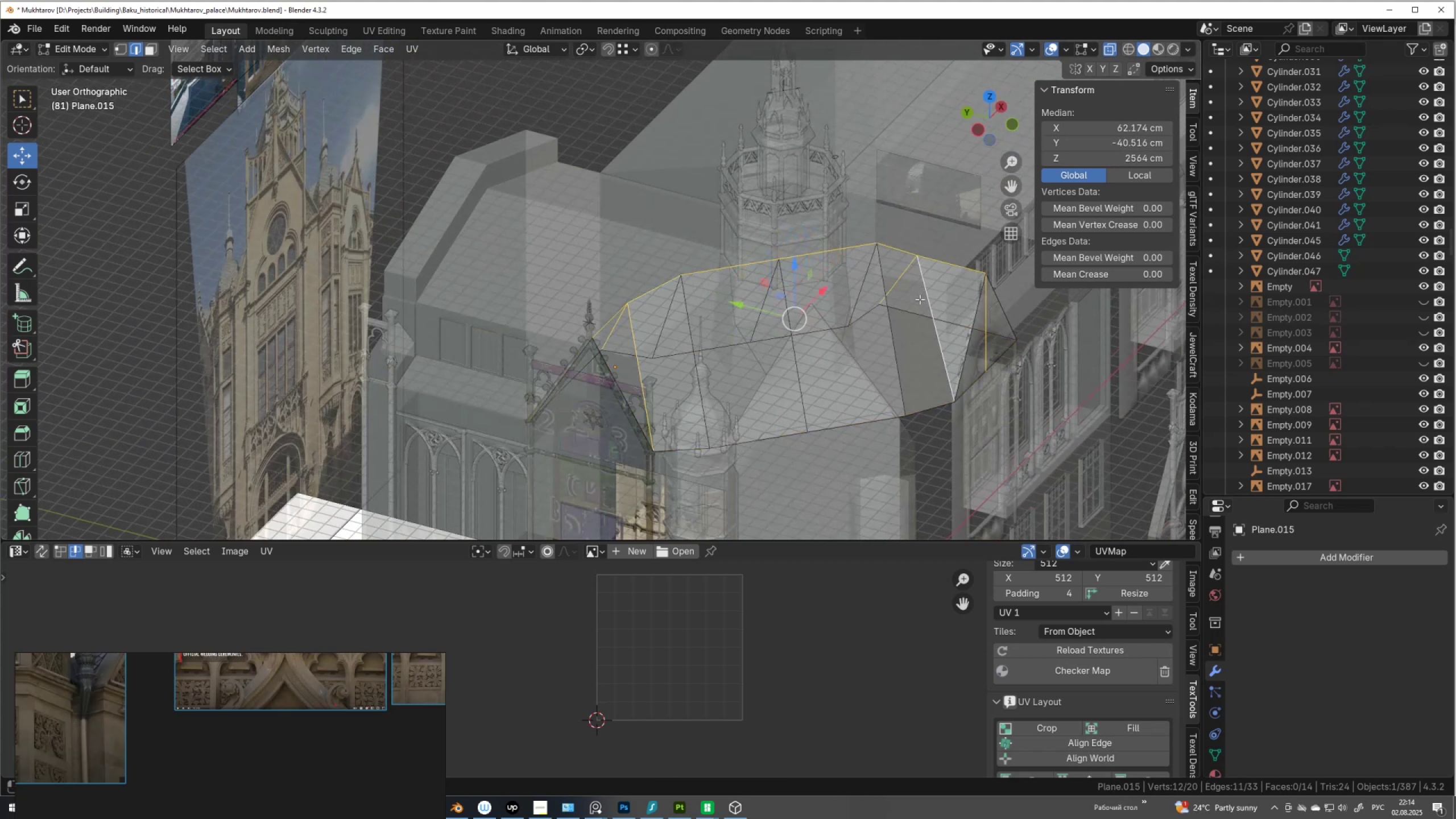 
key(Alt+Shift+ShiftLeft)
 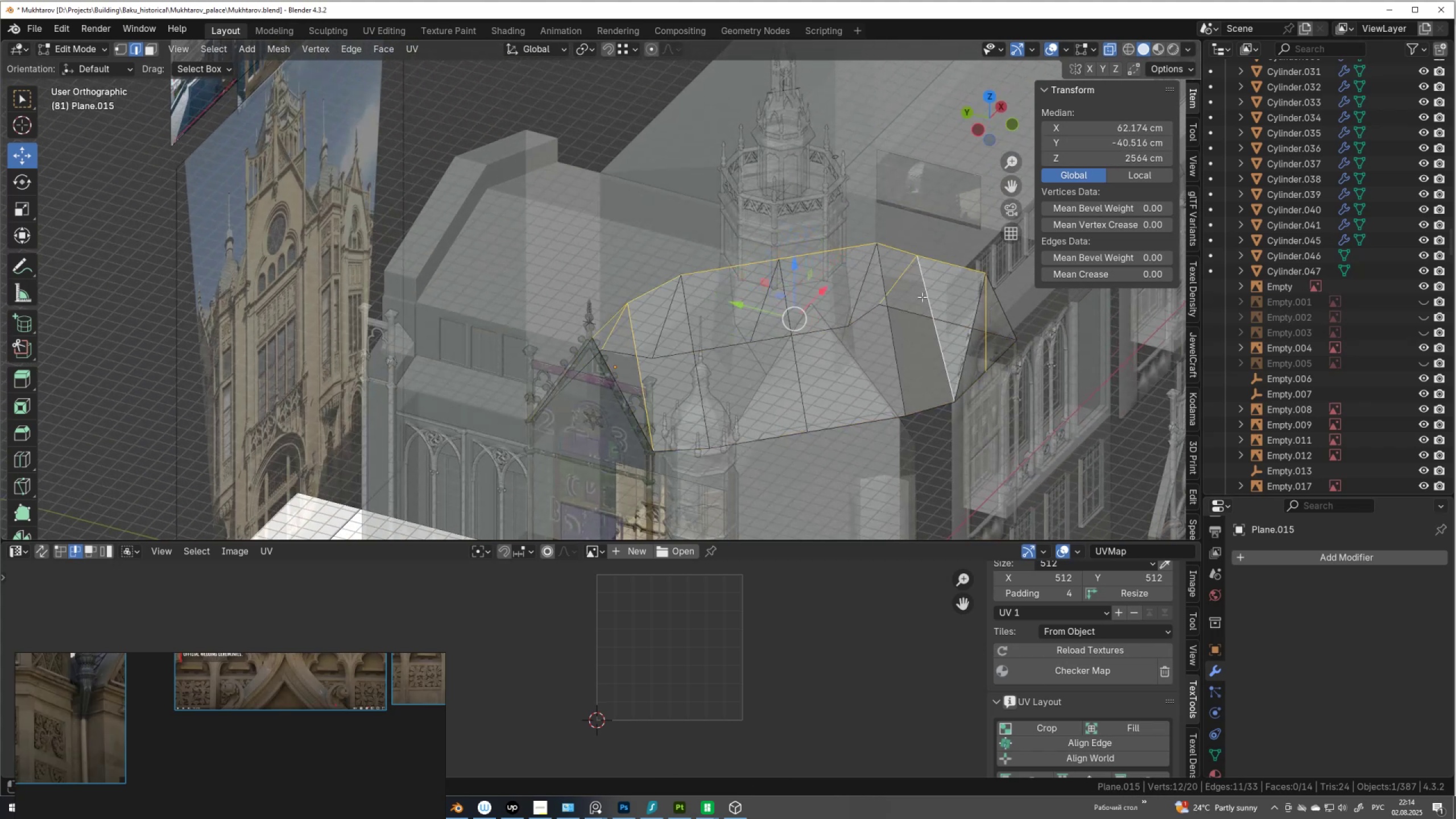 
key(Alt+Shift+AltLeft)
 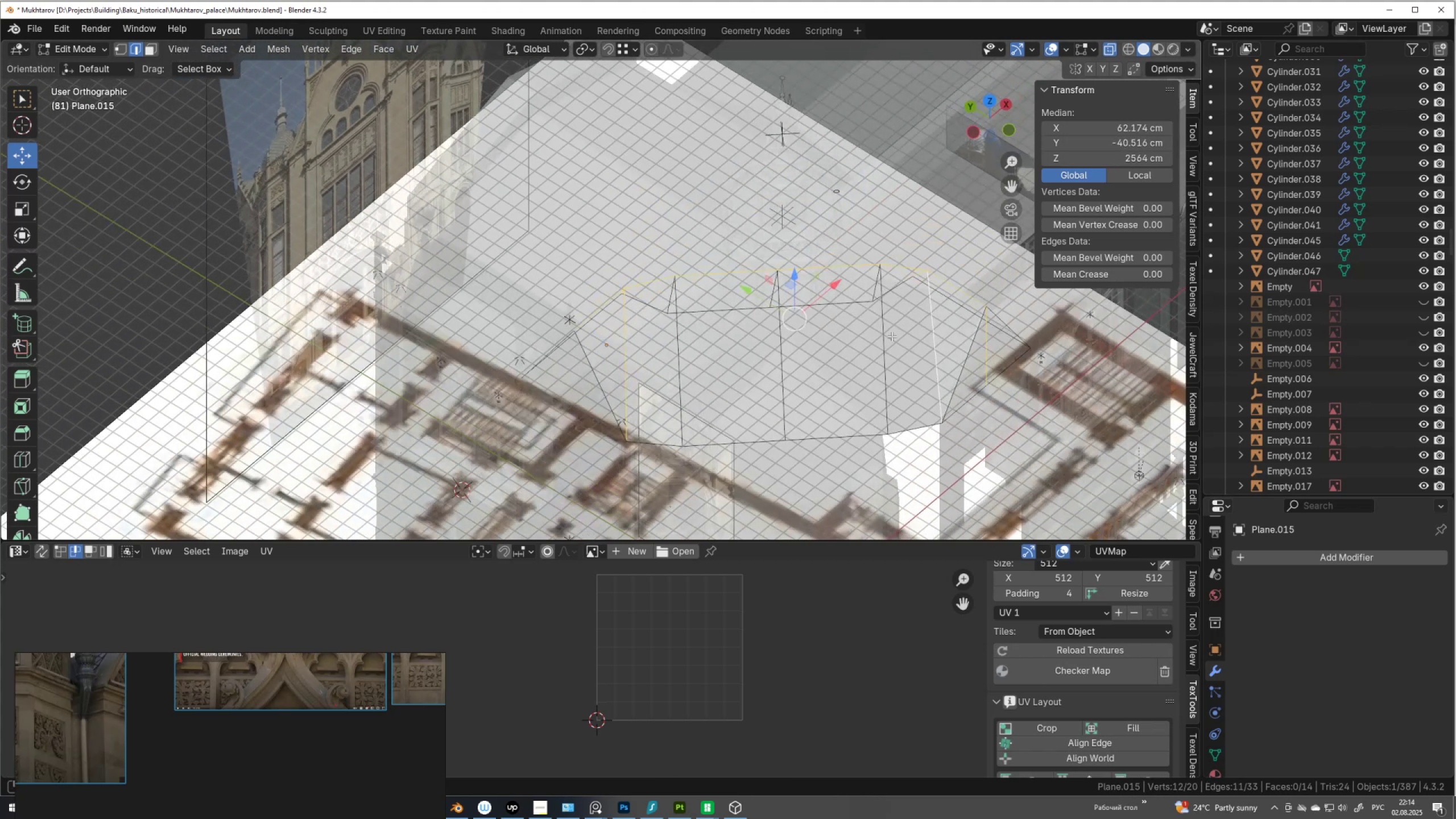 
key(Alt+AltLeft)
 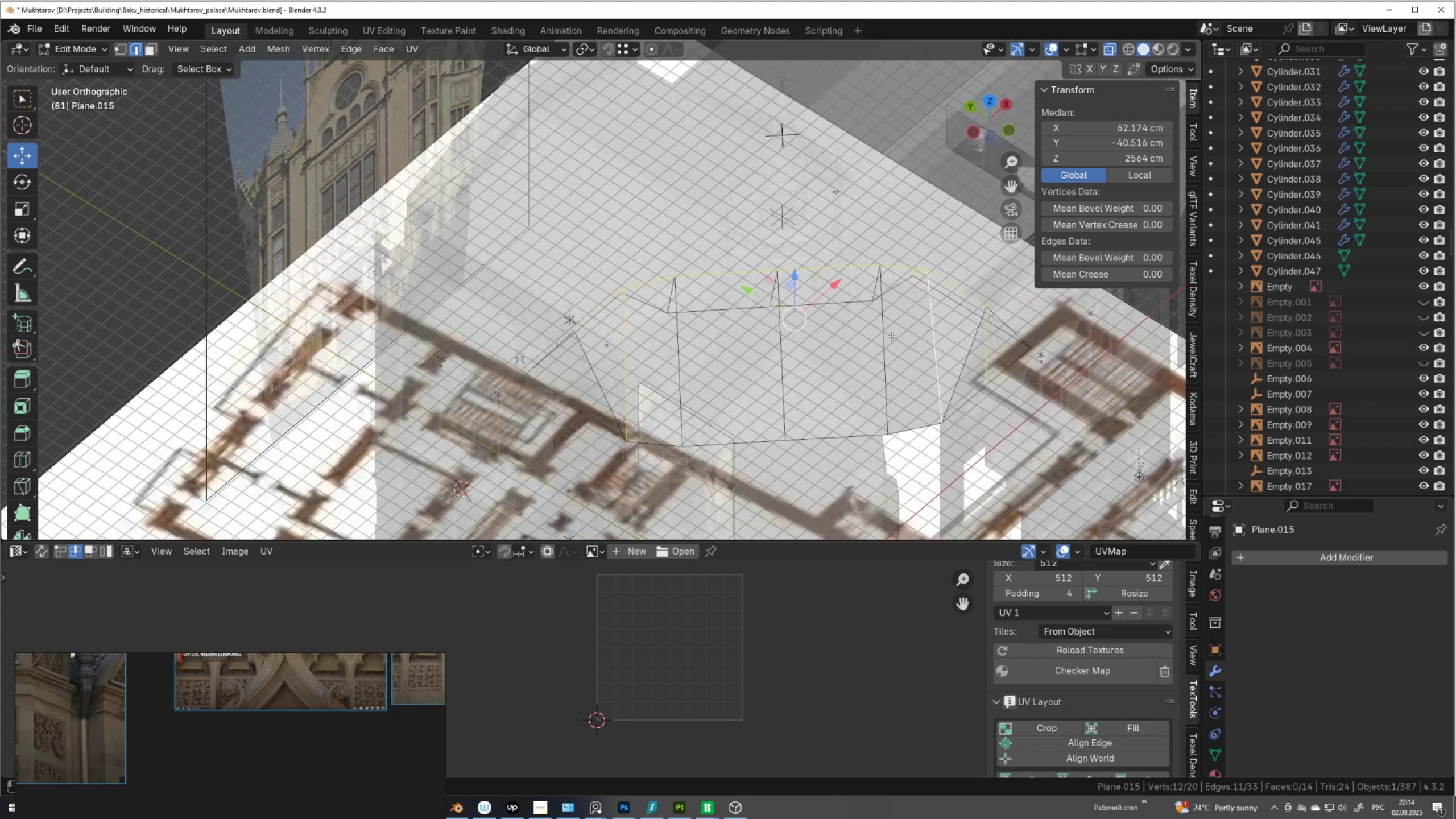 
key(Alt+Z)
 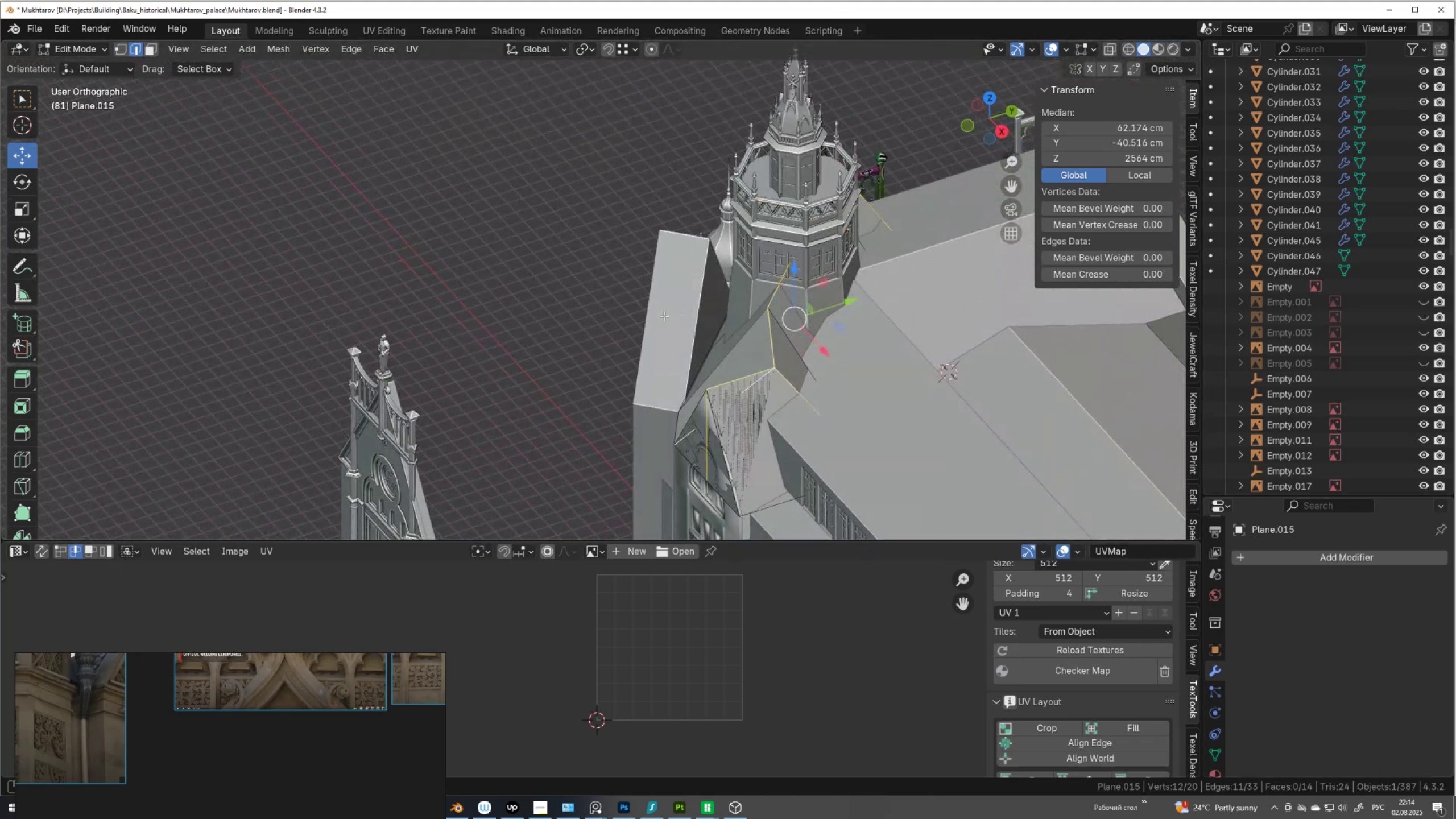 
wait(9.65)
 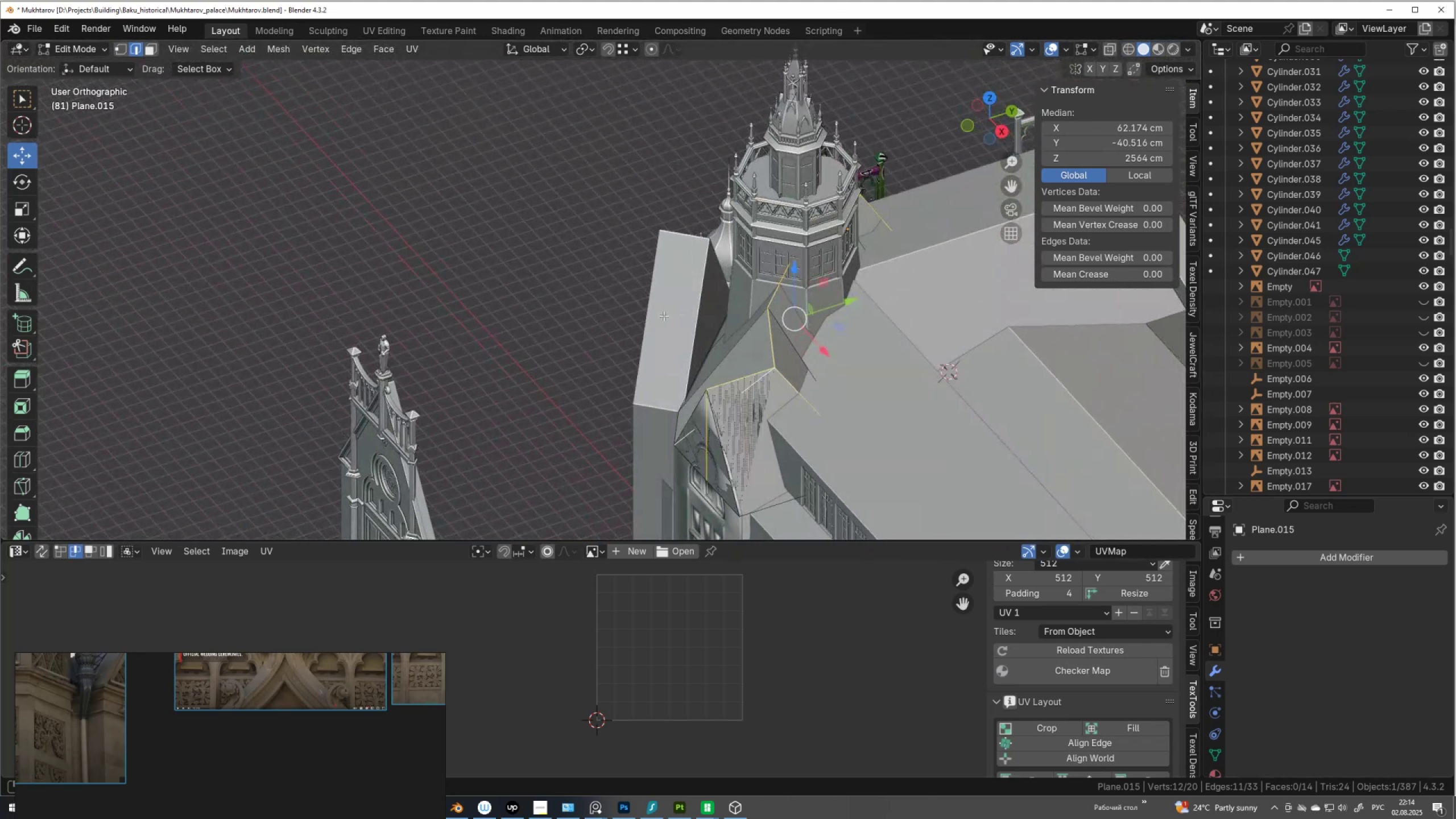 
hold_key(key=AltLeft, duration=0.34)
 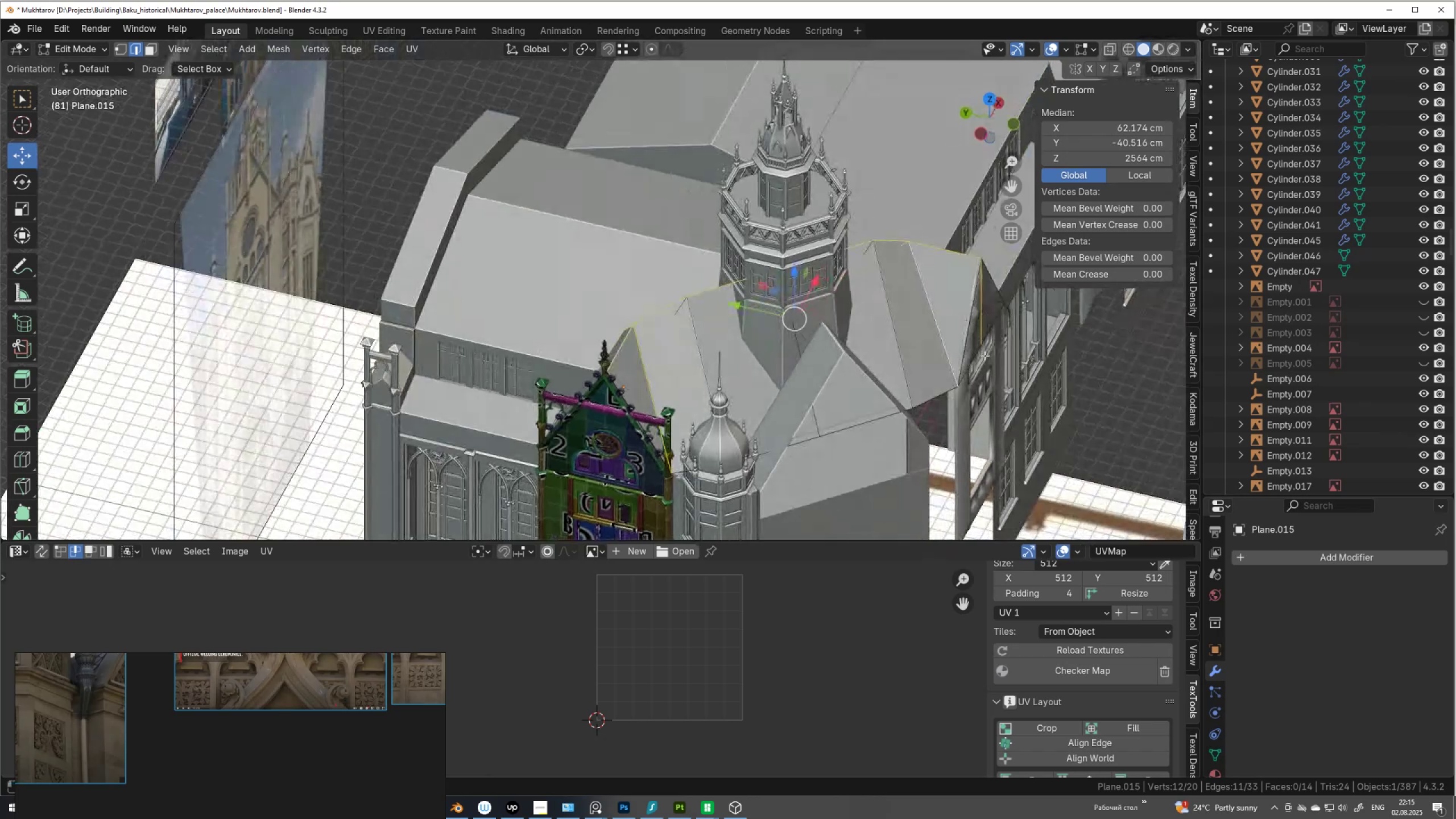 
hold_key(key=ShiftLeft, duration=0.34)
 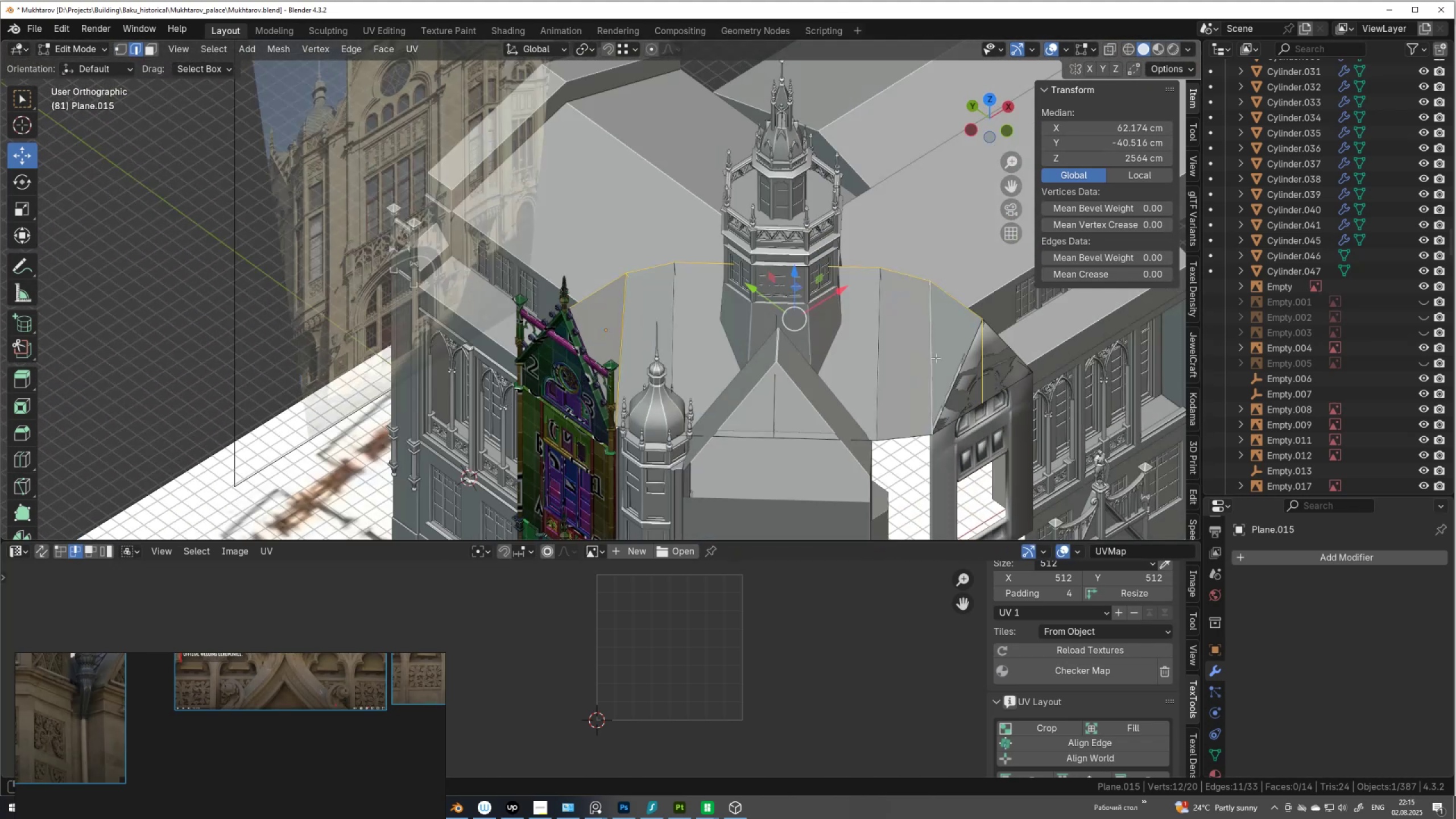 
right_click([803, 360])
 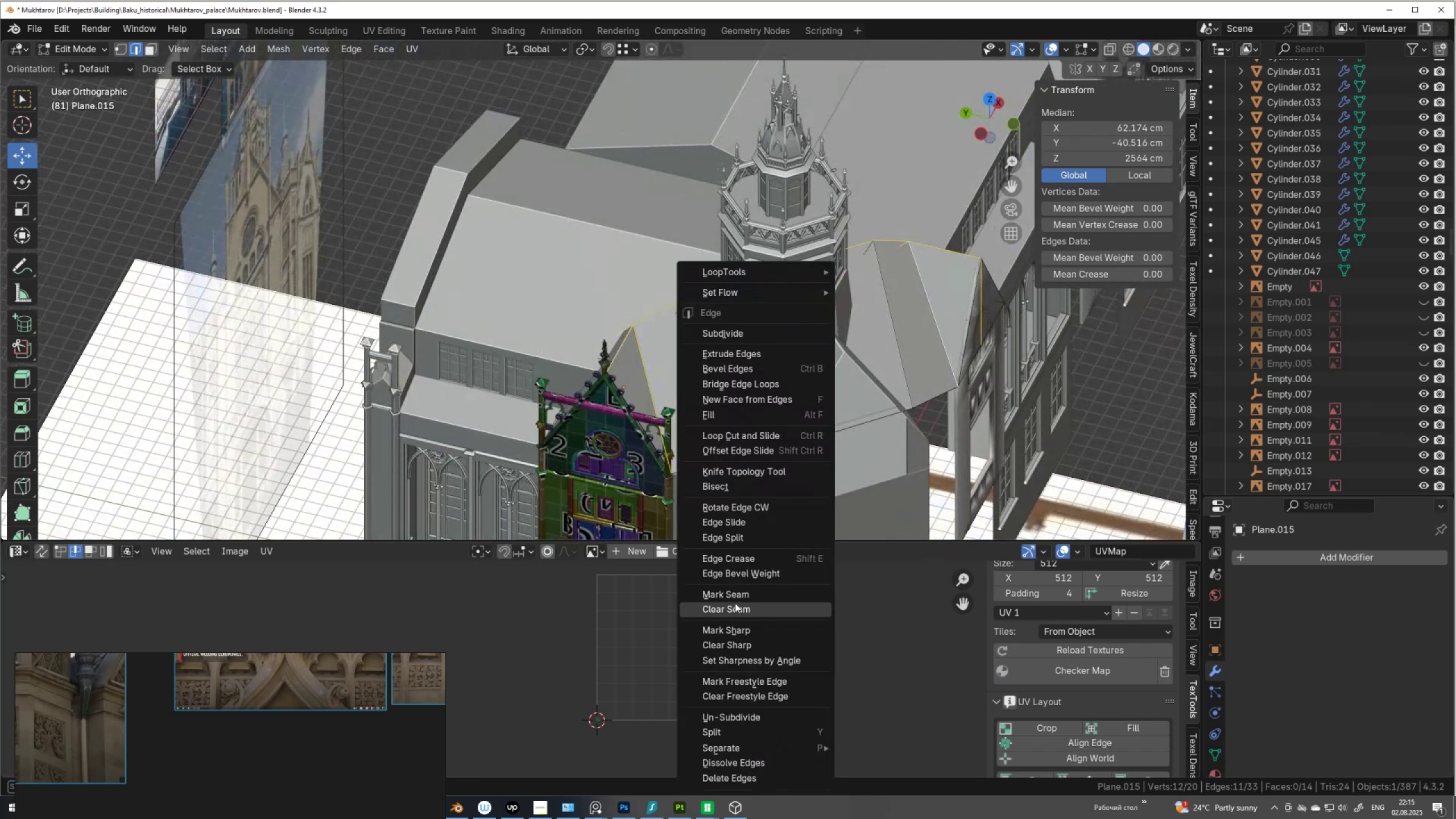 
left_click([744, 592])
 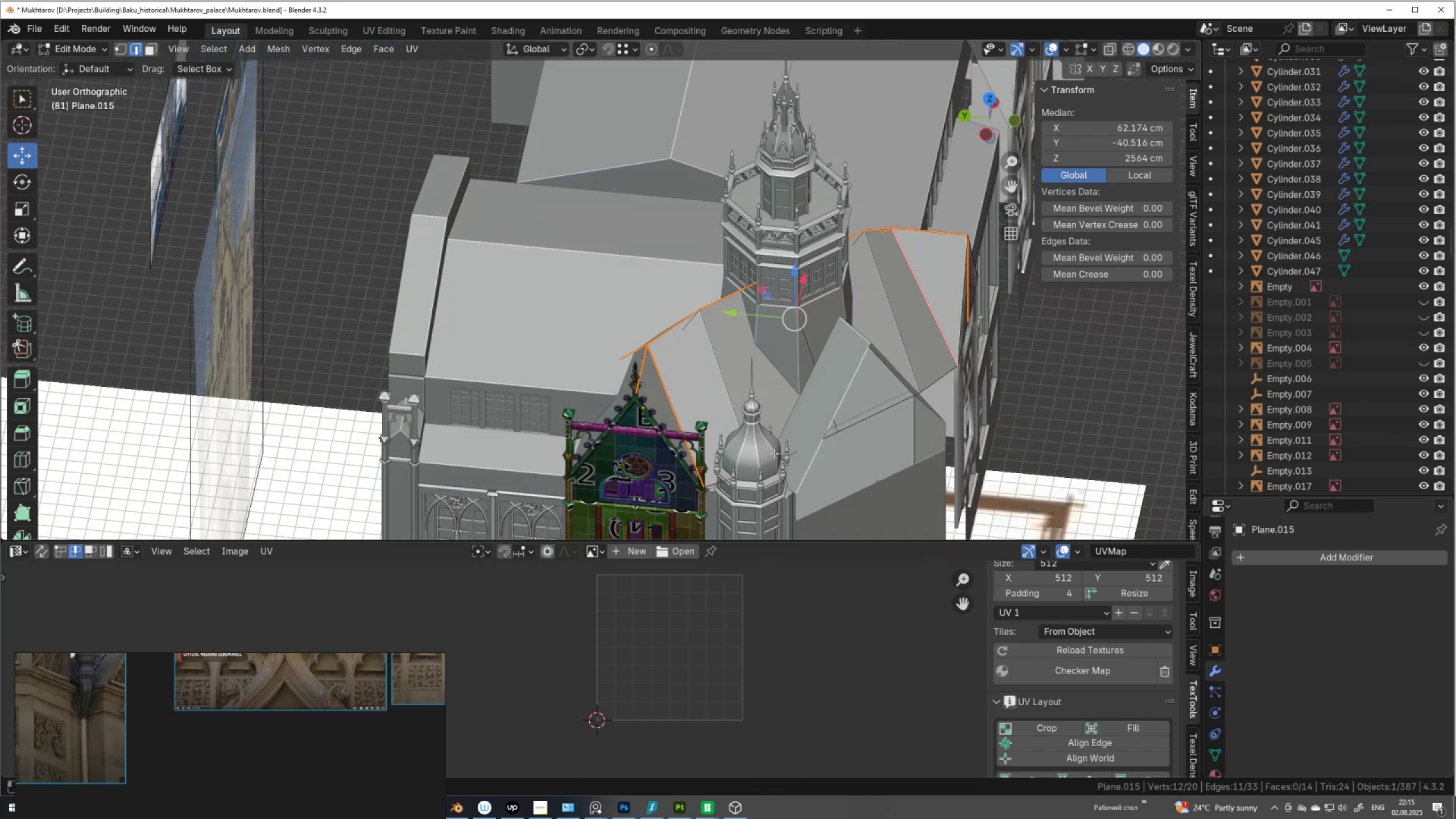 
type(au)
 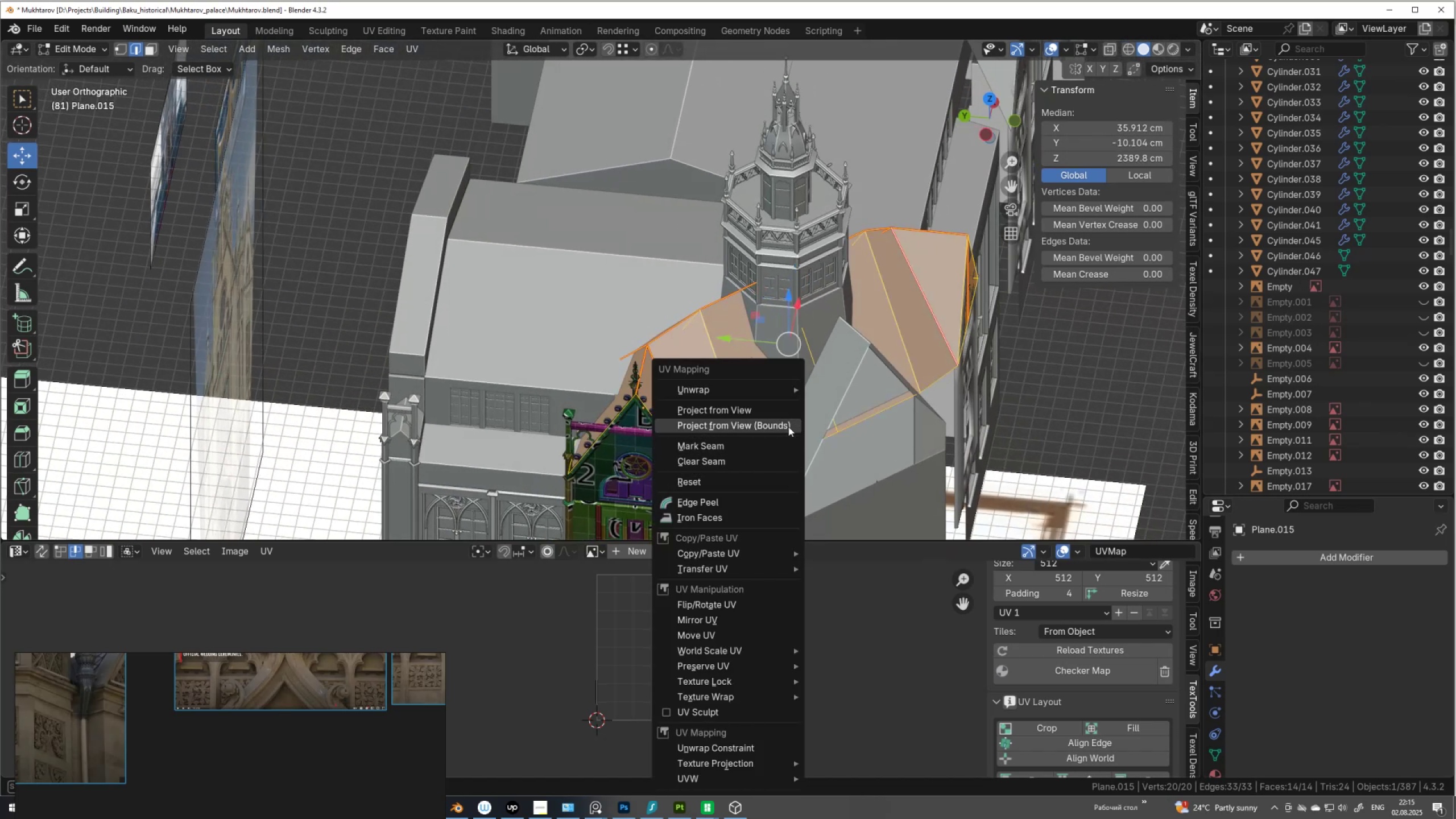 
wait(6.88)
 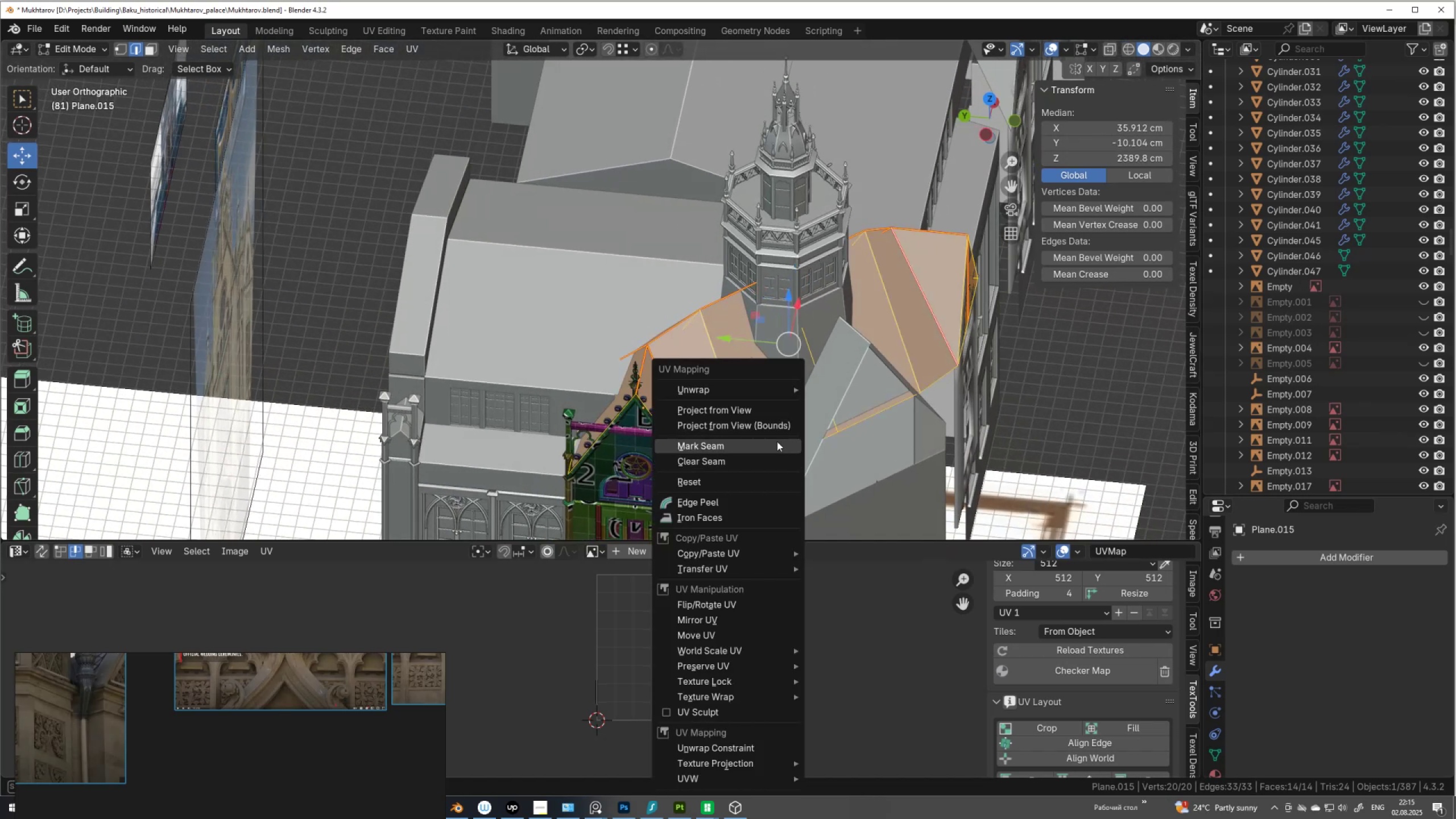 
left_click([859, 406])
 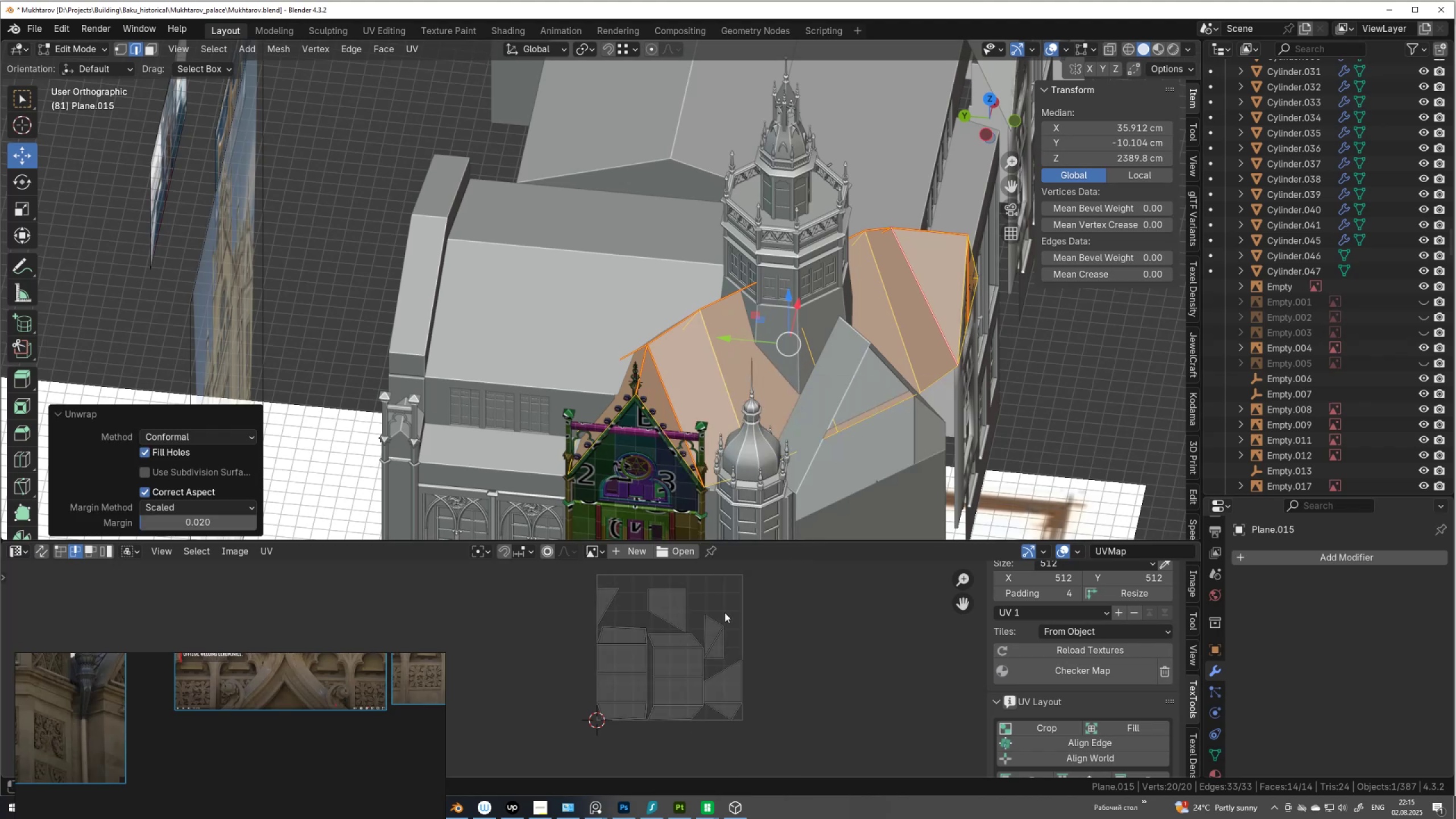 
scroll: coordinate [725, 613], scroll_direction: up, amount: 1.0
 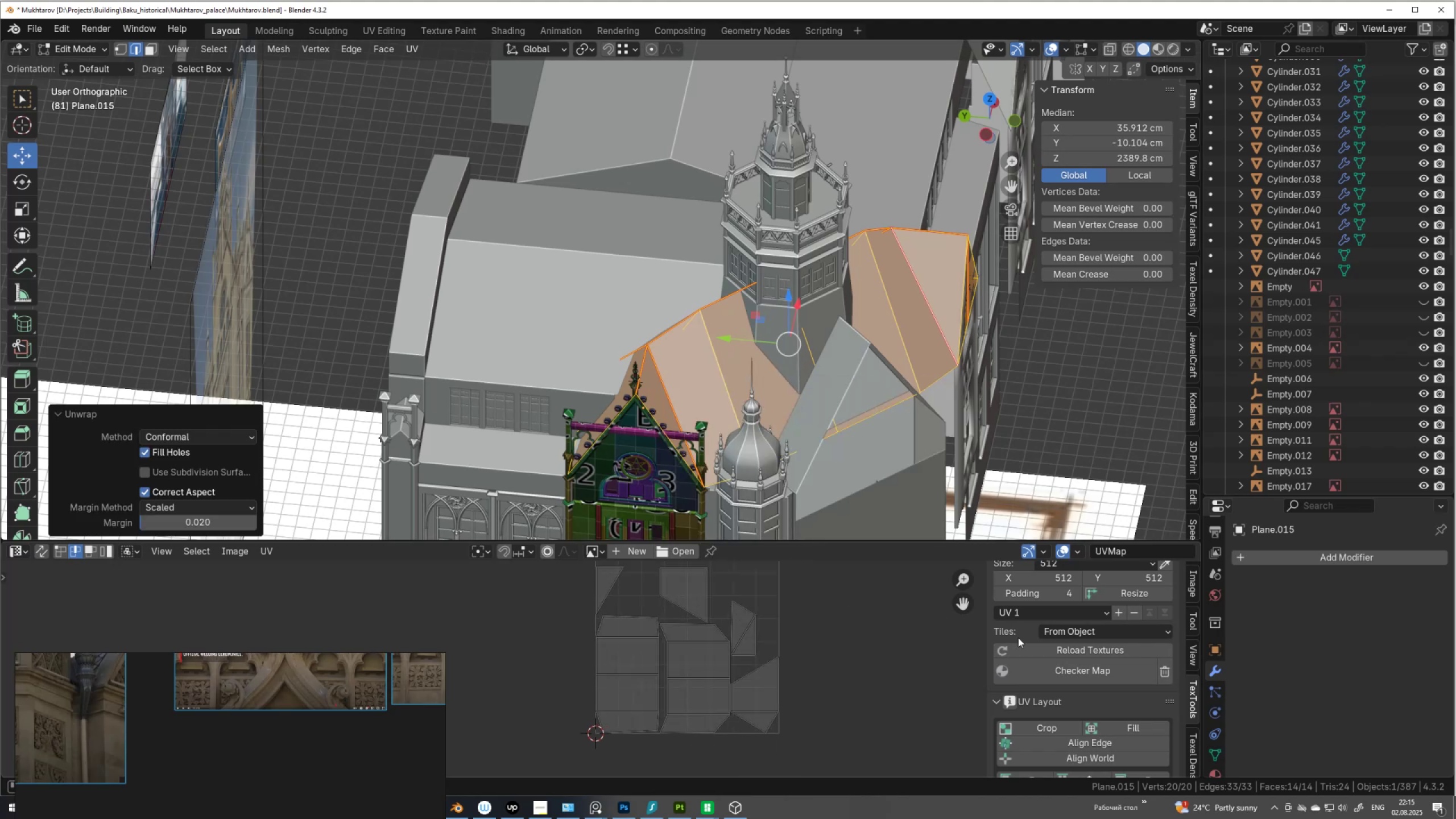 
left_click([1050, 677])
 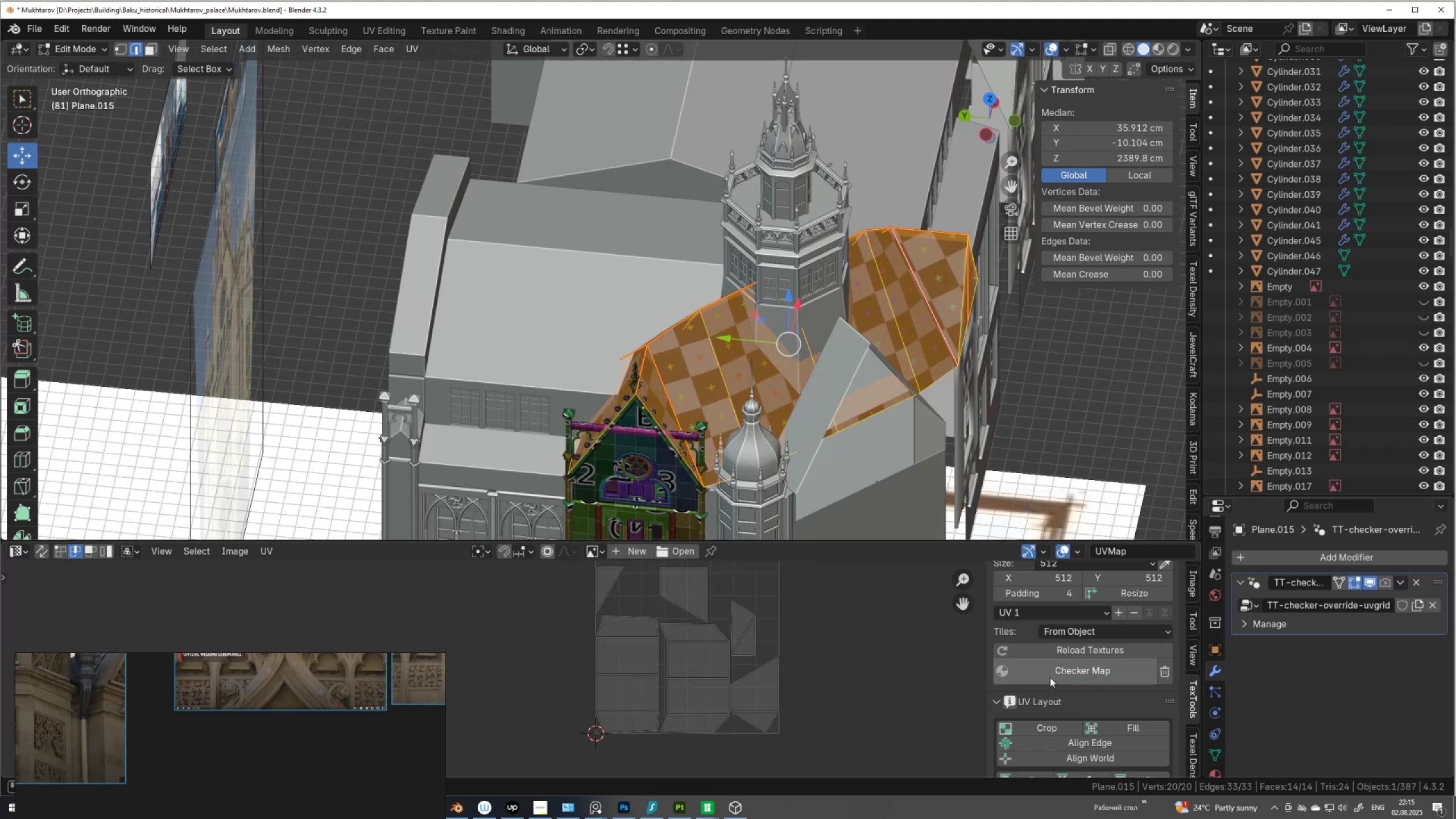 
left_click([1050, 677])
 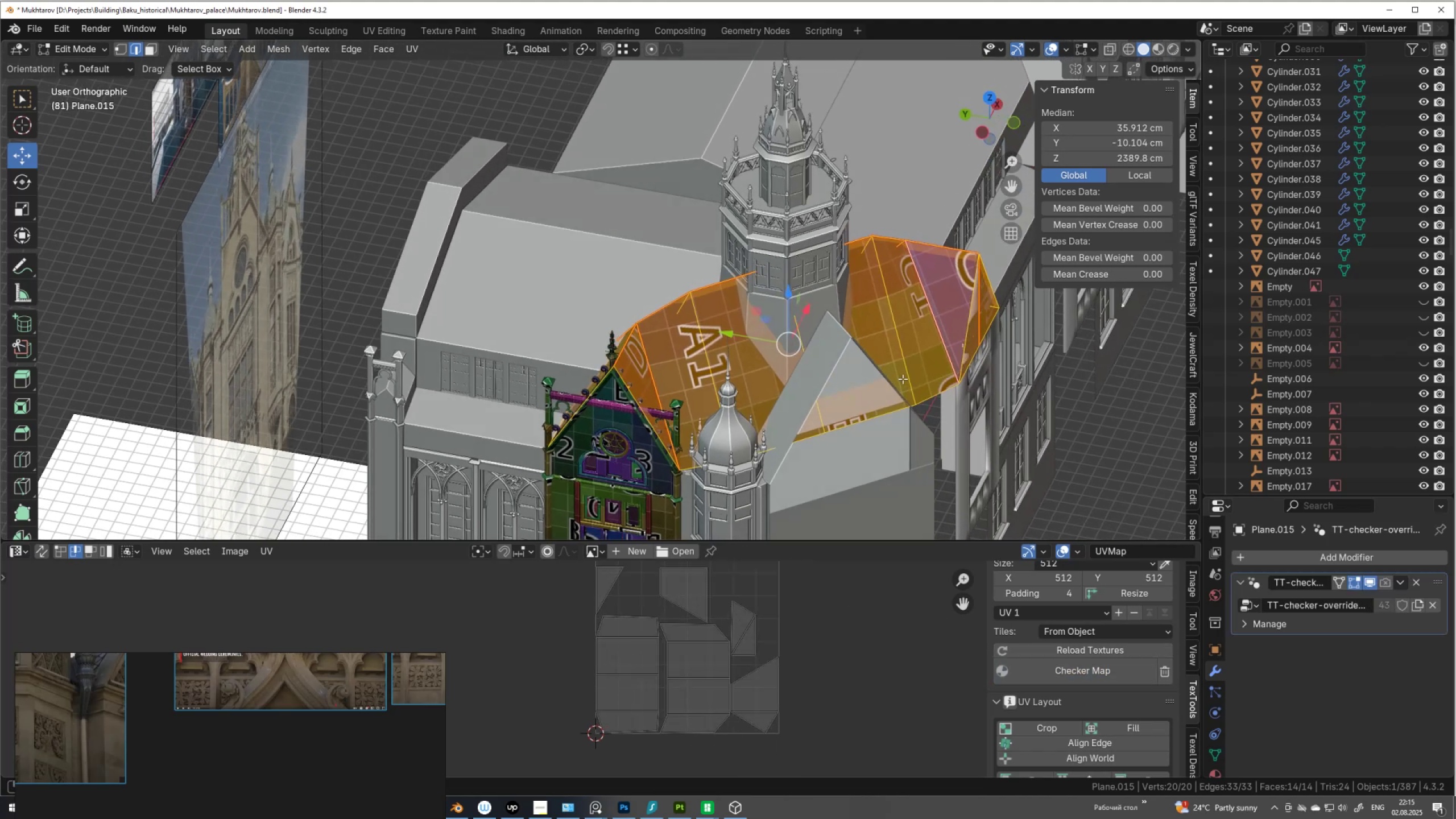 
scroll: coordinate [689, 705], scroll_direction: down, amount: 1.0
 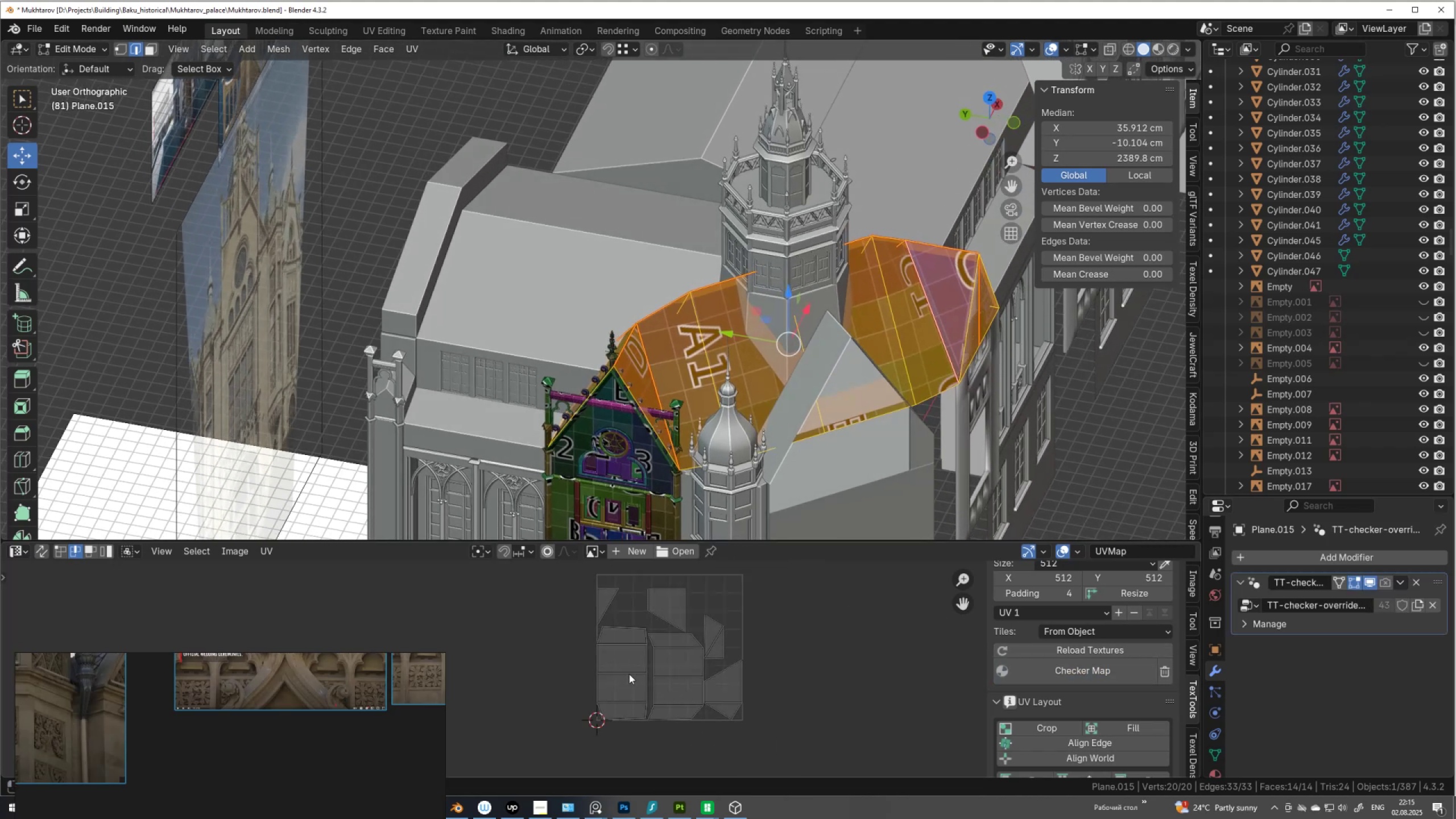 
left_click([629, 674])
 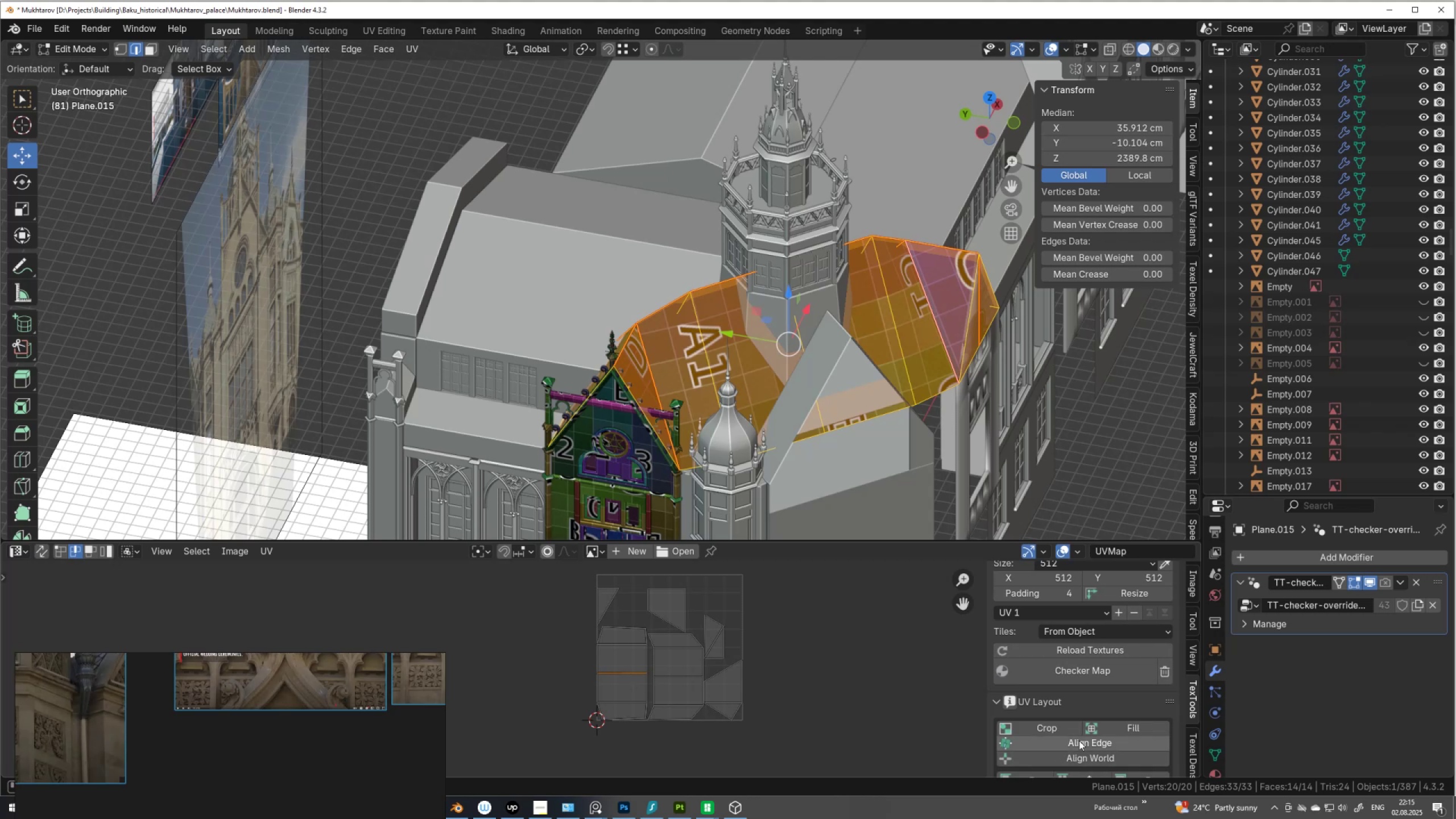 
left_click([1079, 742])
 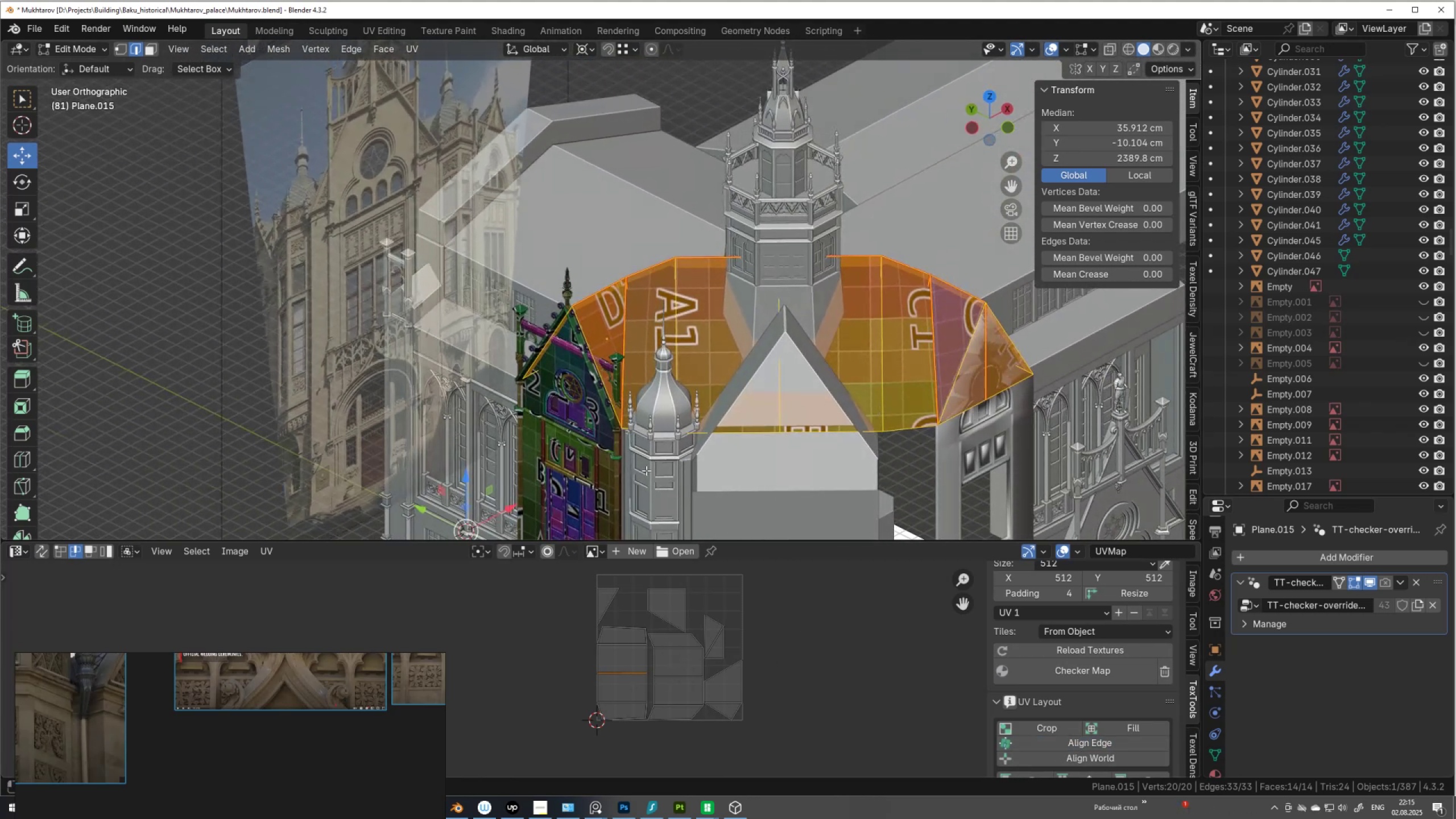 
wait(12.72)
 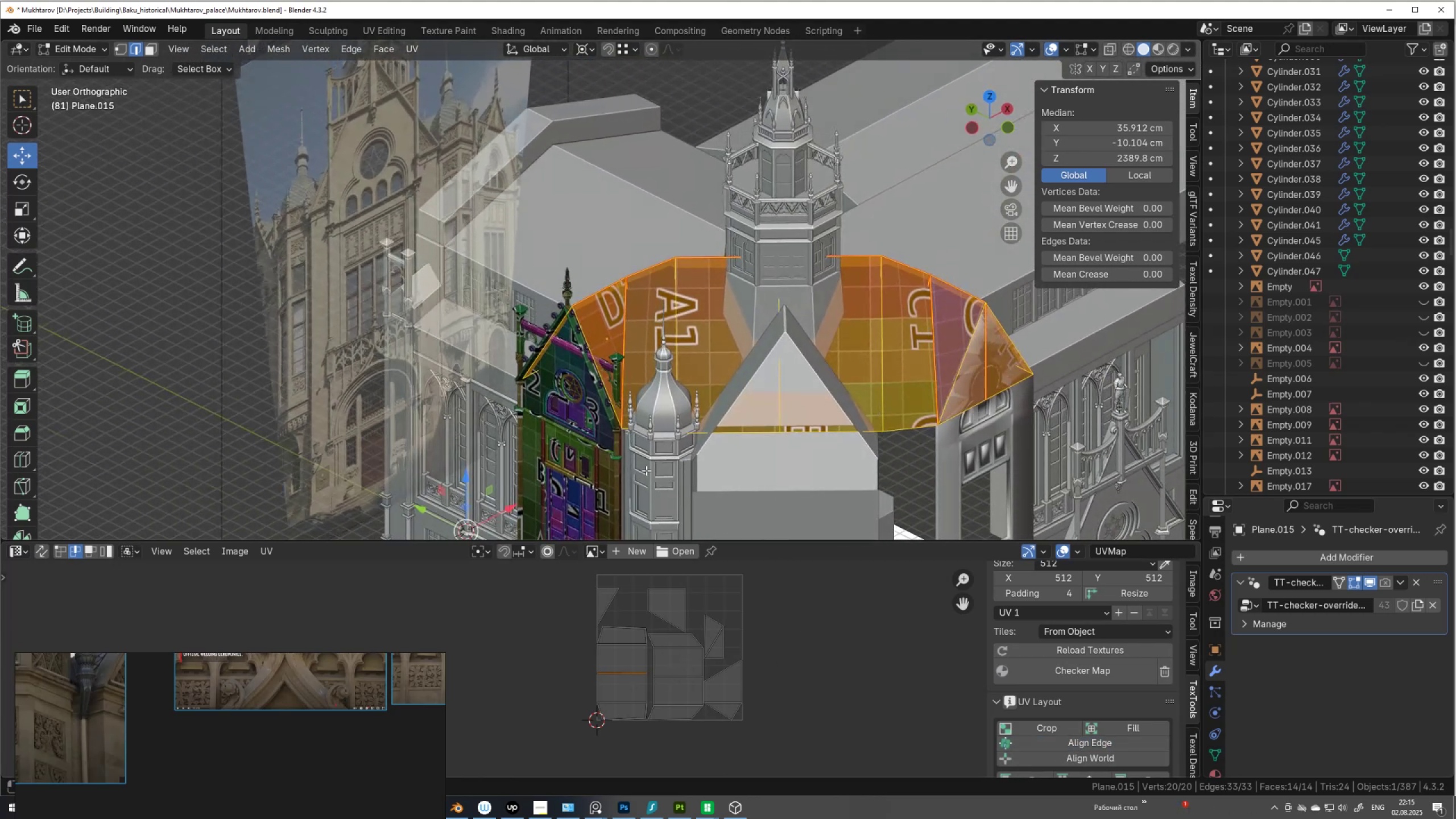 
left_click([111, 549])
 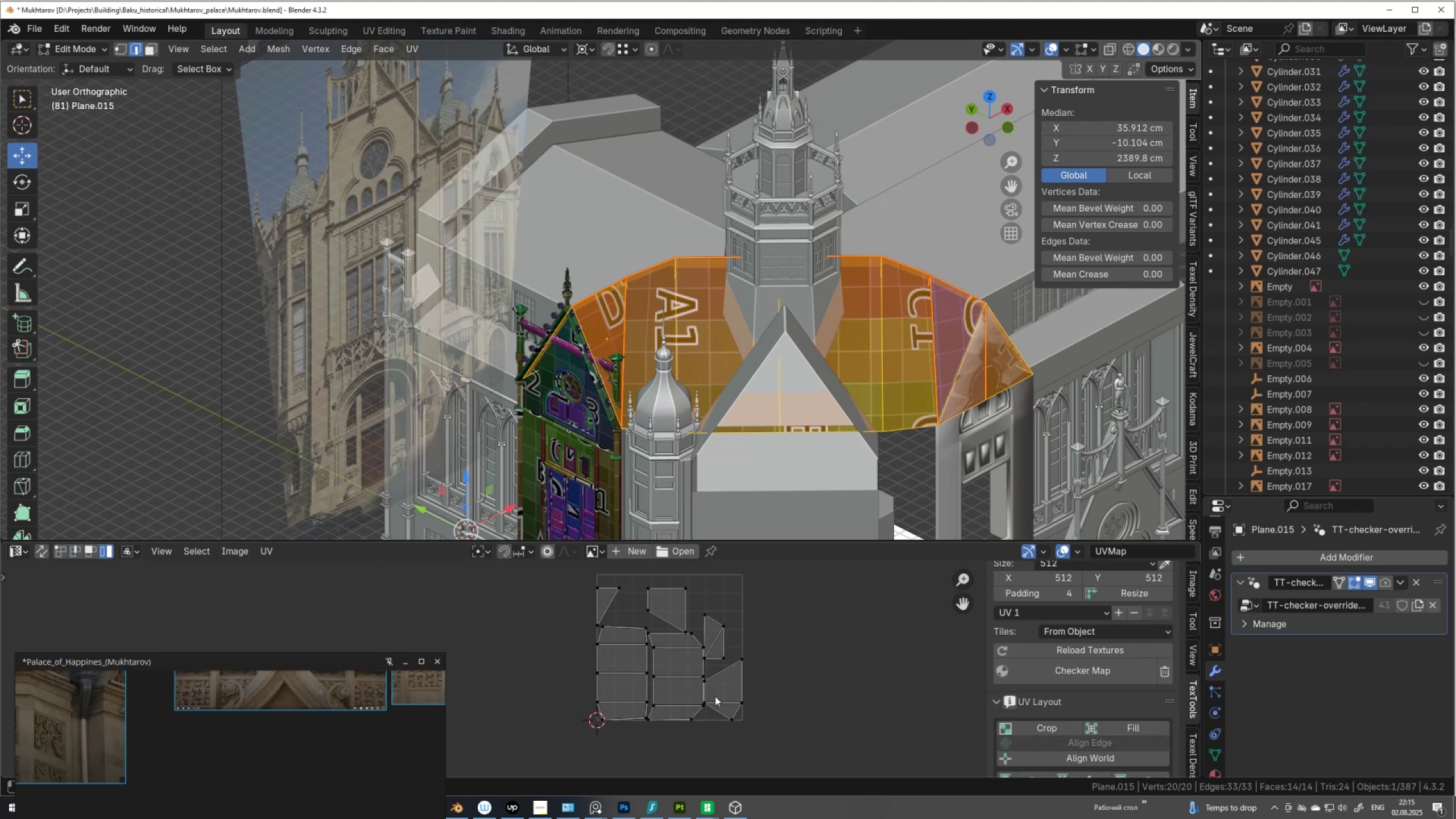 
left_click([719, 692])
 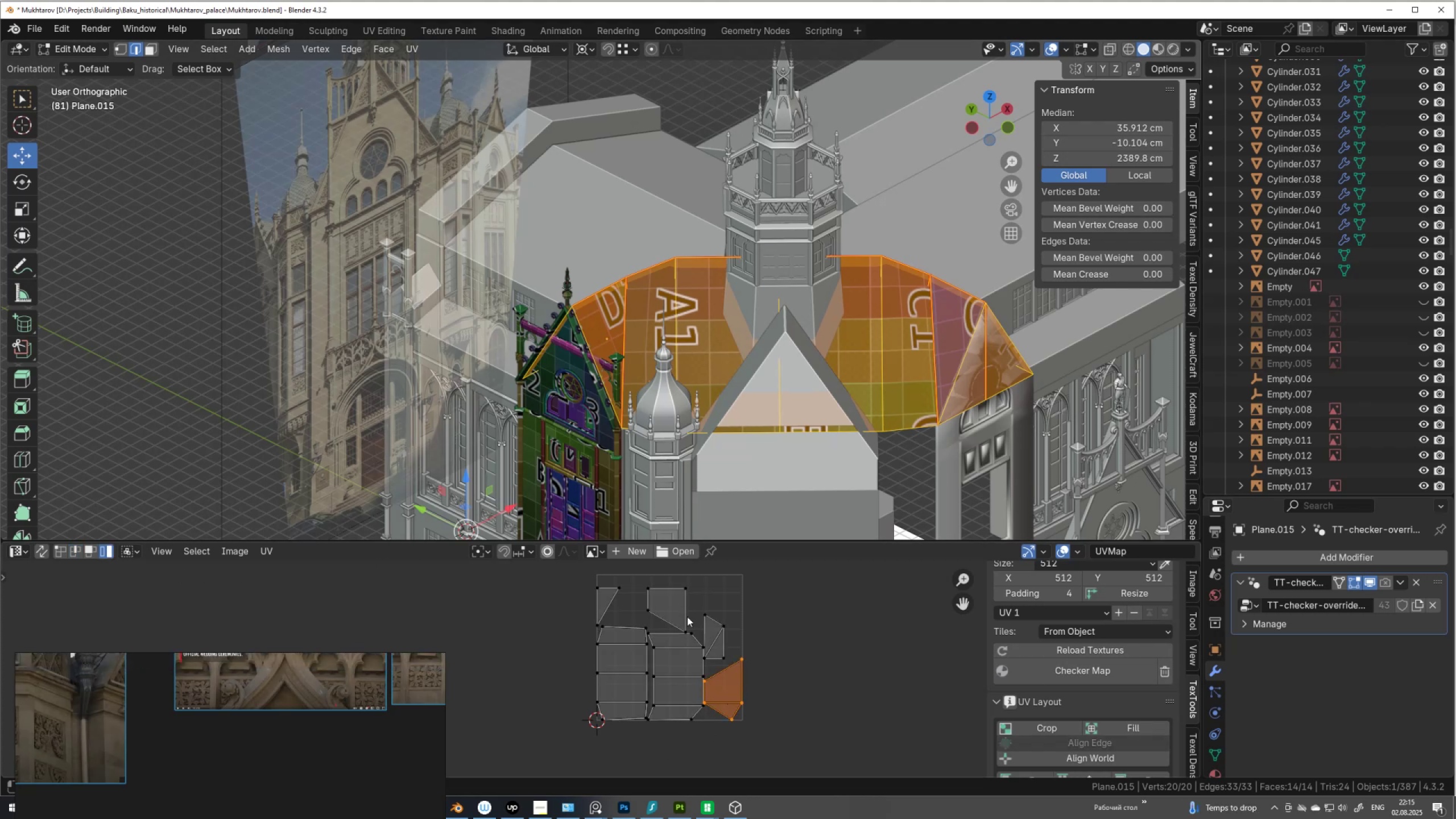 
left_click([687, 616])
 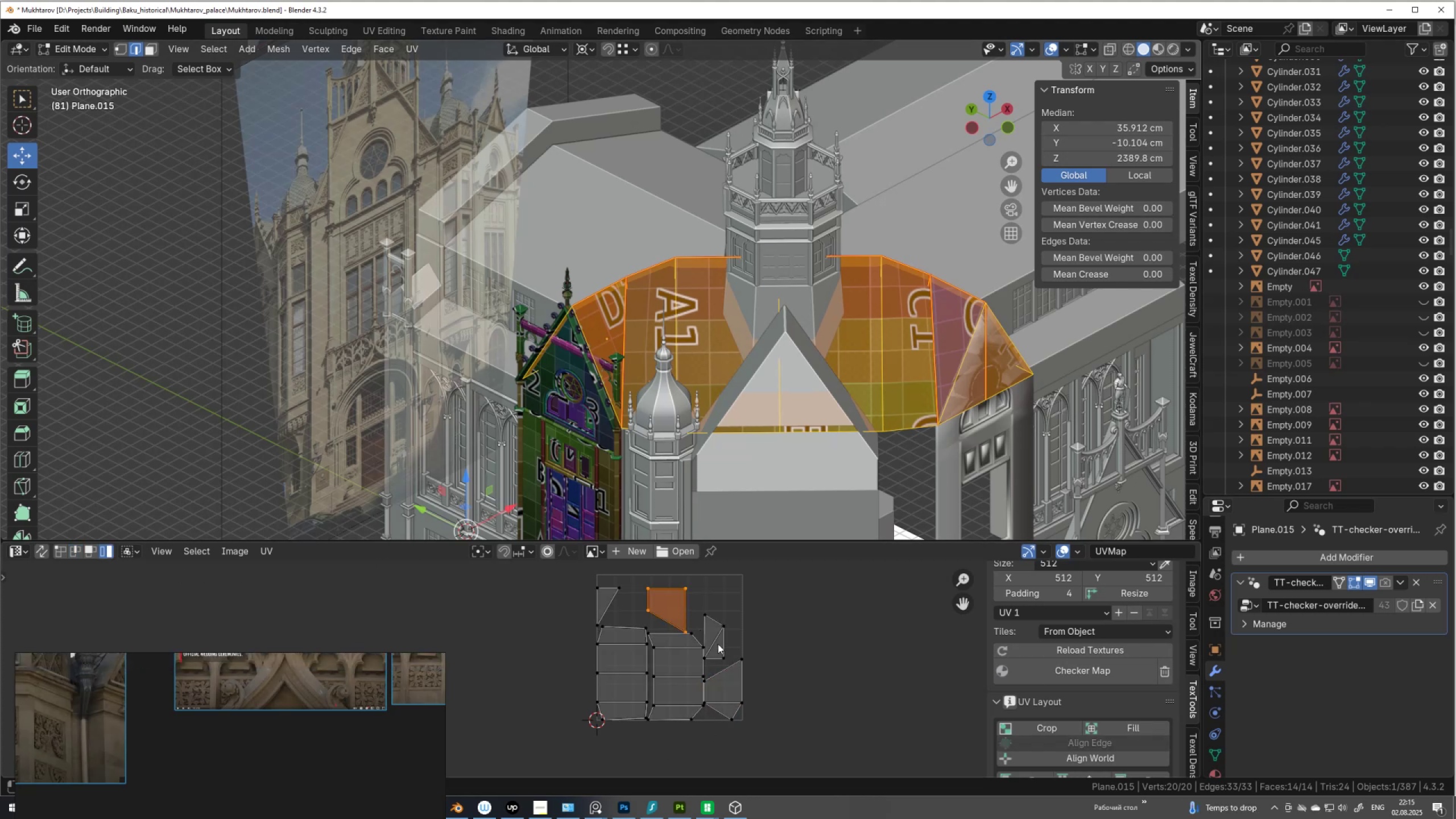 
double_click([718, 644])
 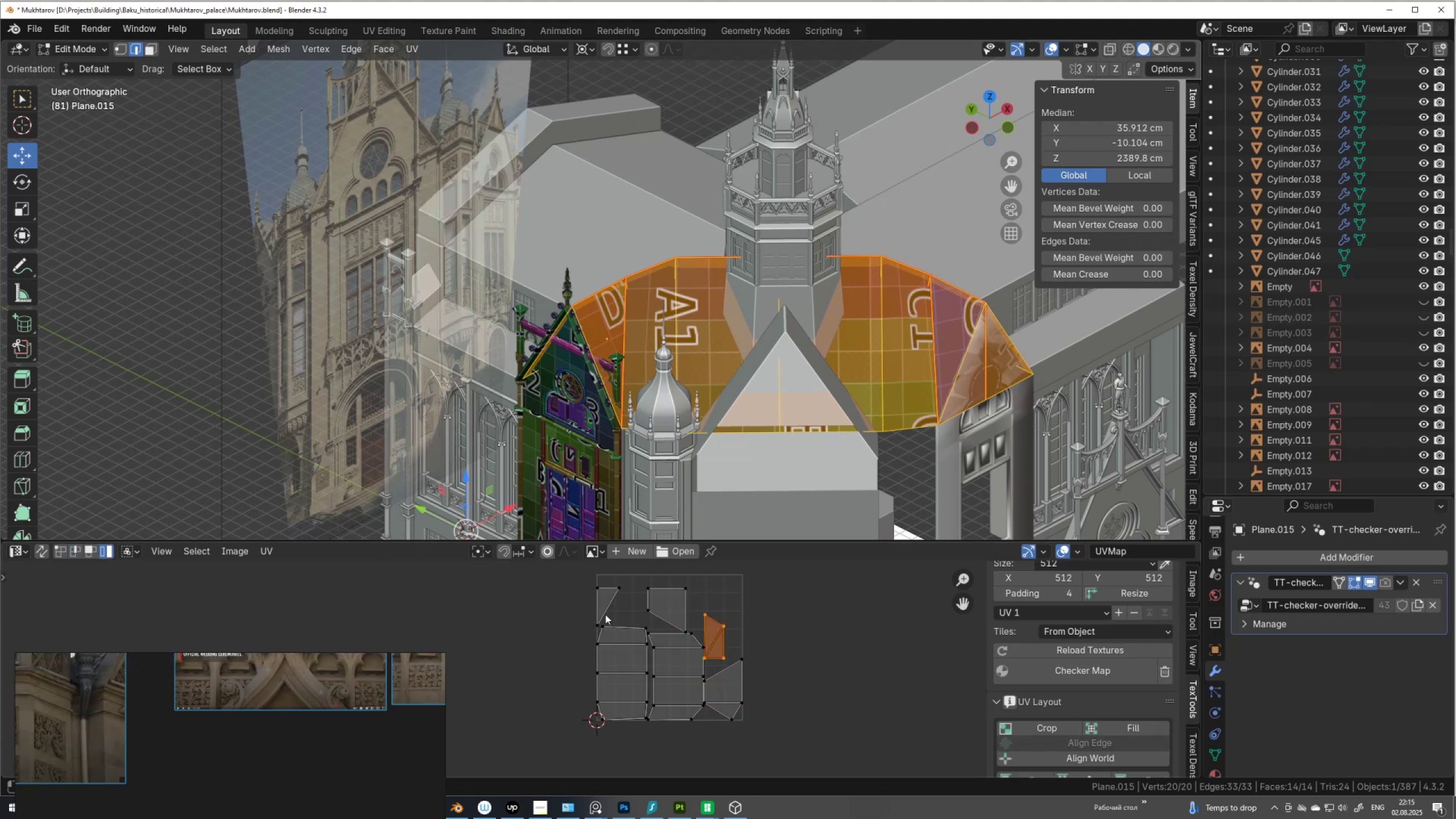 
left_click([604, 607])
 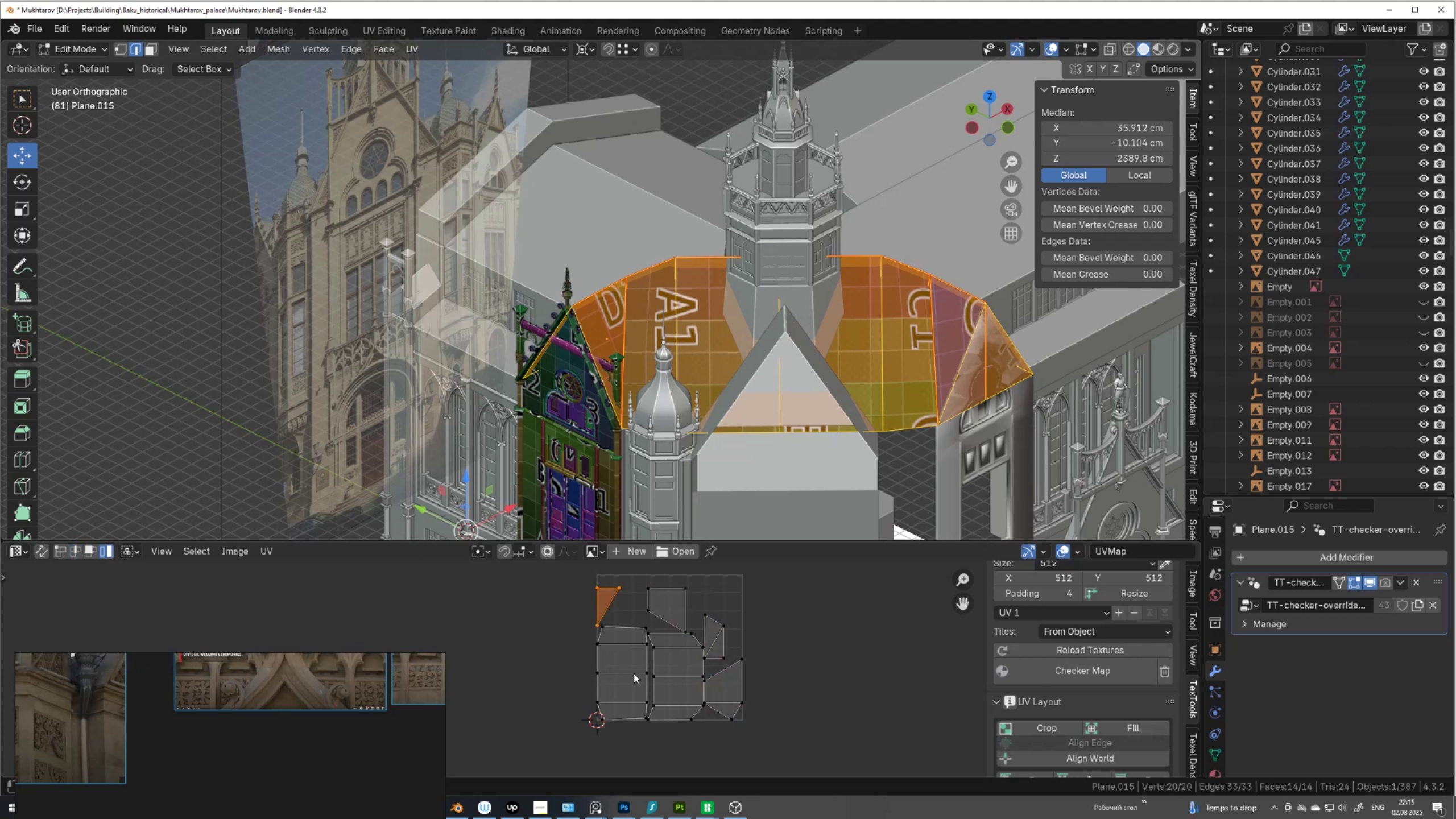 
left_click([634, 674])
 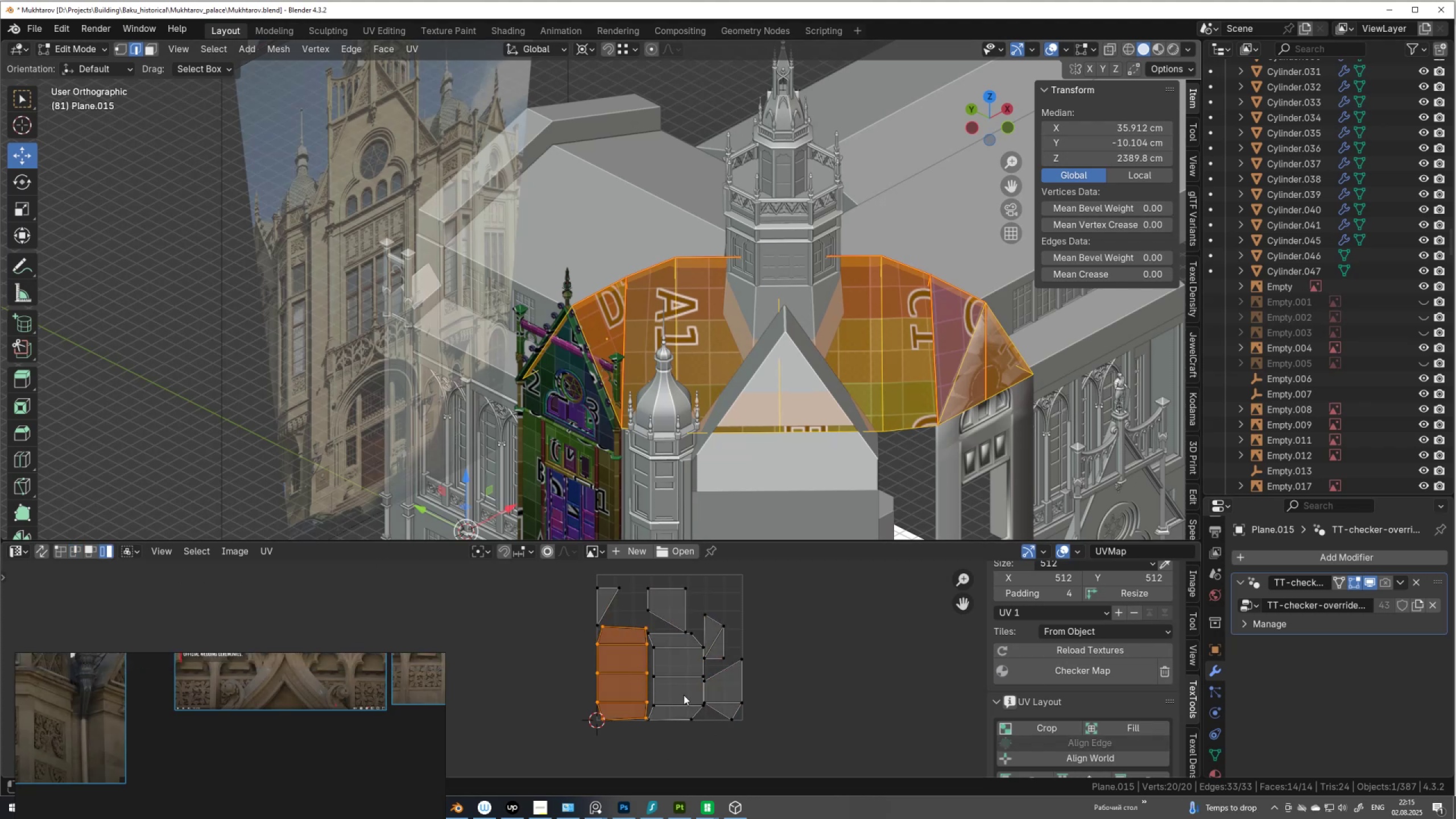 
left_click([684, 694])
 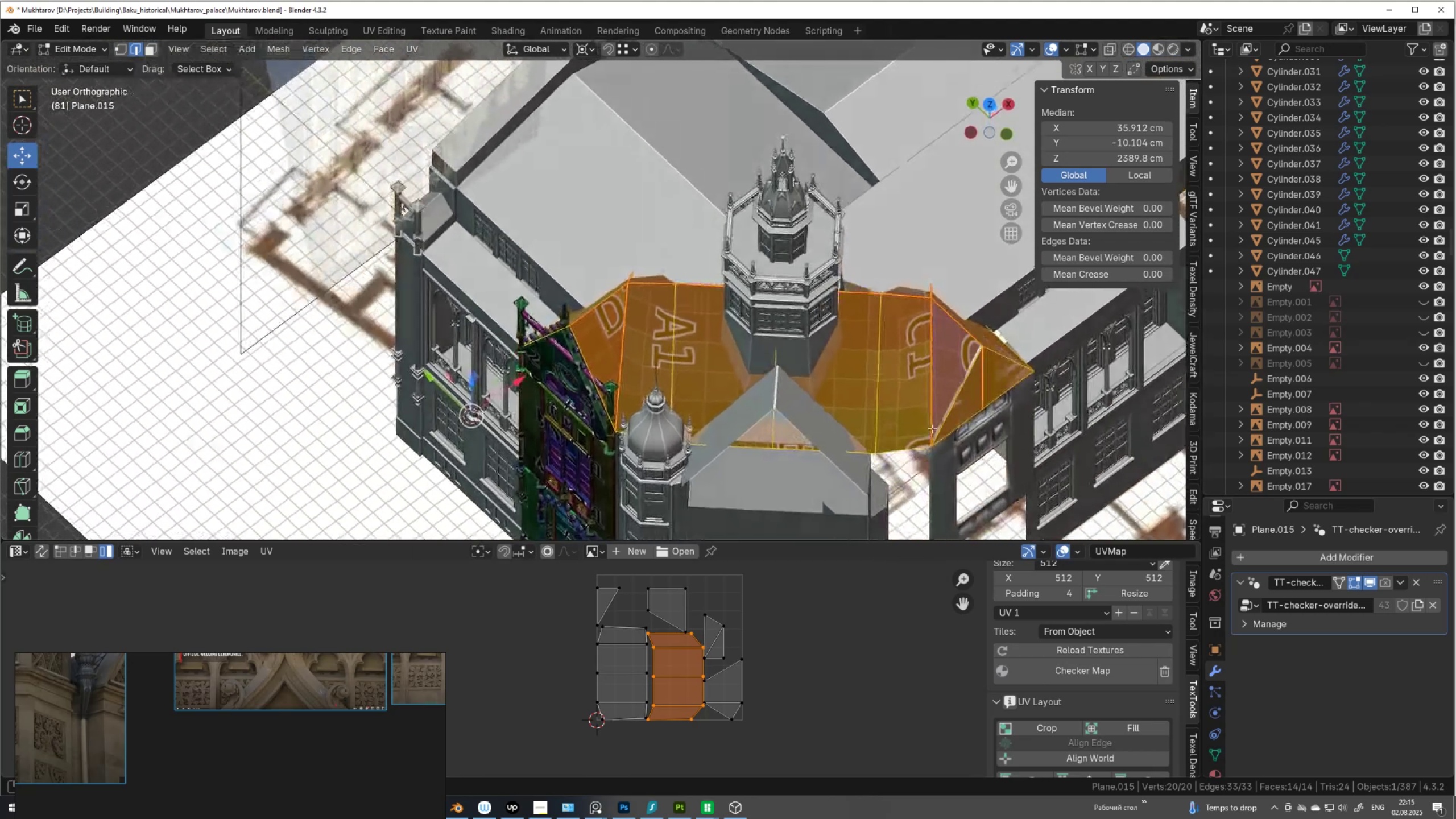 
wait(5.87)
 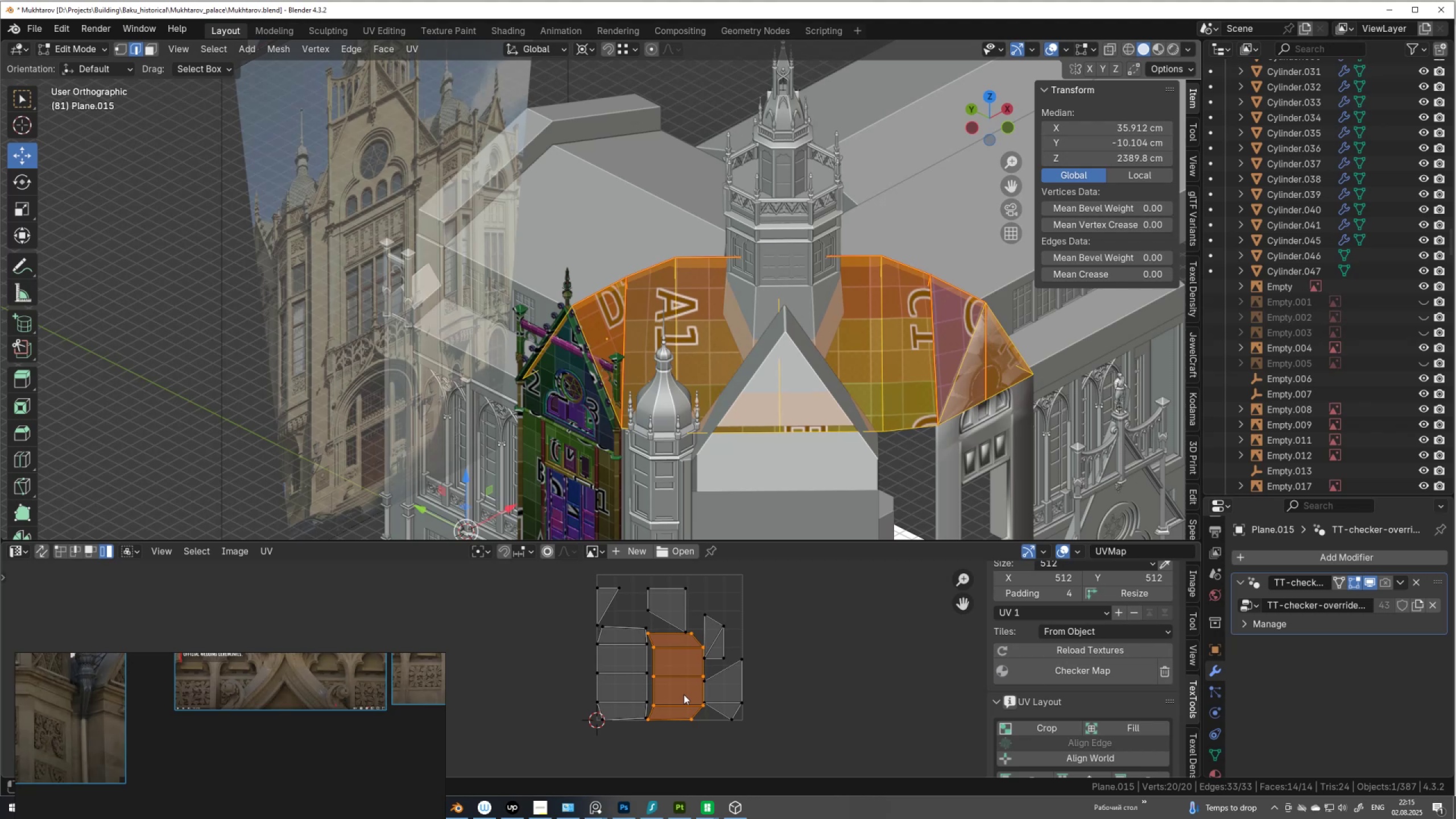 
left_click([948, 361])
 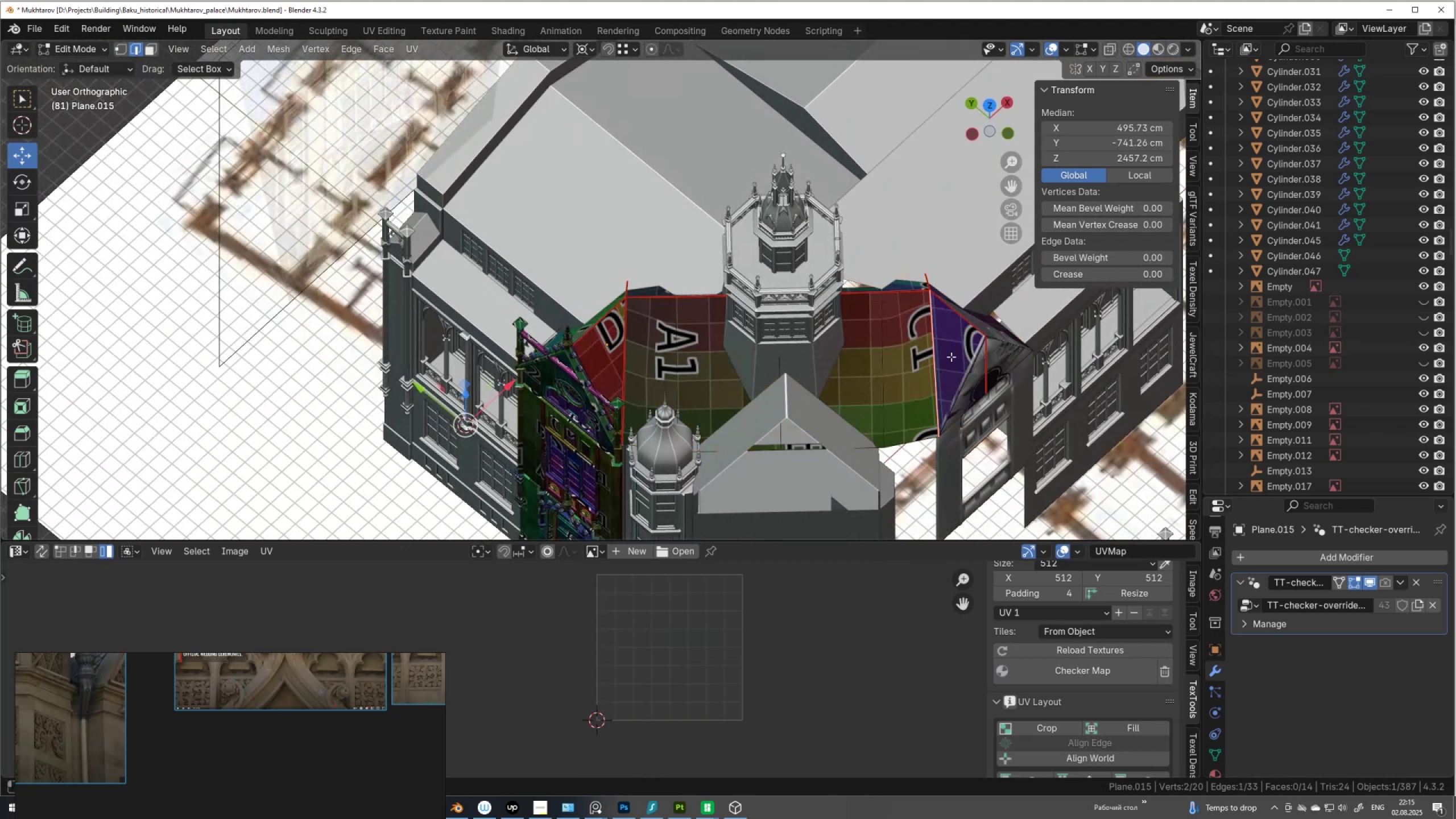 
left_click([956, 350])
 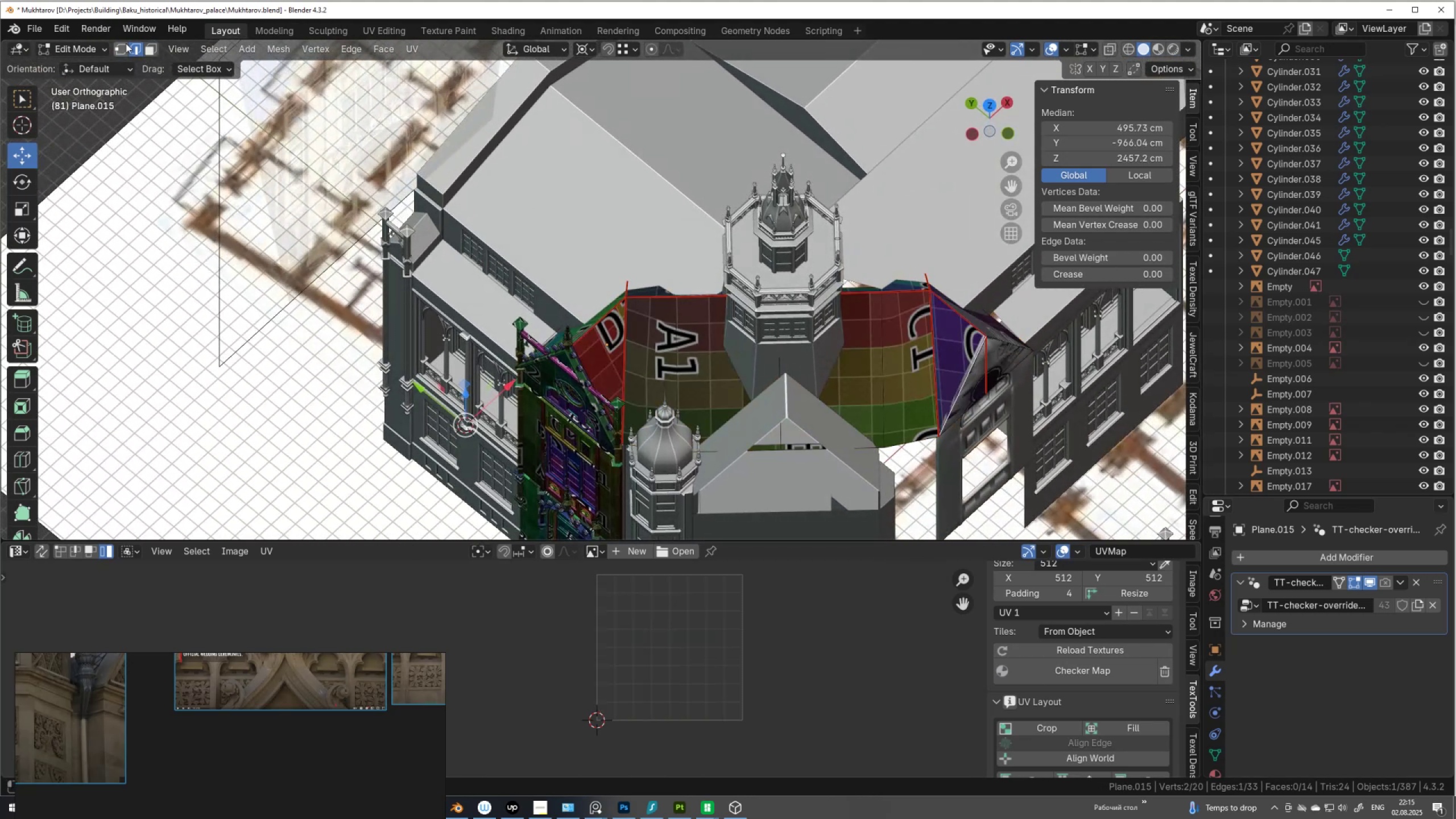 
left_click([154, 48])
 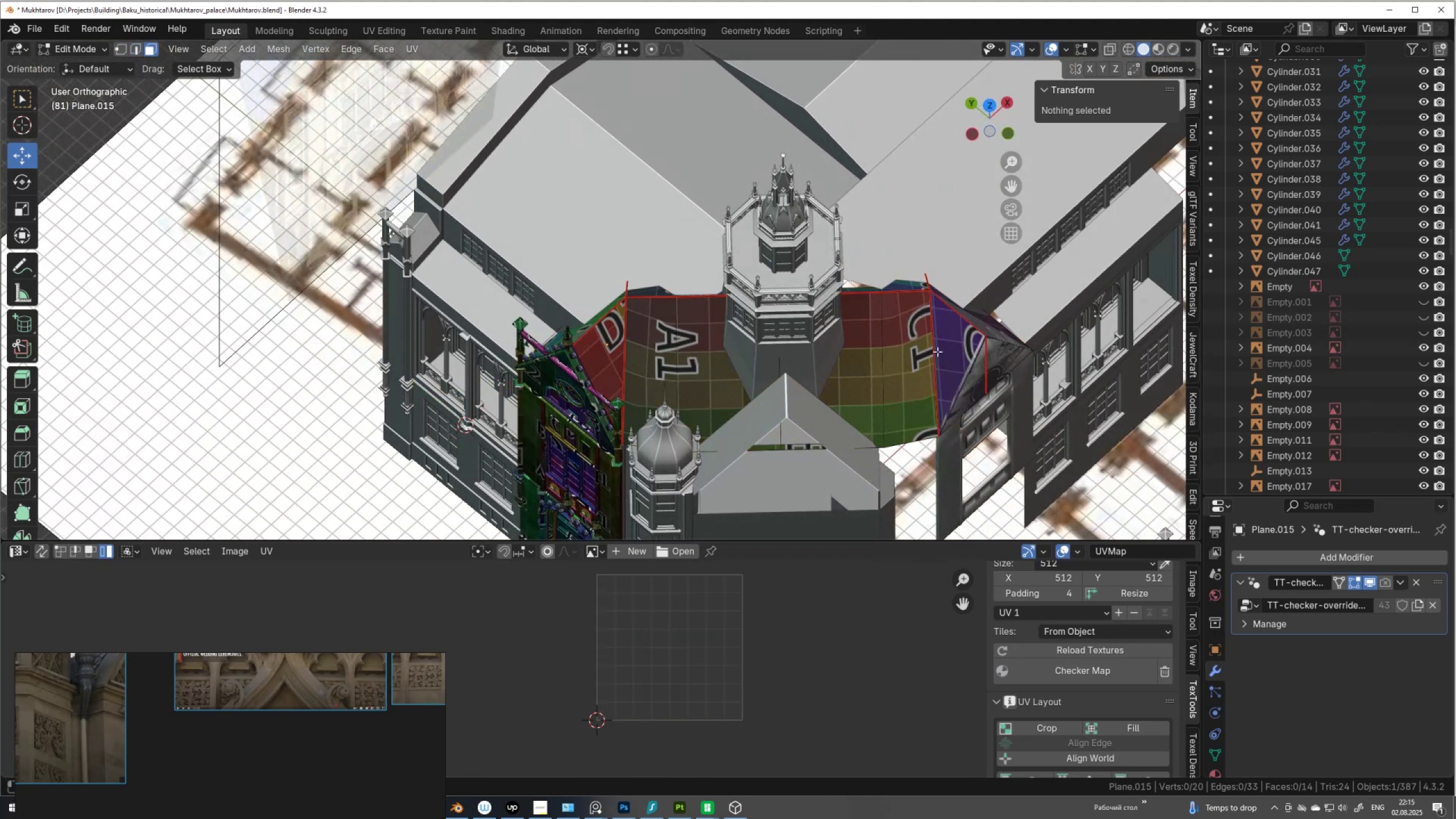 
left_click([950, 355])
 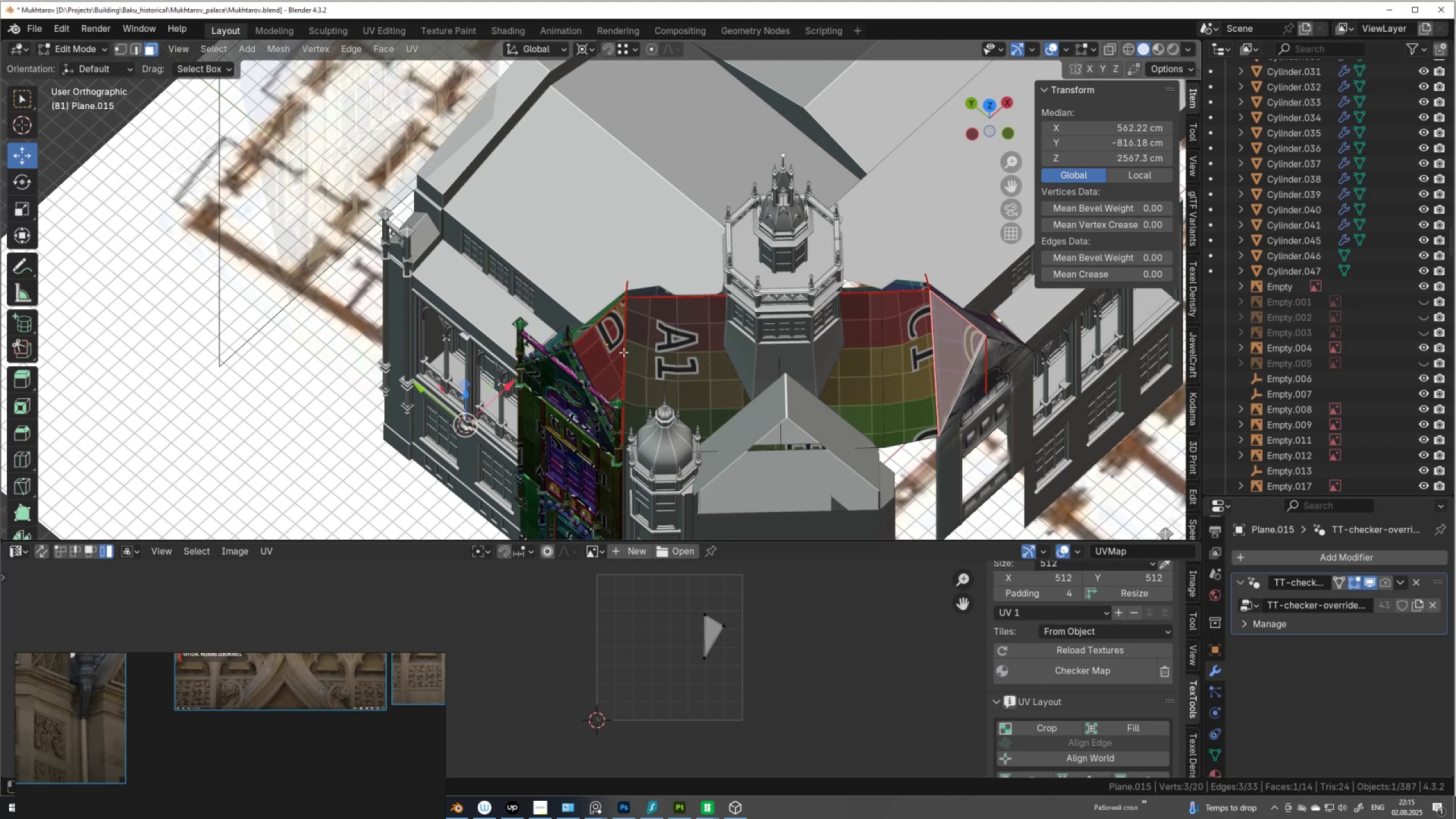 
left_click([611, 358])
 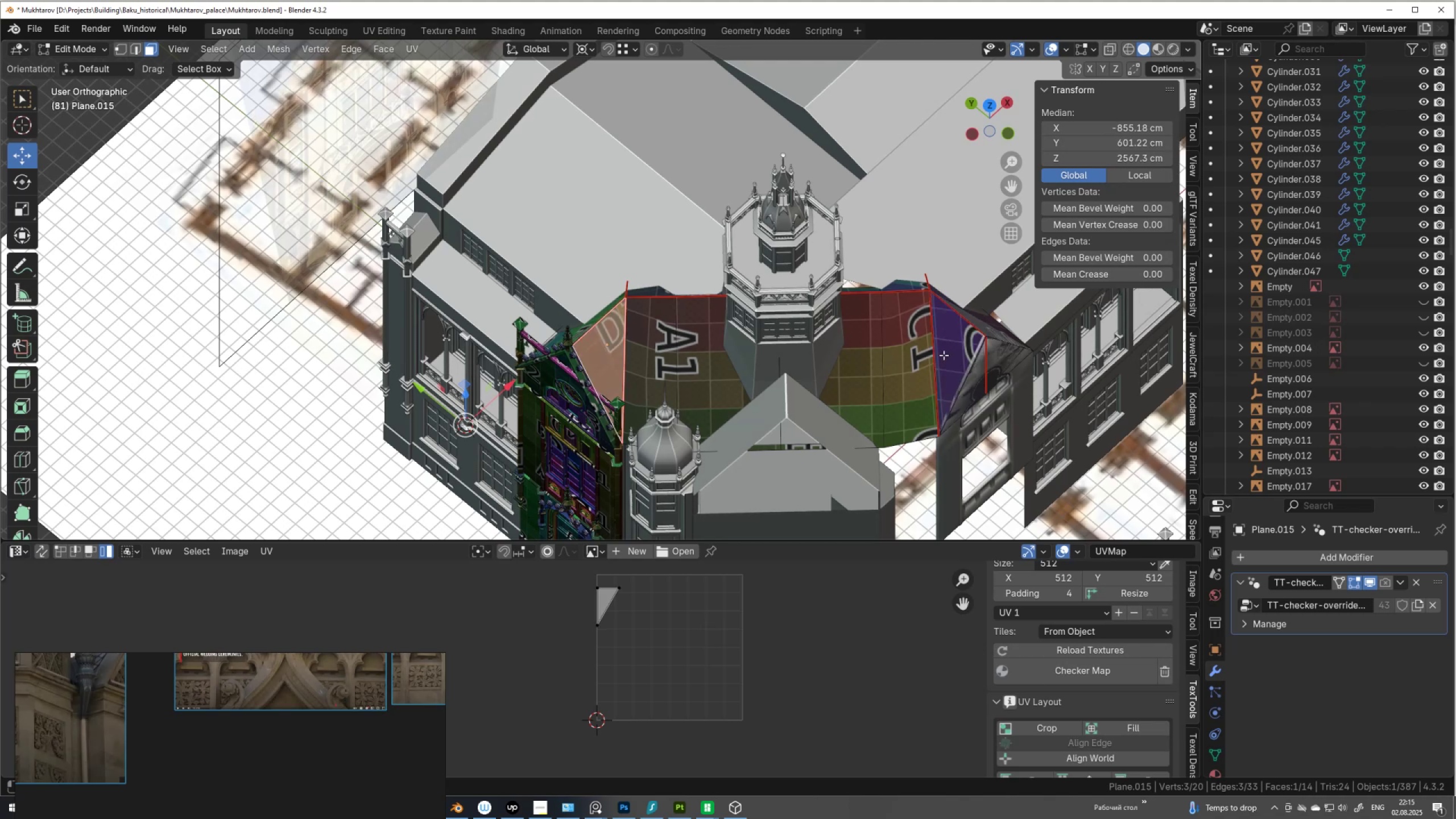 
left_click([944, 355])
 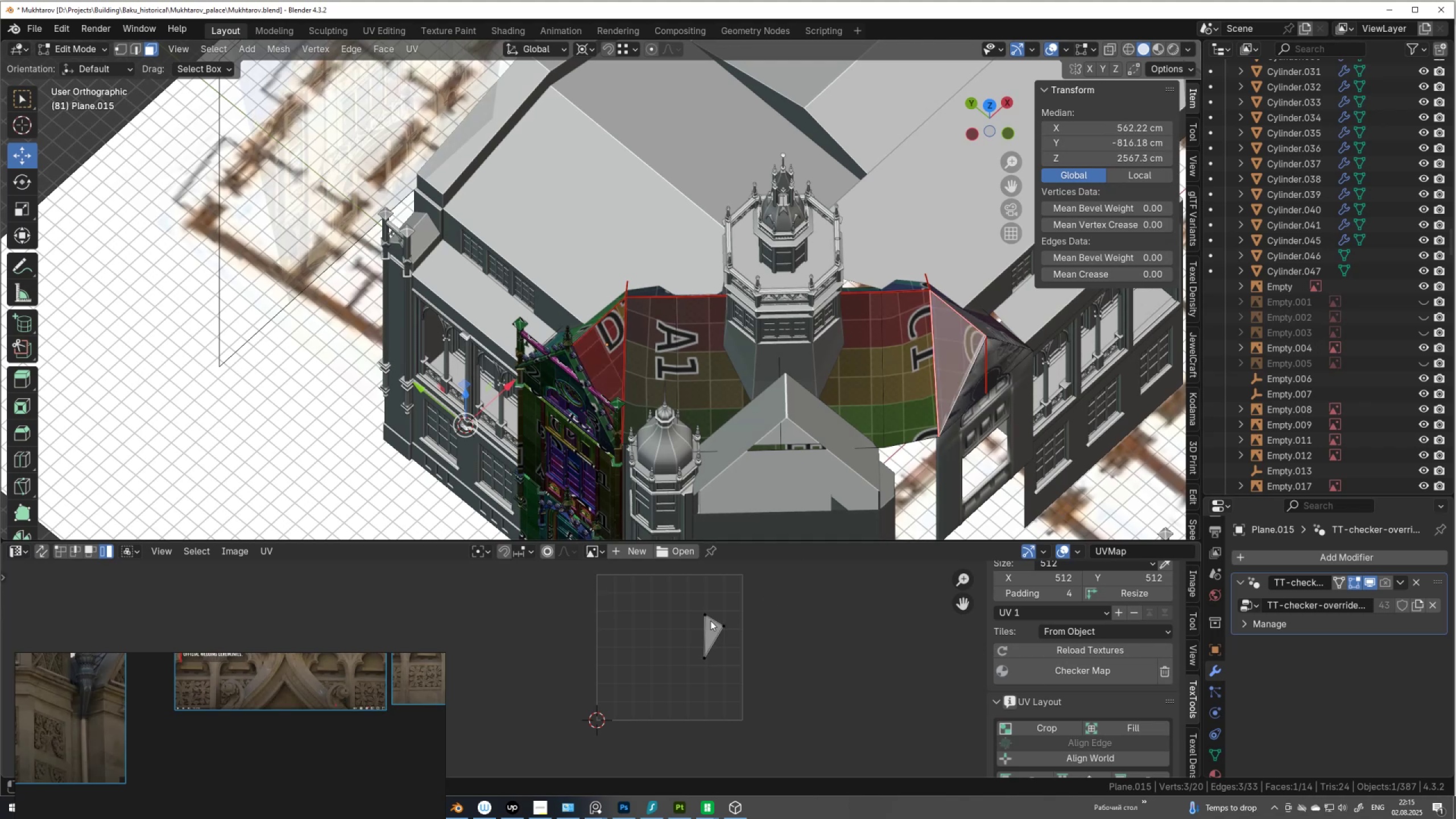 
key(2)
 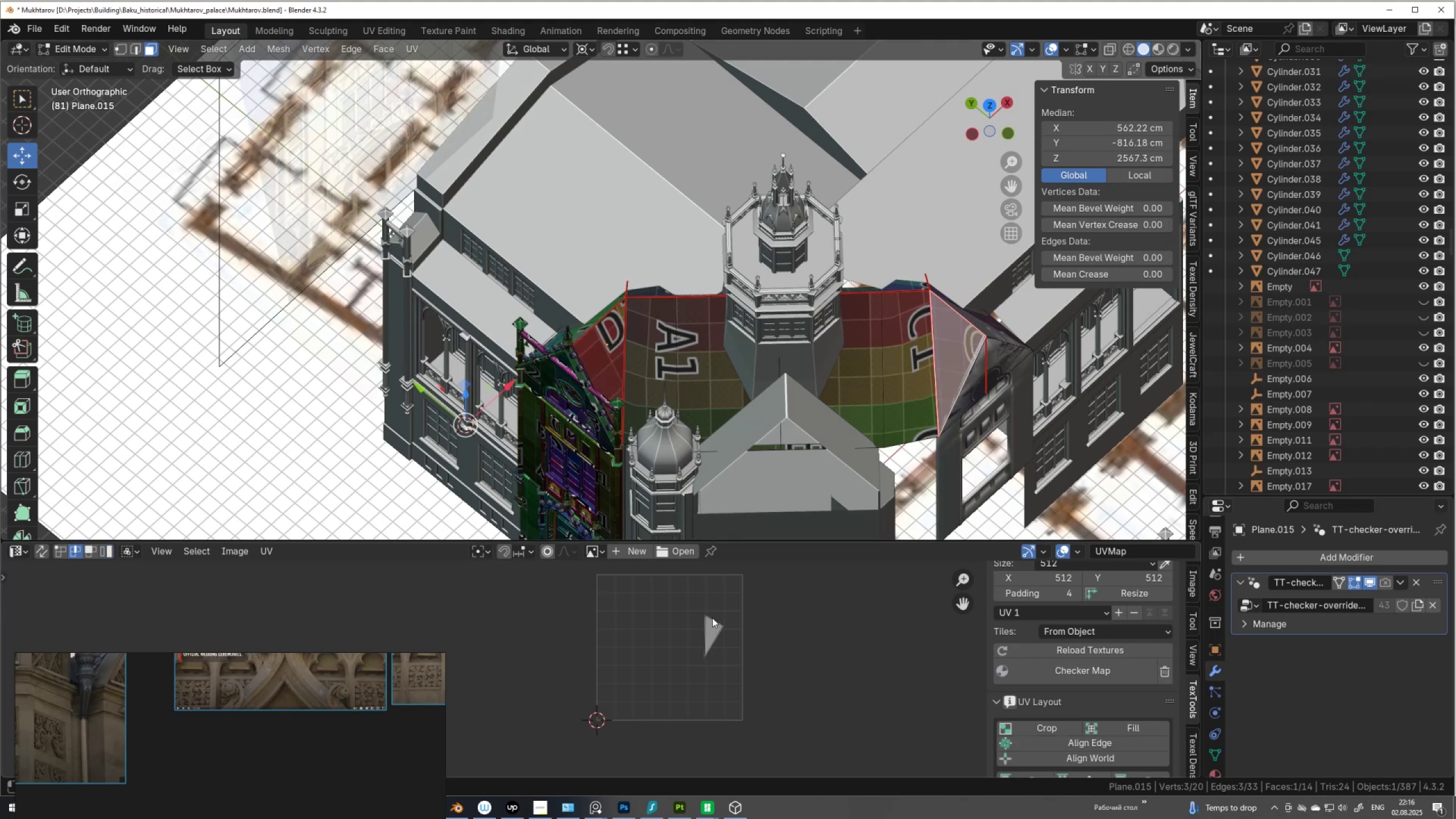 
left_click([713, 617])
 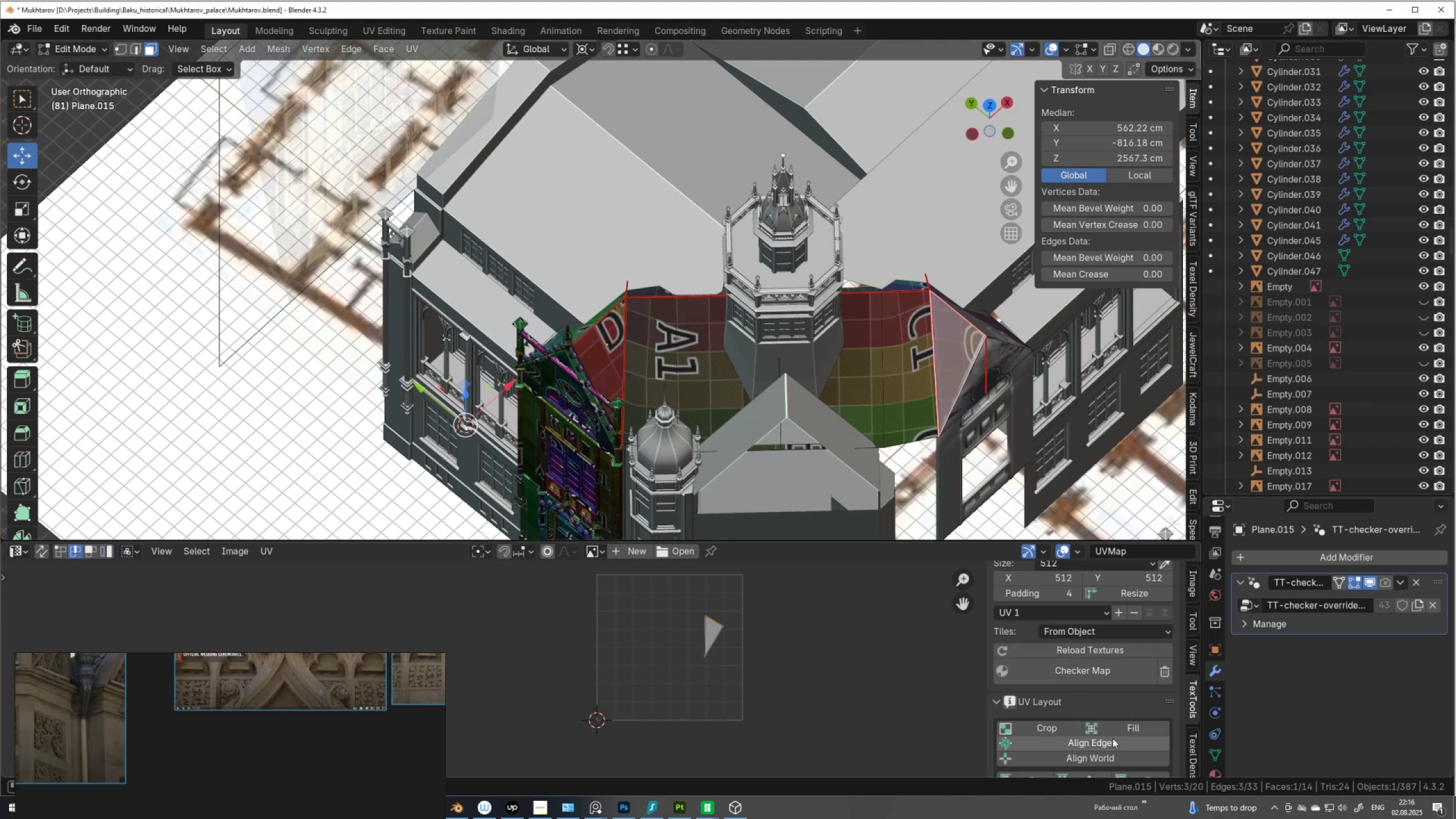 
left_click([1112, 741])
 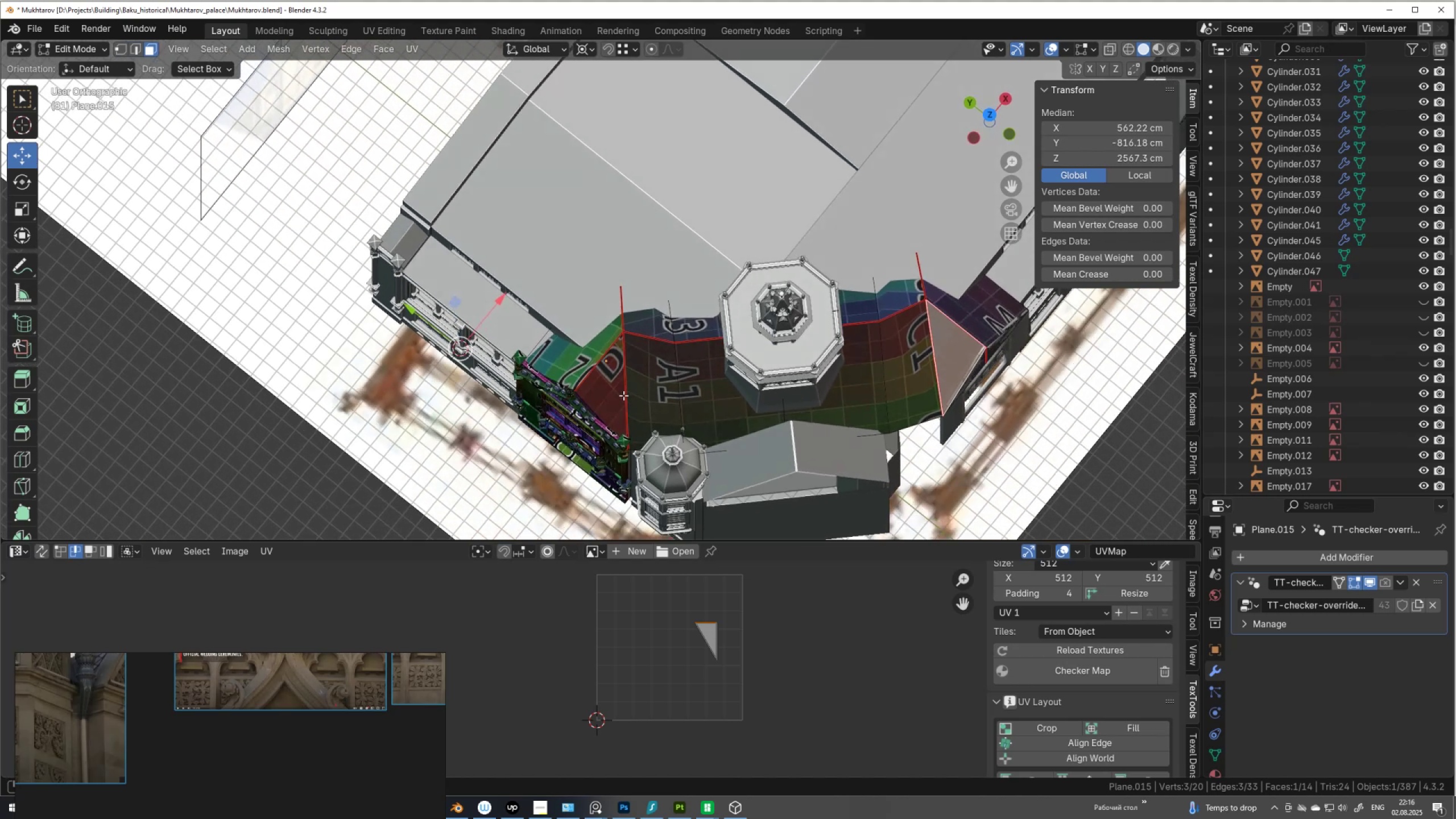 
key(3)
 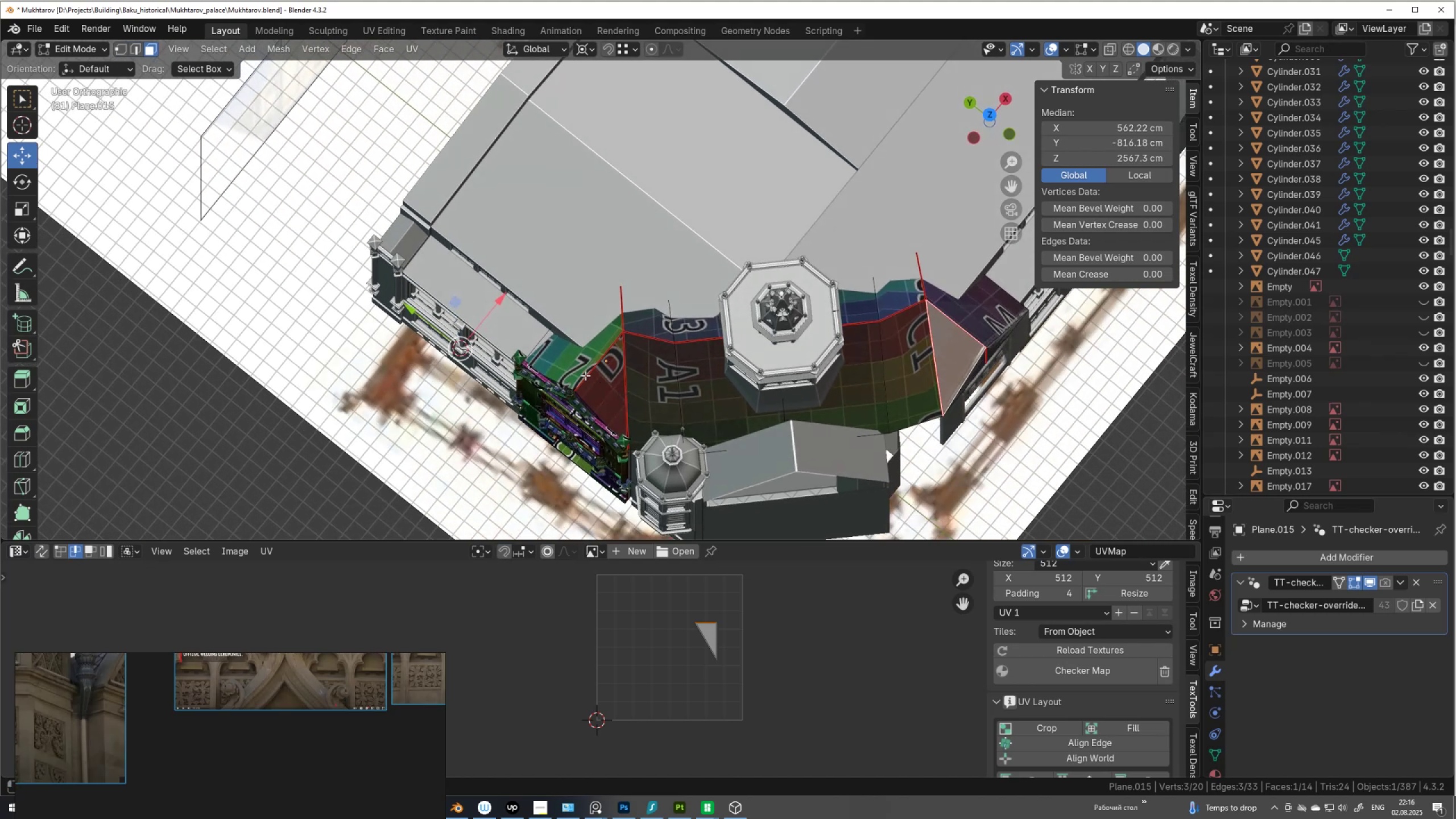 
left_click([581, 367])
 